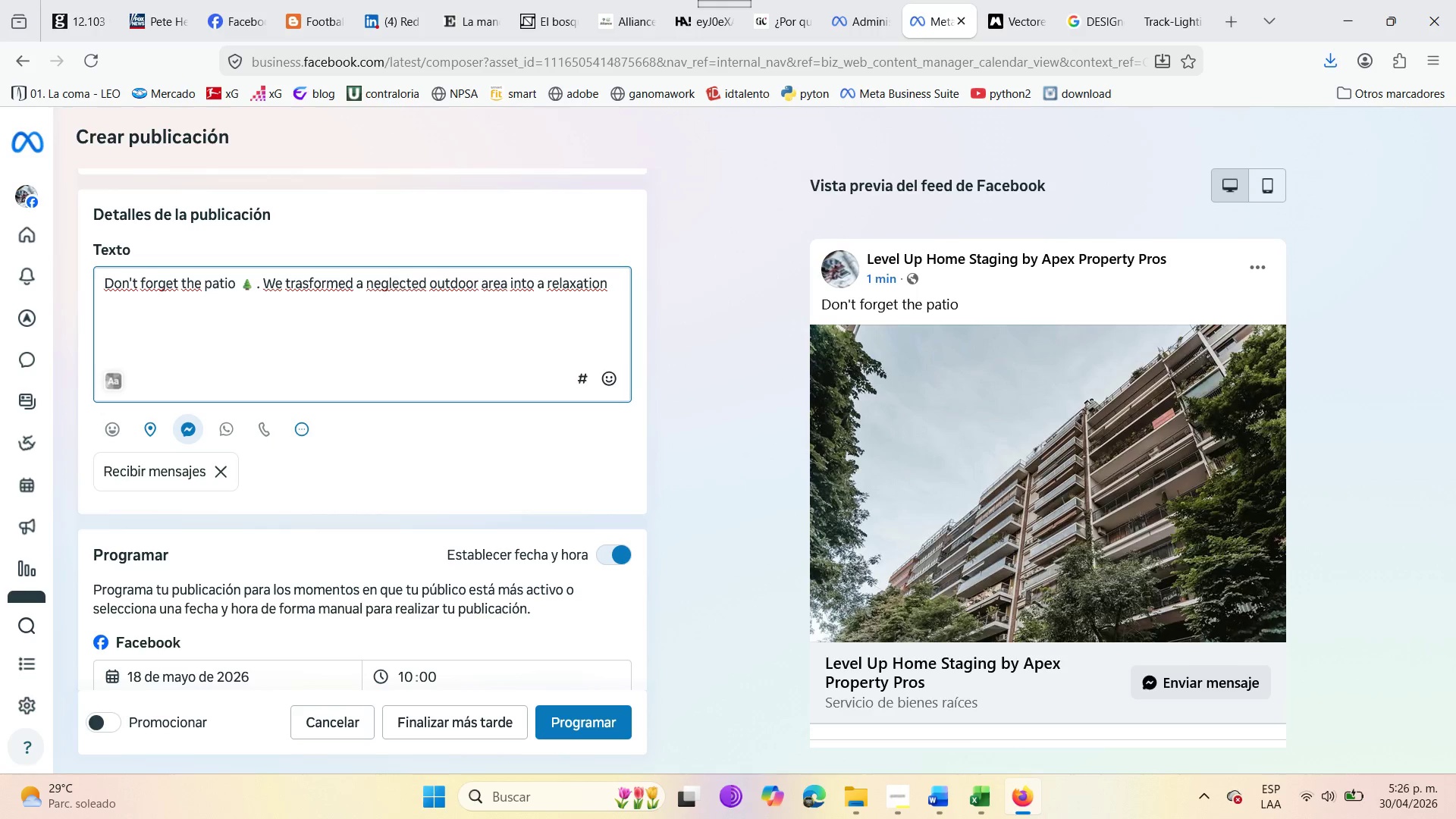 
type(oasis )
key(Backspace)
type(. In sping )
key(Backspace)
type( )
 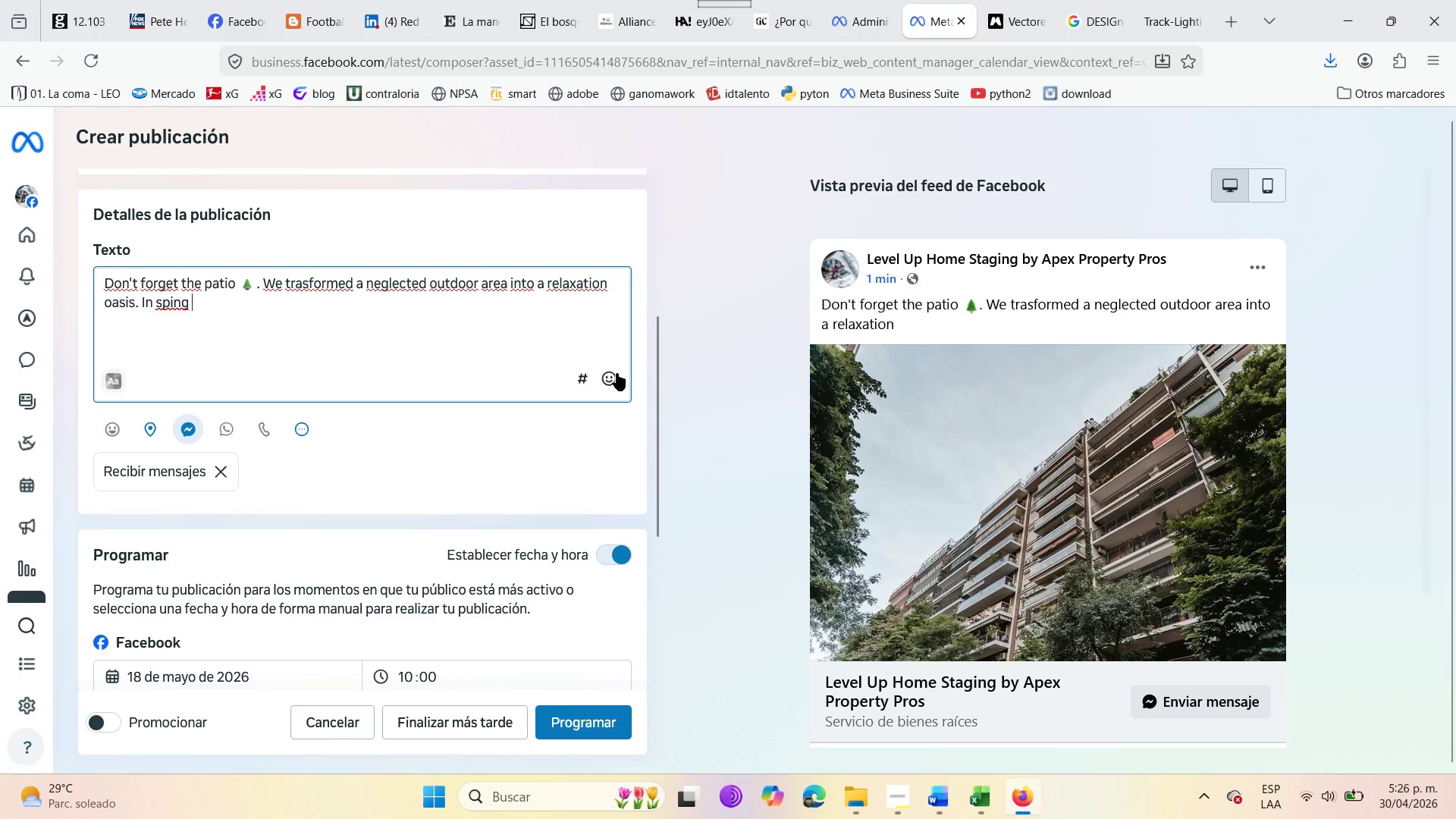 
left_click([616, 378])
 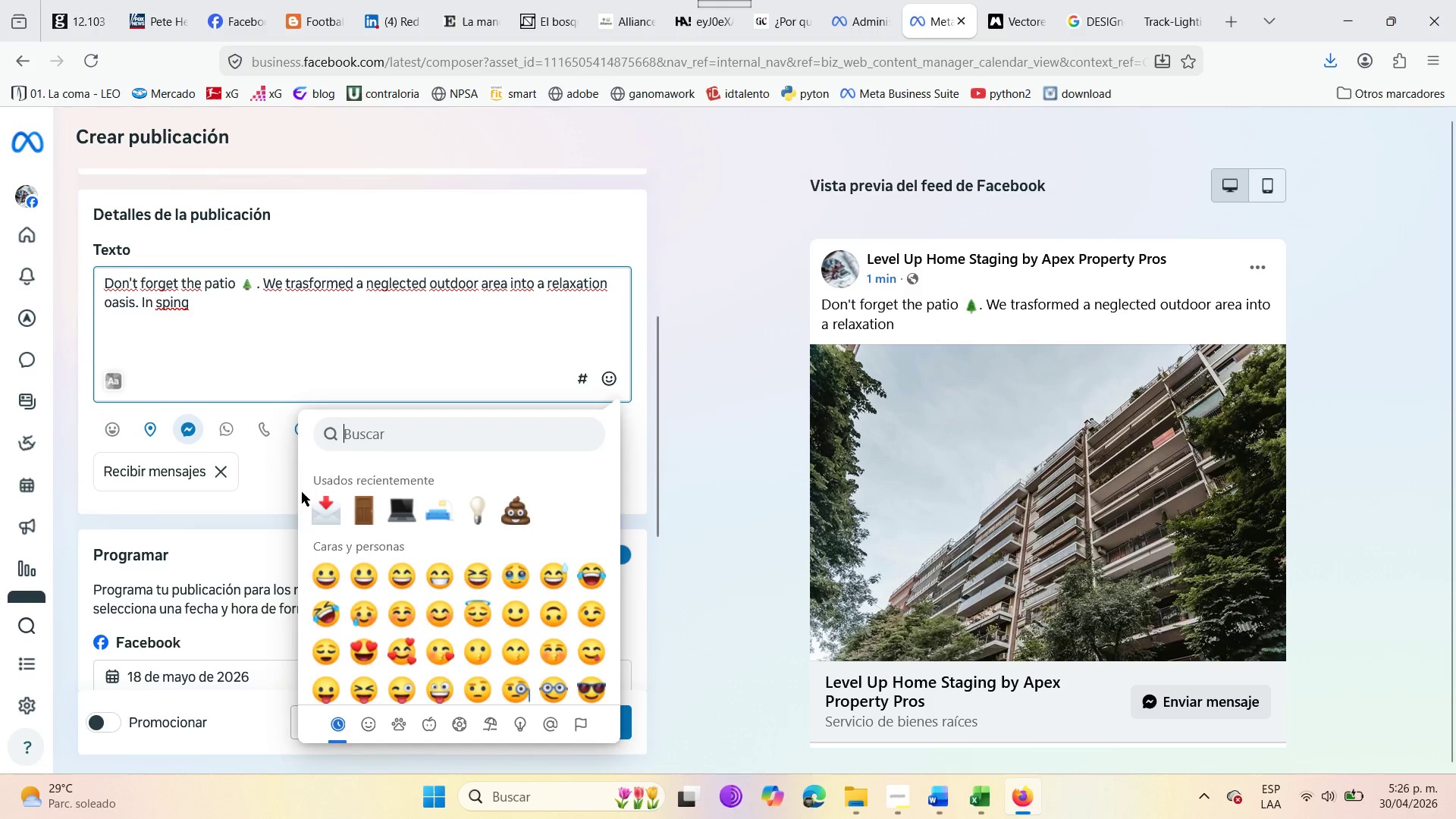 
left_click([359, 434])
 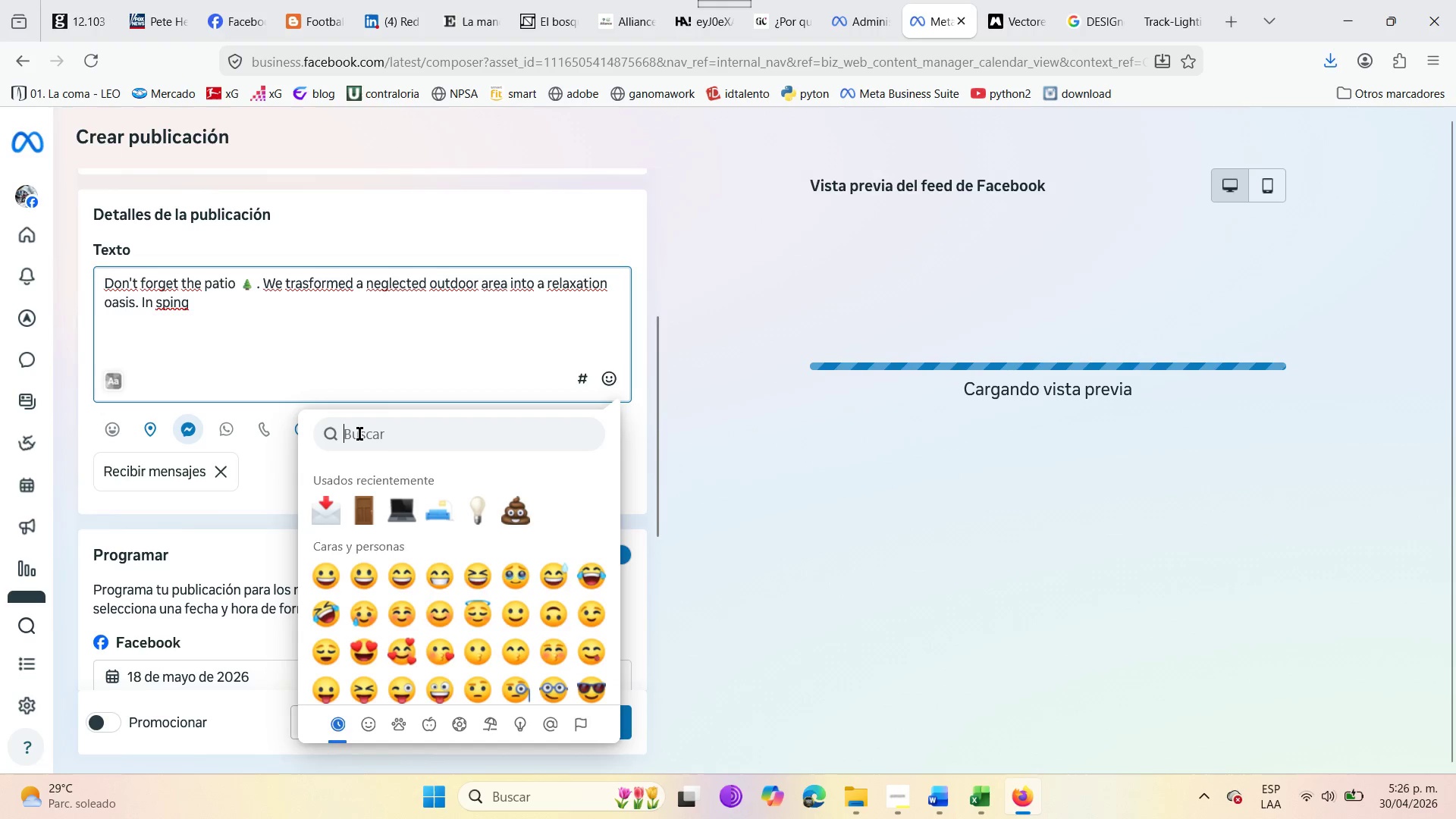 
type(flor)
 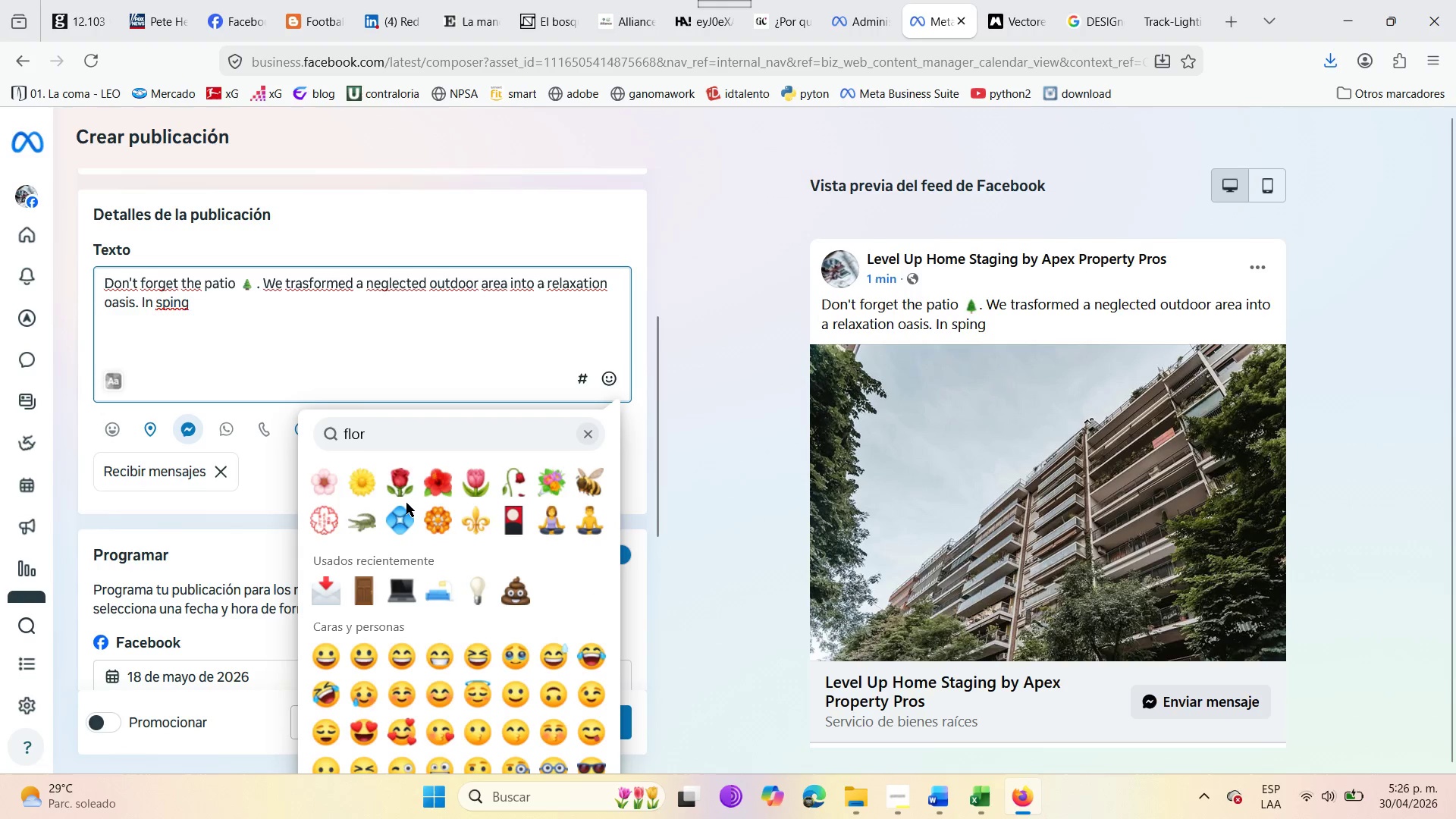 
left_click([444, 489])
 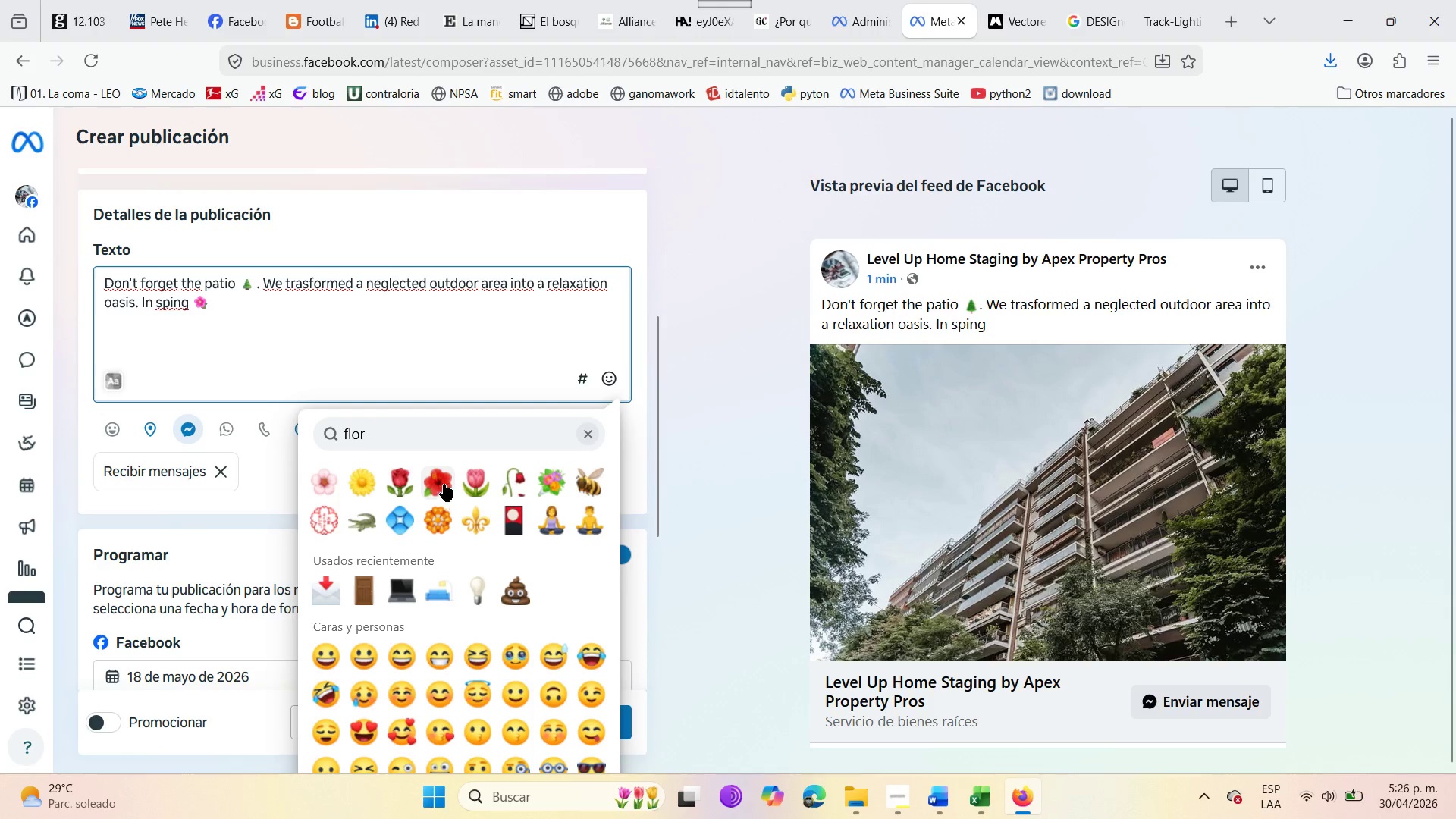 
left_click([240, 286])
 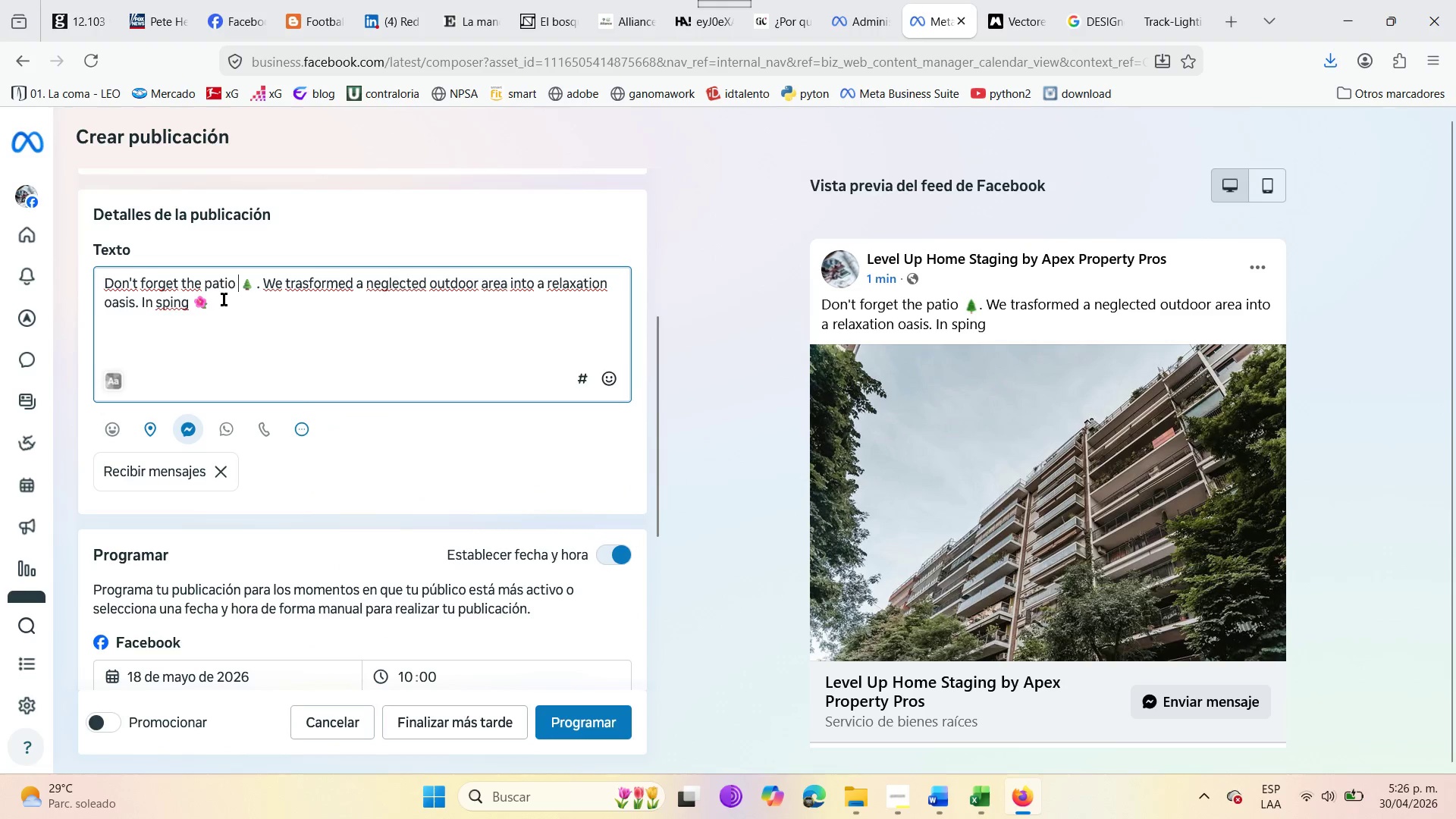 
left_click([222, 301])
 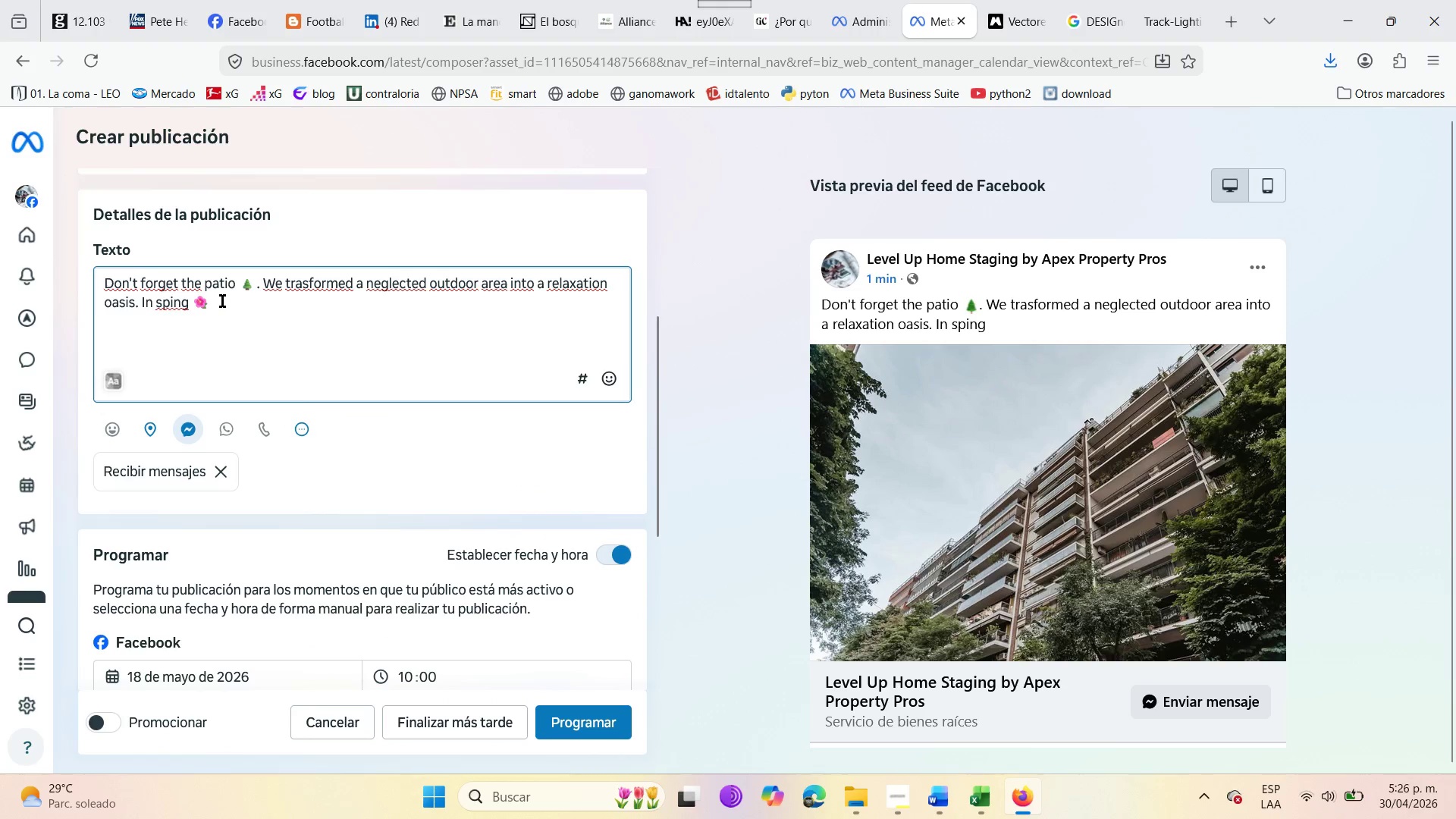 
type(, your patio is the @fifth bedrooo)
key(Backspace)
type(m@. )
 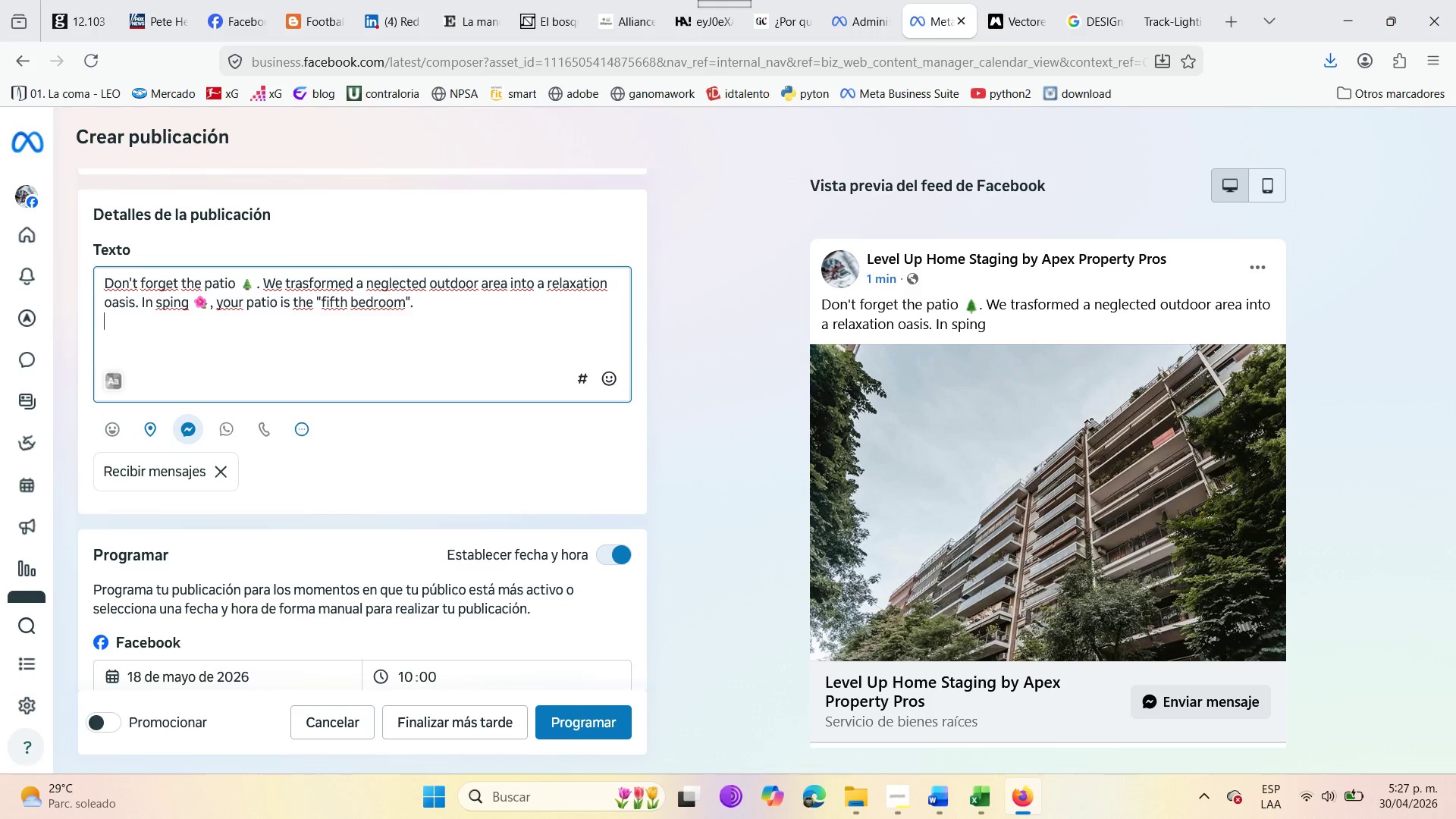 
 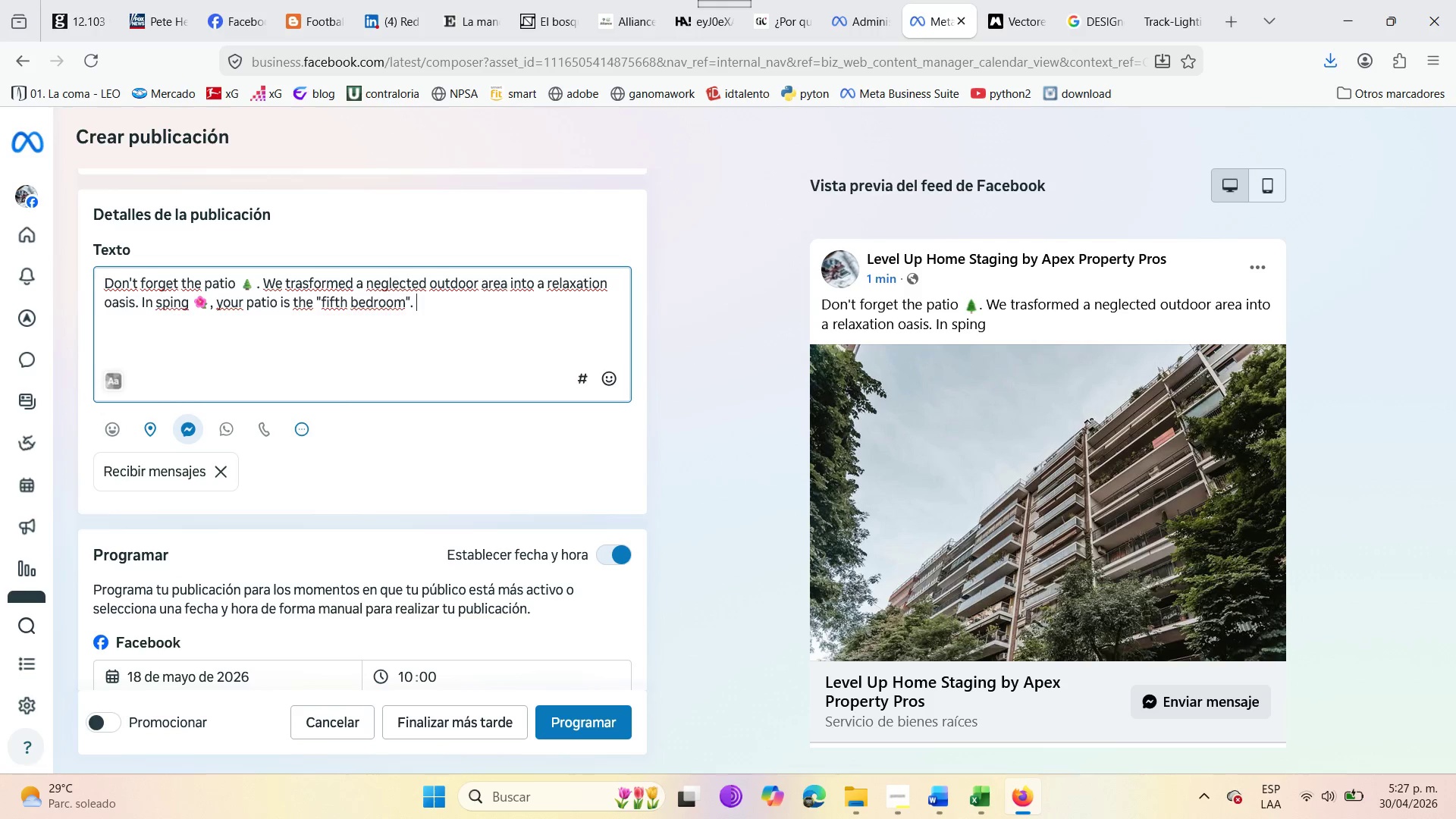 
key(Enter)
 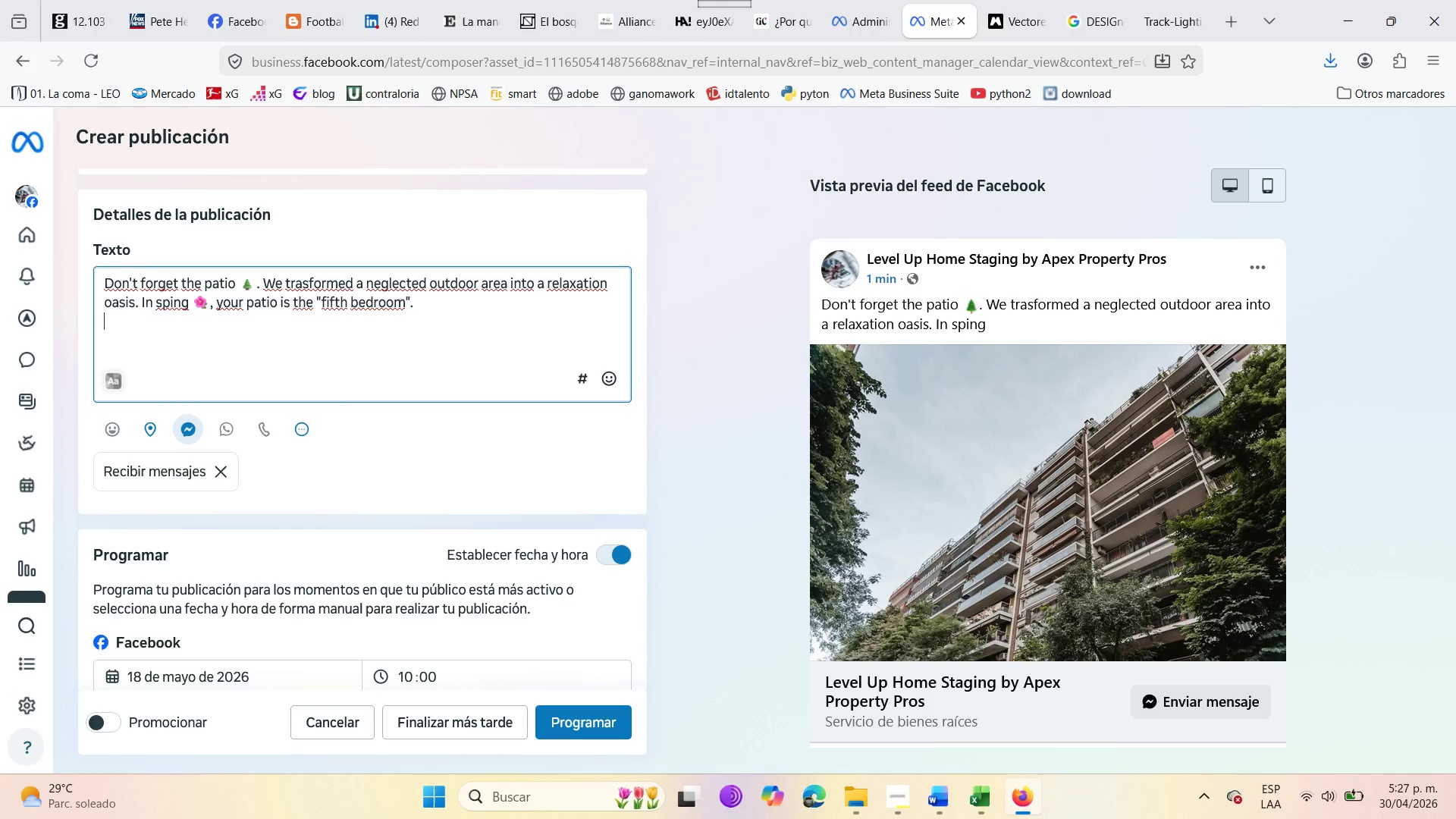 
key(Enter)
 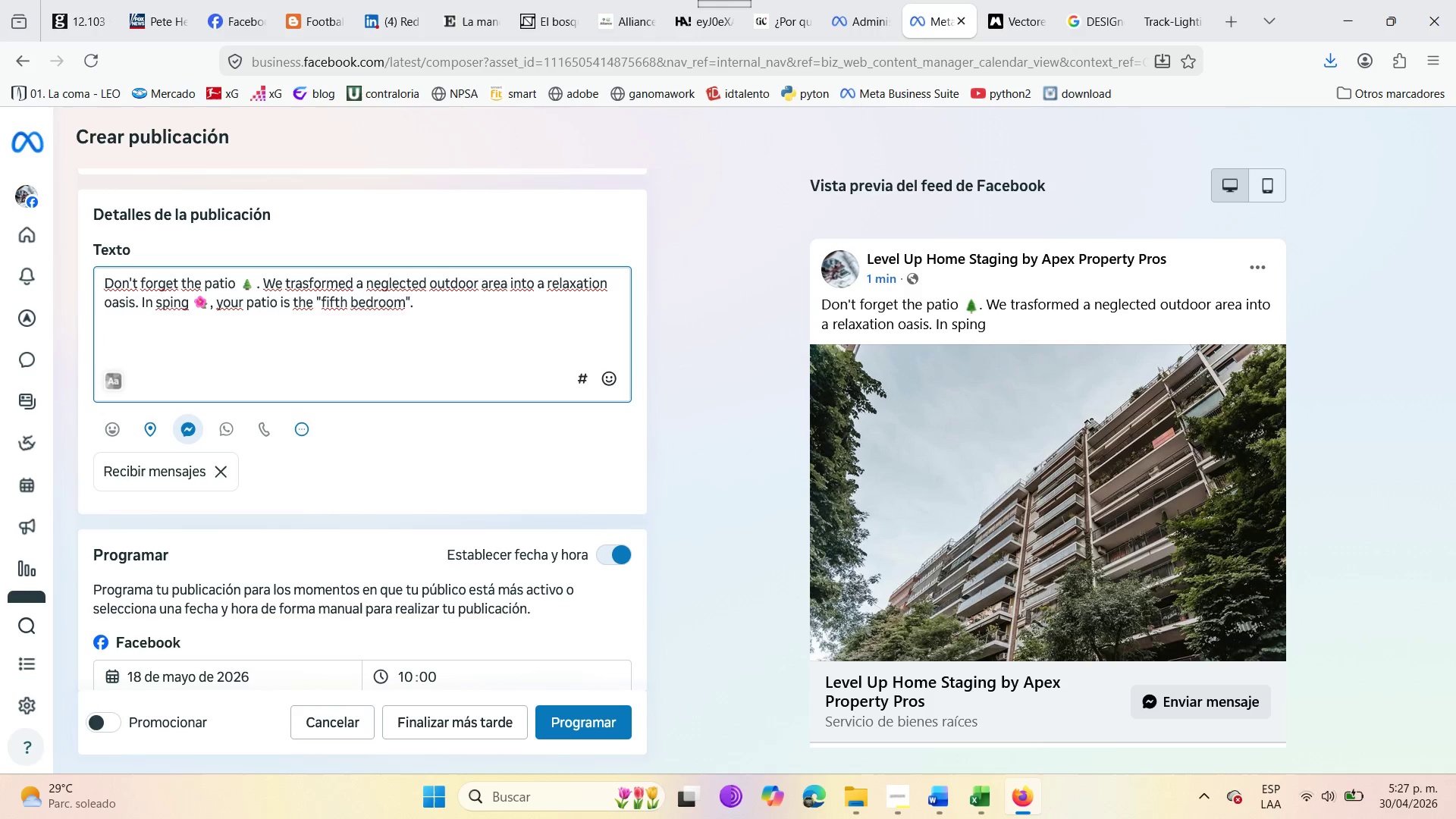 
type(Out )
key(Backspace)
type(door )
 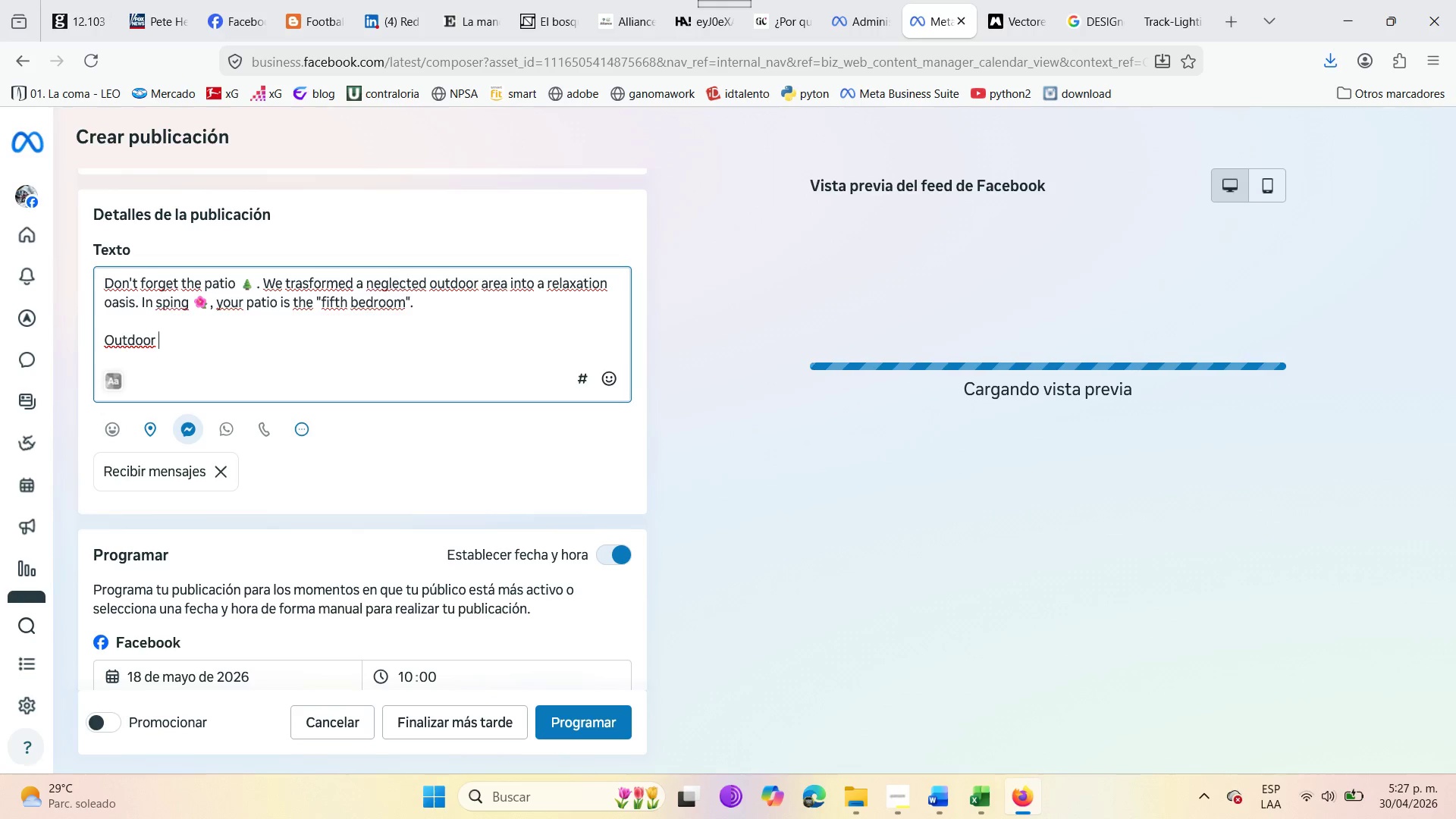 
type( staging expands perceived sya)
key(Backspace)
key(Backspace)
type(y)
key(Backspace)
type(quared )
key(Backspace)
key(Backspace)
key(Backspace)
type(e footage and boosts emotional value )
key(Backspace)
 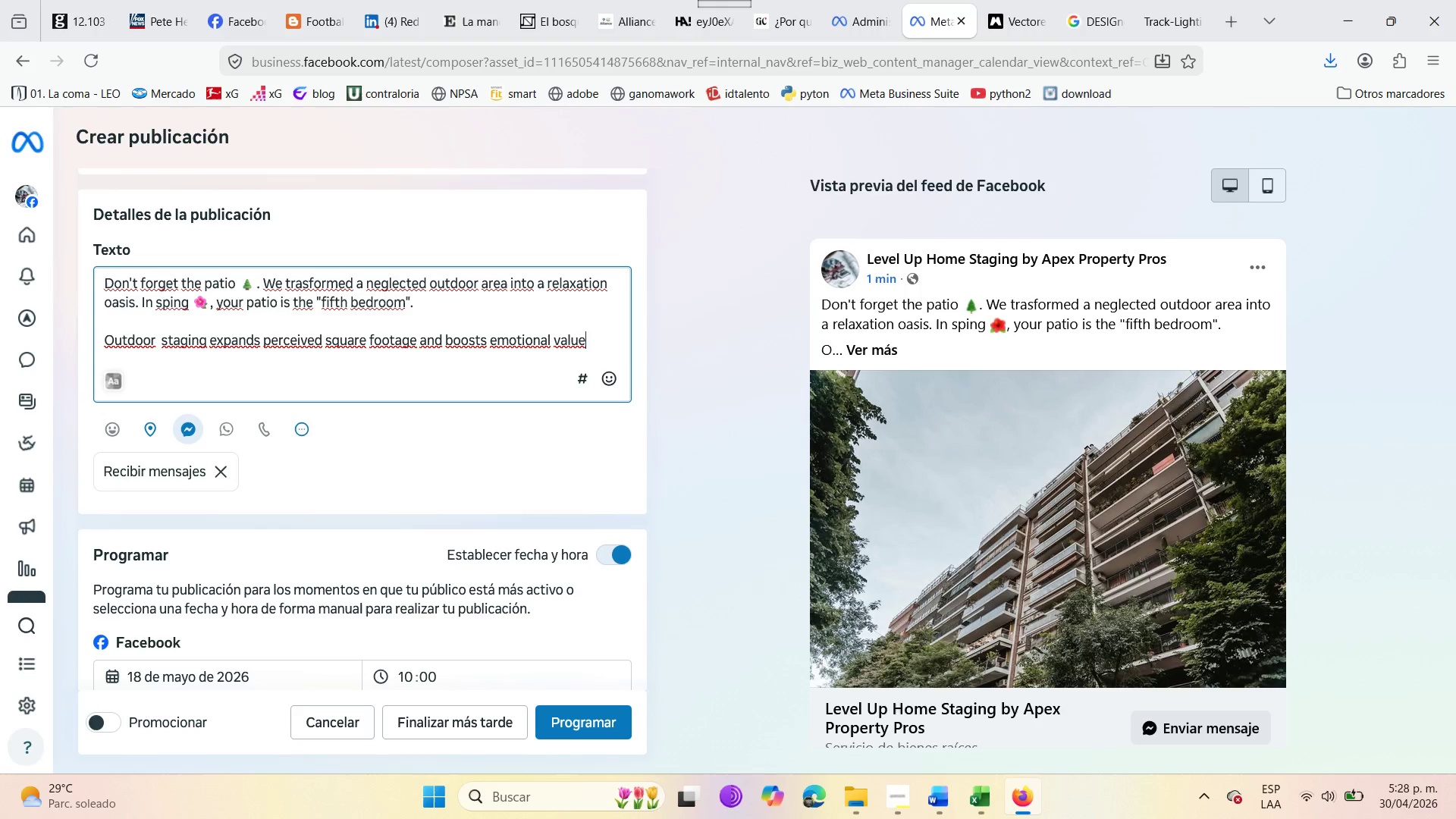 
wait(15.36)
 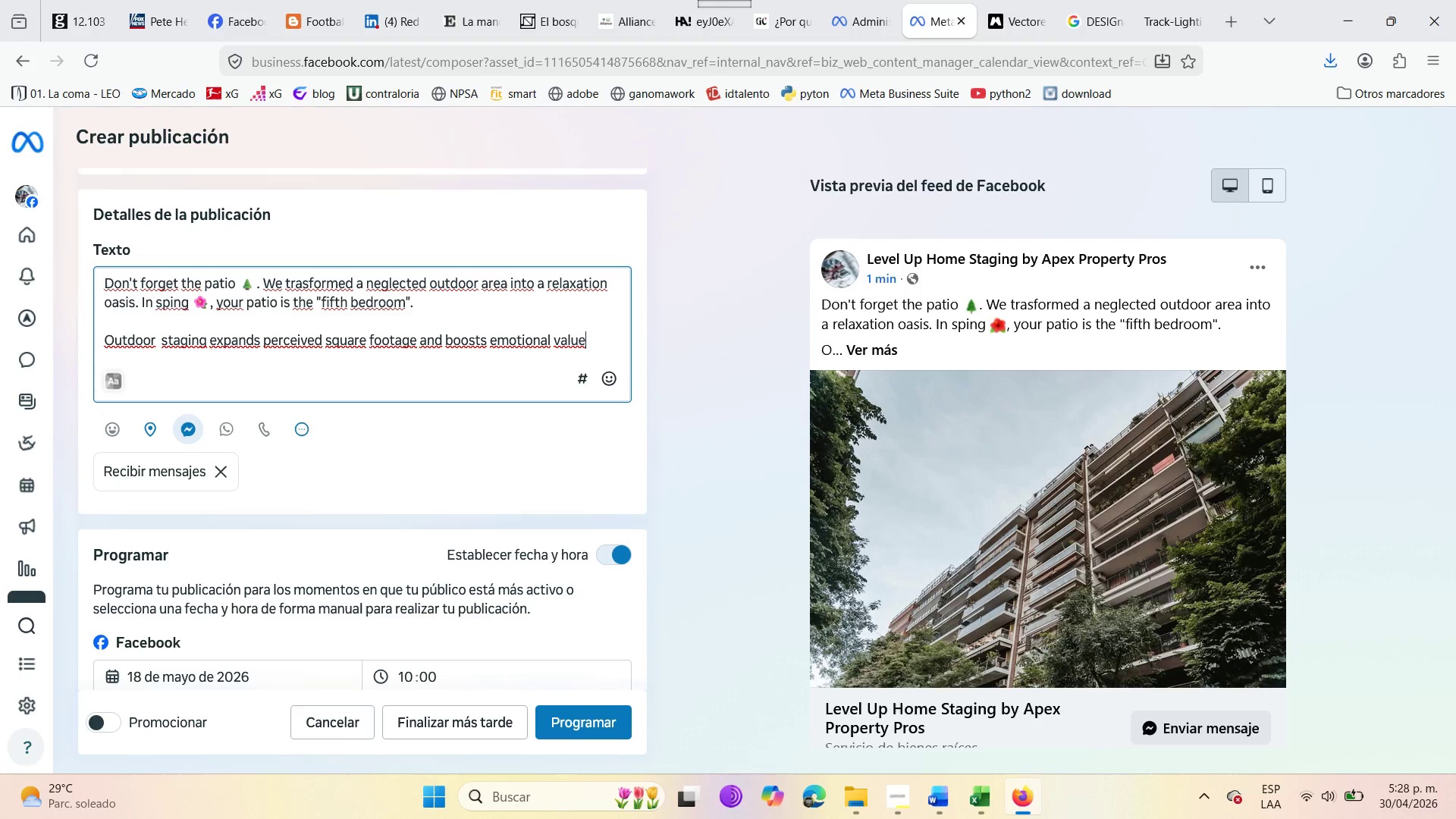 
key(Period)
 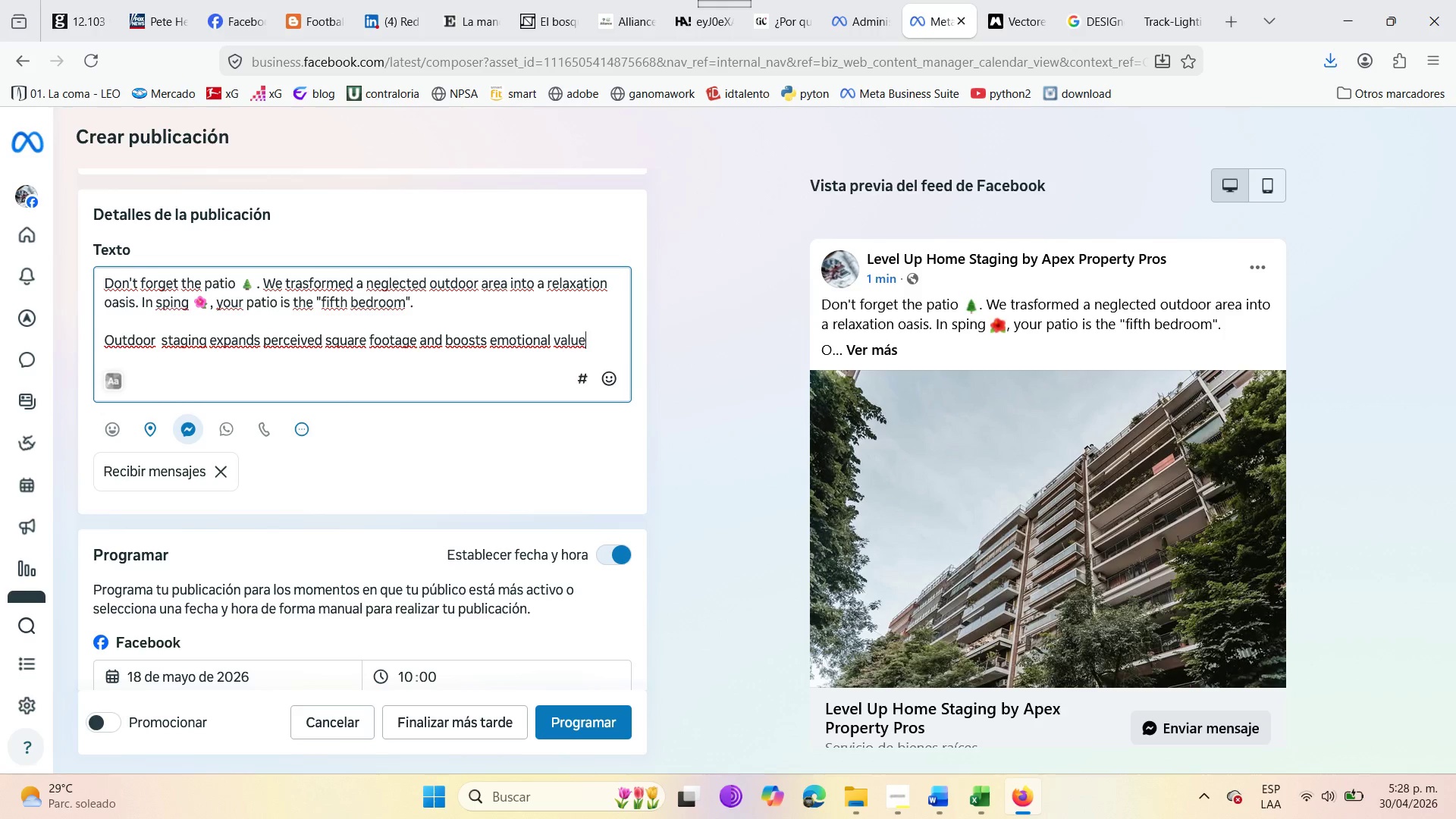 
key(Space)
 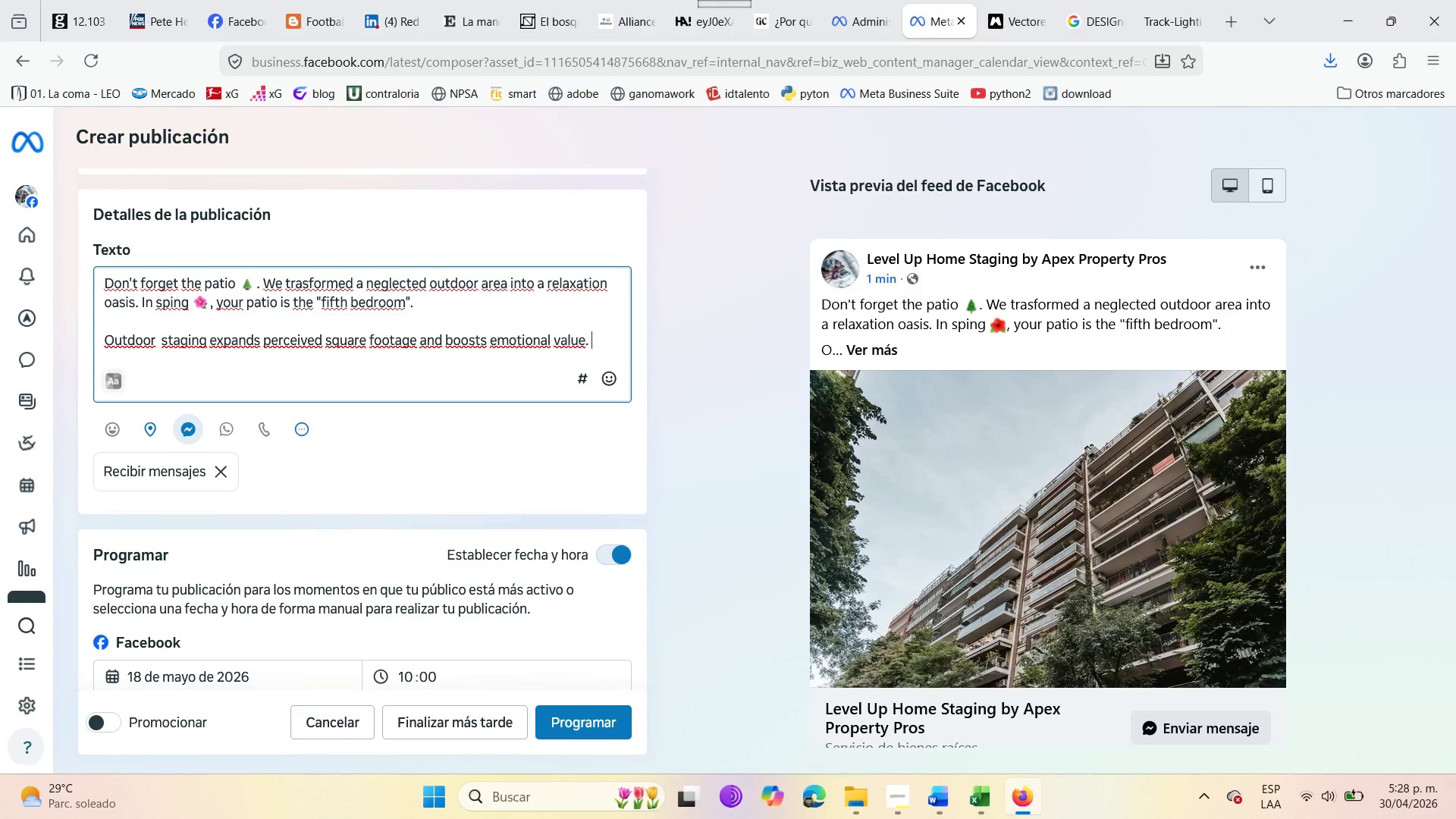 
key(Enter)
 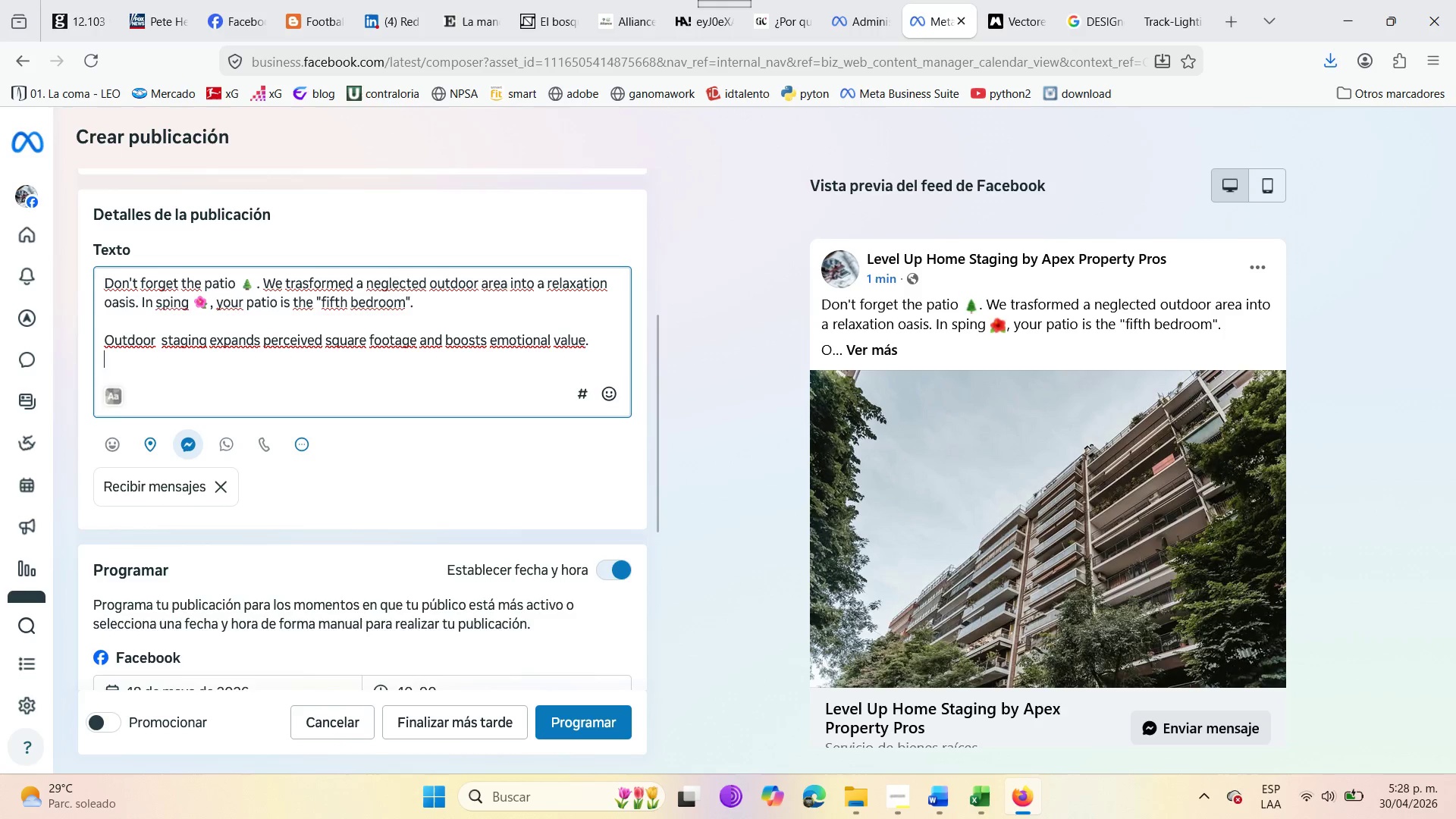 
key(Enter)
 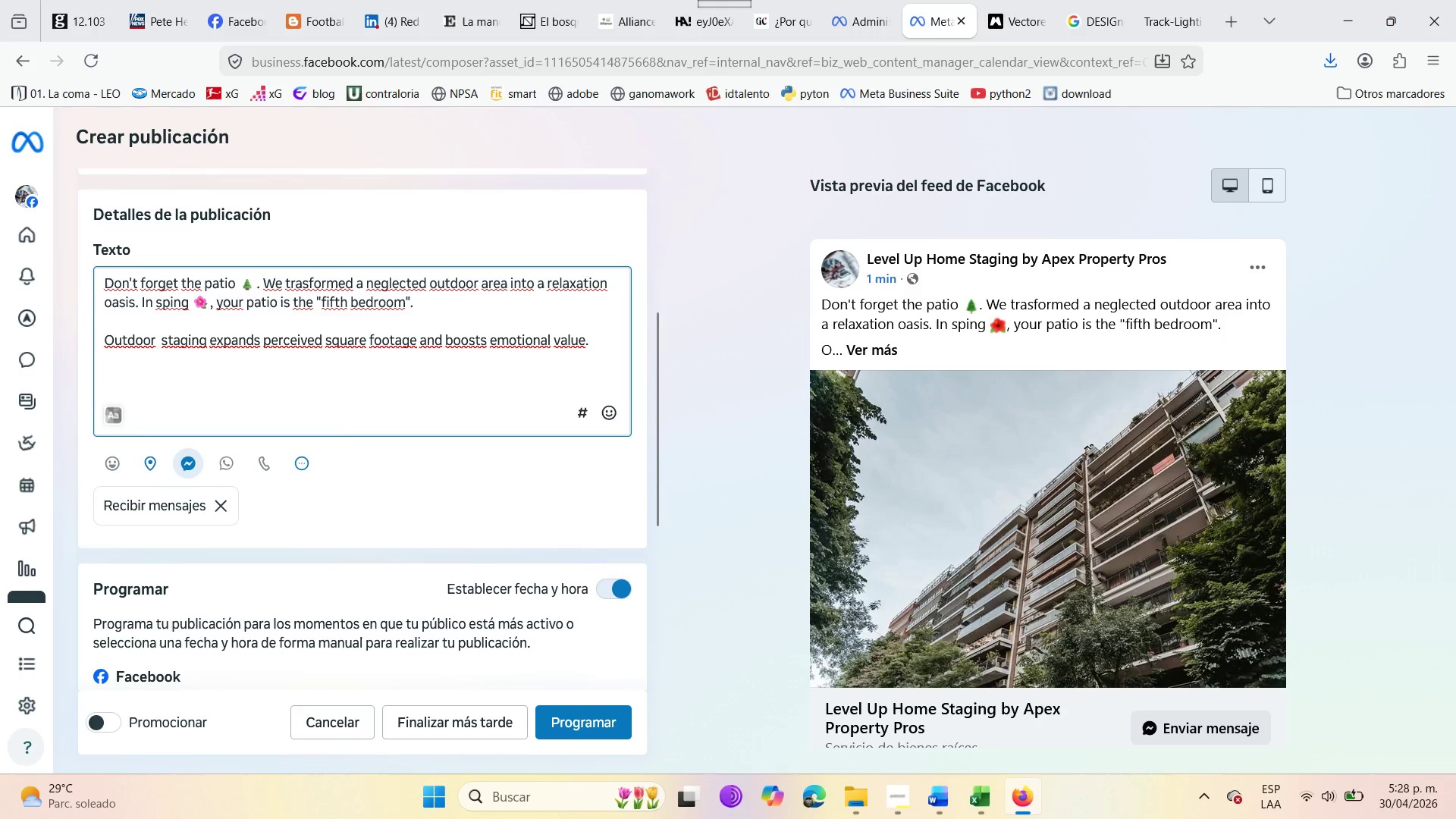 
type(Book your outdoor sataginfg)
key(Backspace)
key(Backspace)
type(g )
key(Backspace)
key(Backspace)
key(Backspace)
key(Backspace)
key(Backspace)
key(Backspace)
key(Backspace)
key(Backspace)
type(taging )
 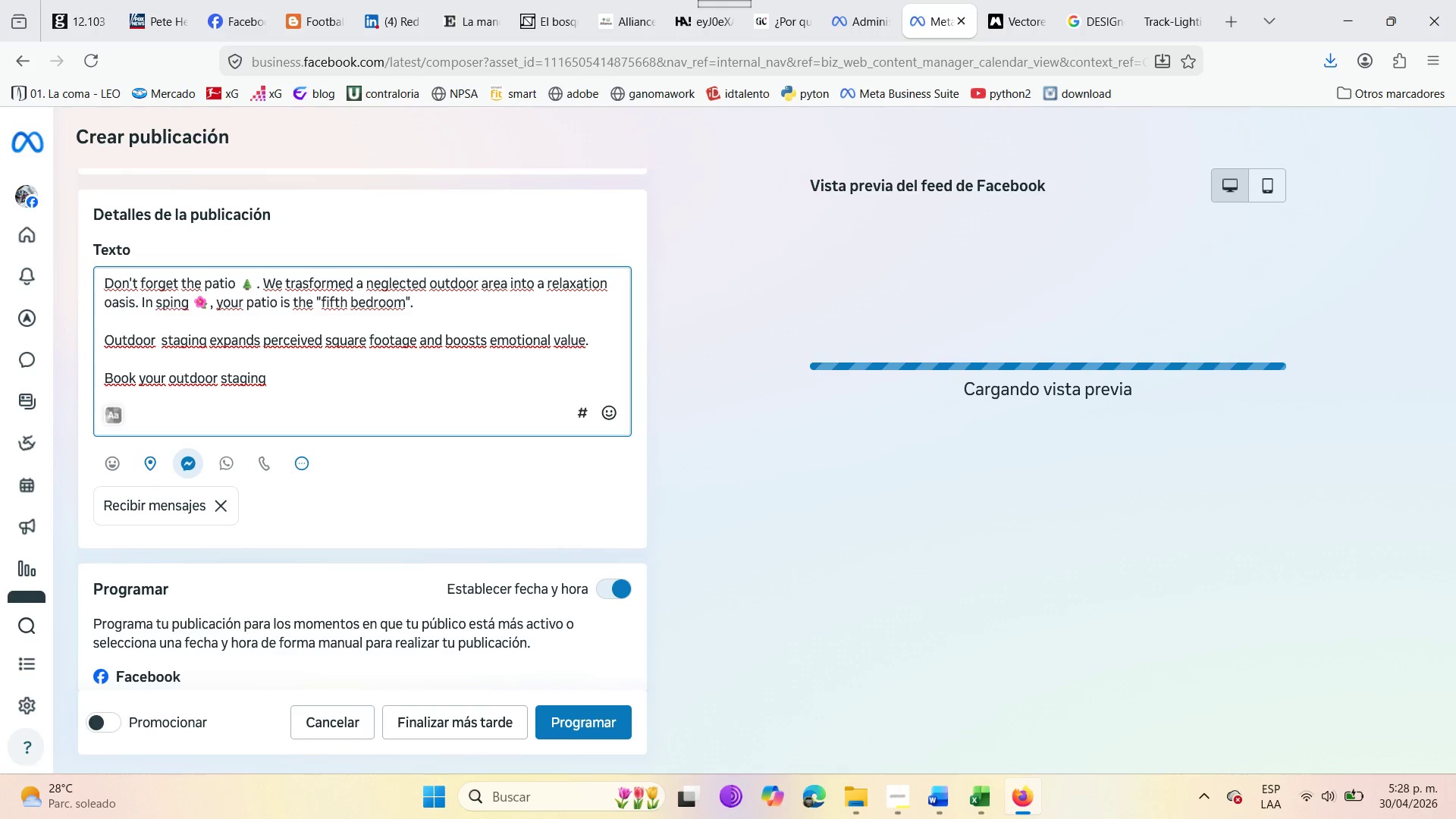 
wait(5.89)
 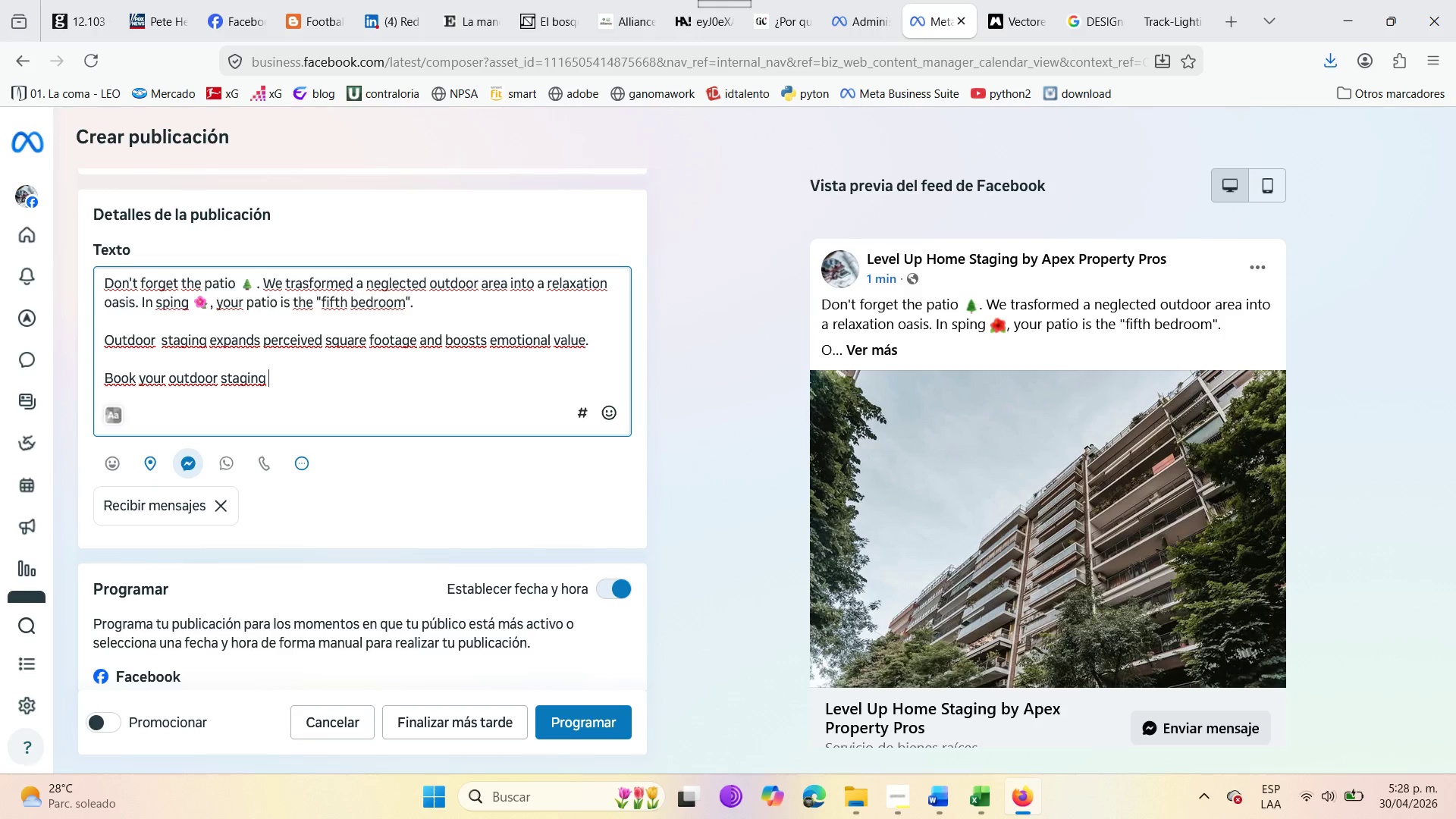 
type(for this spring )
 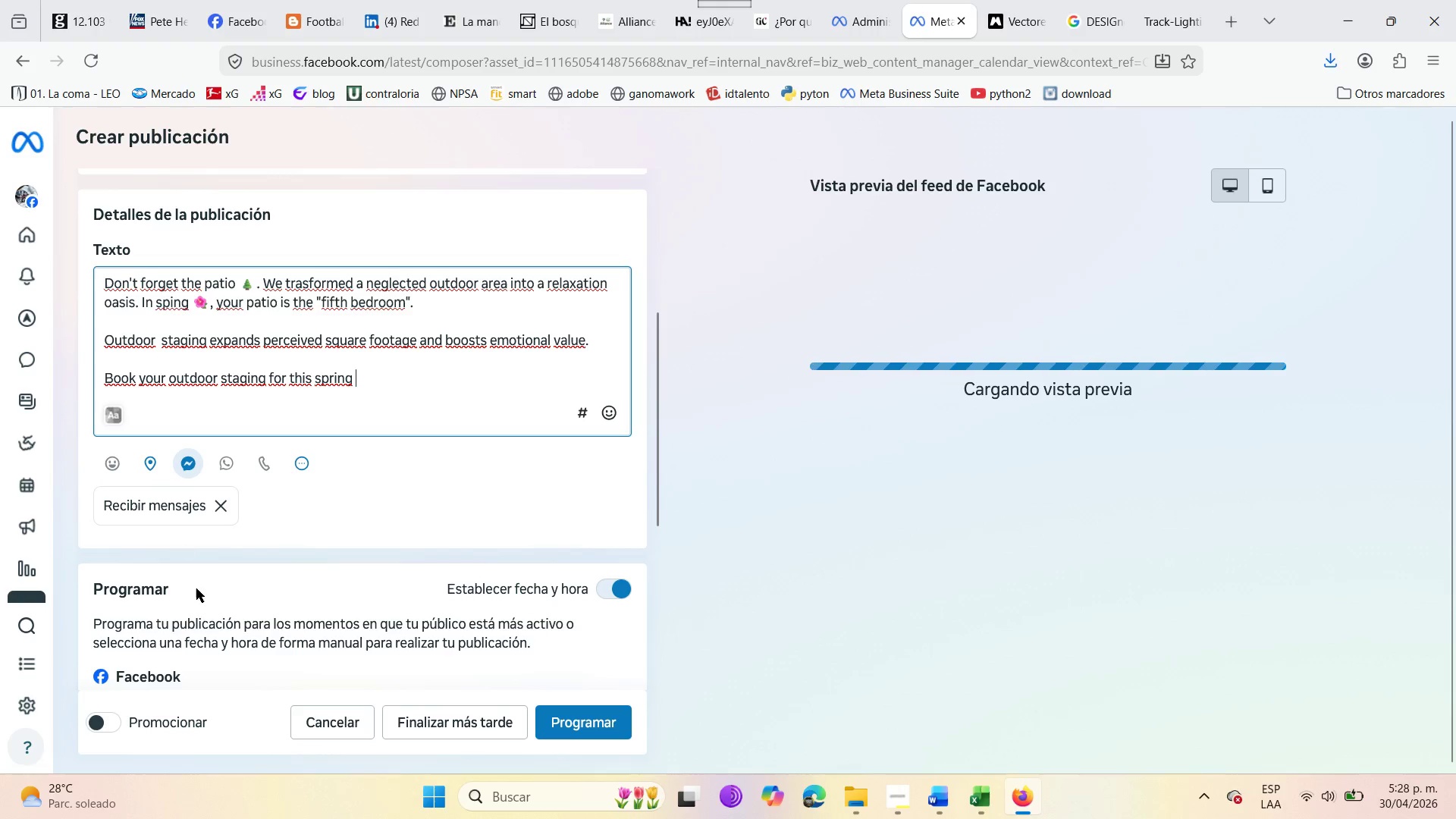 
left_click([302, 463])
 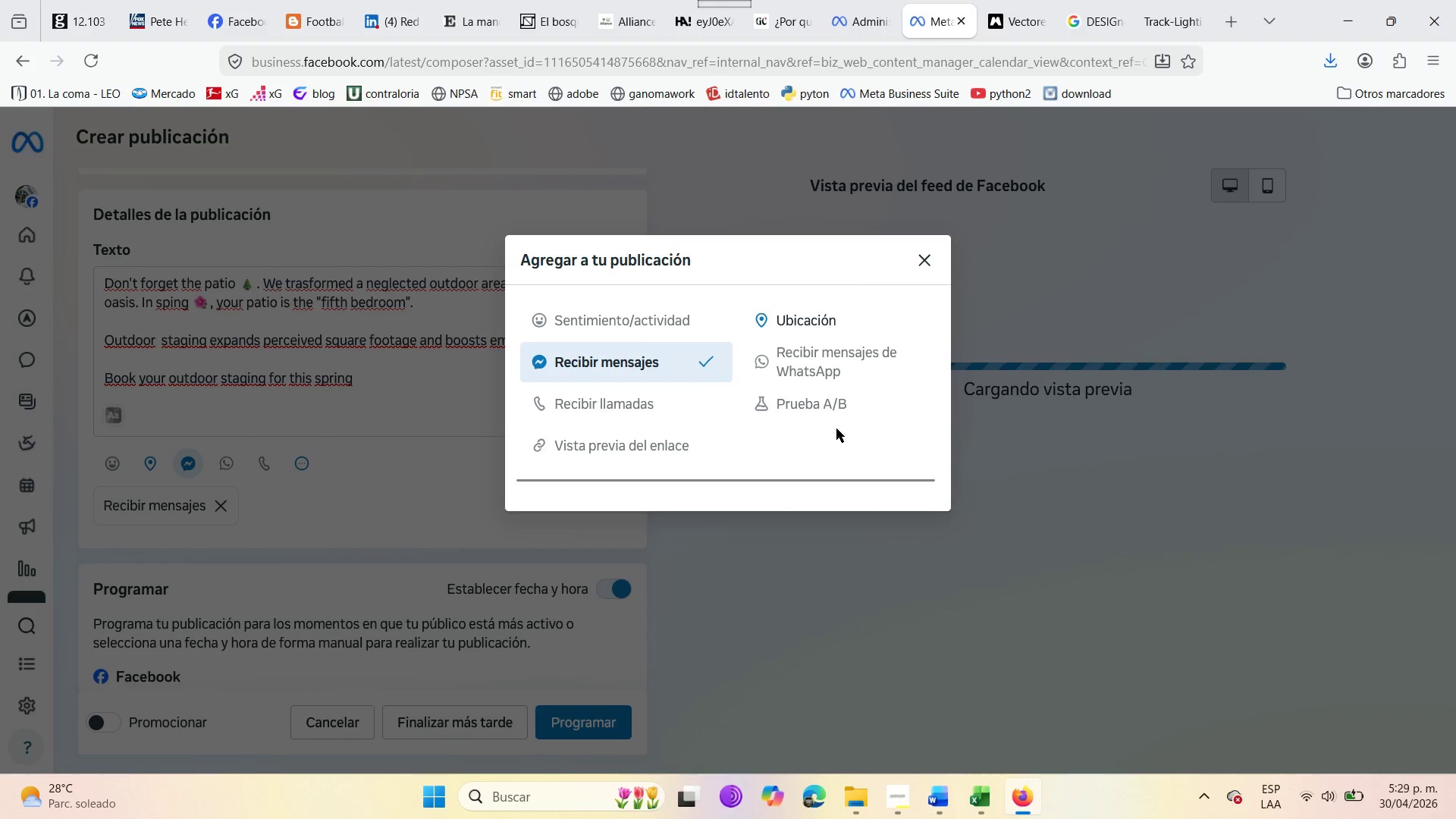 
wait(6.3)
 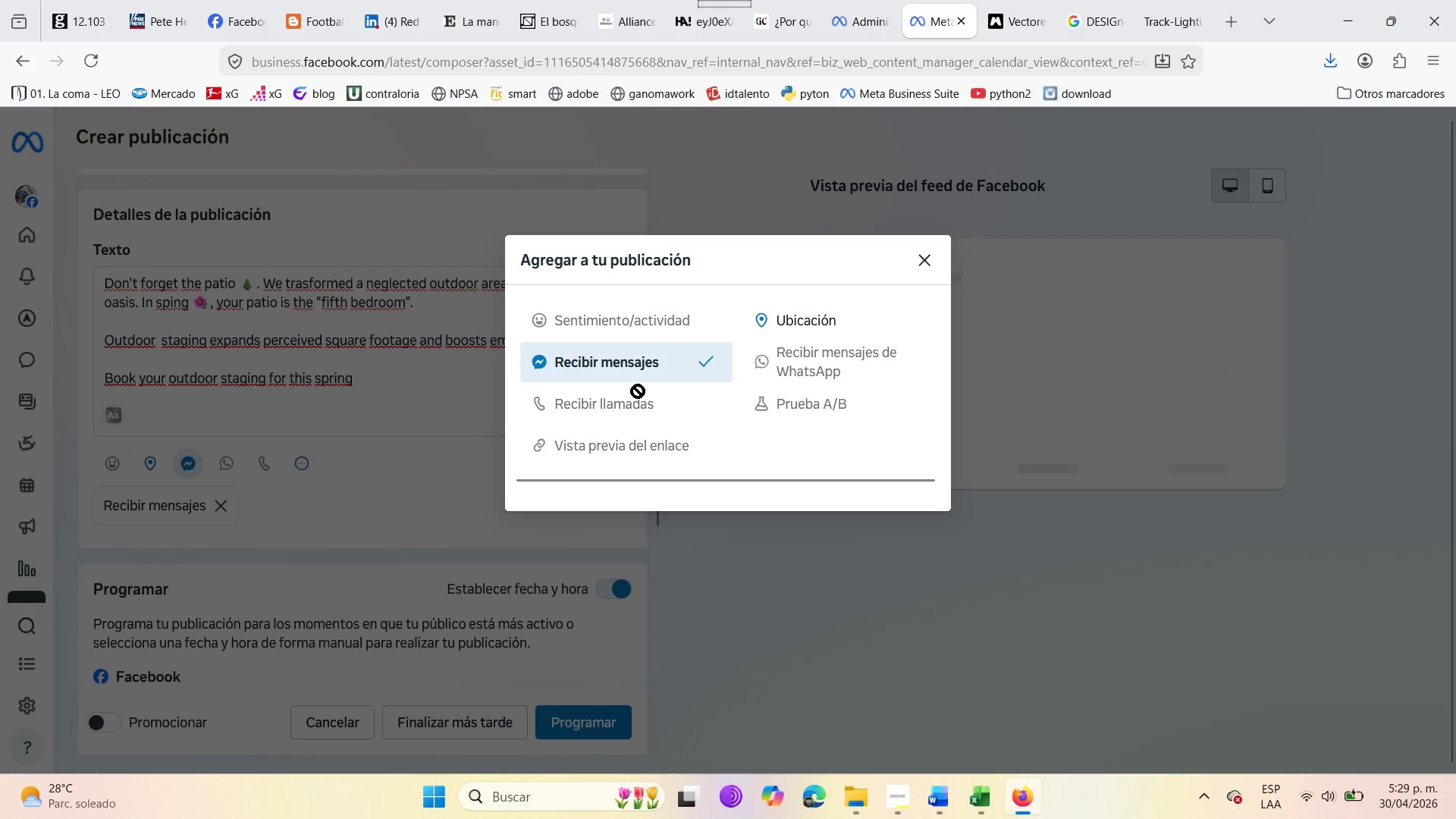 
left_click([802, 325])
 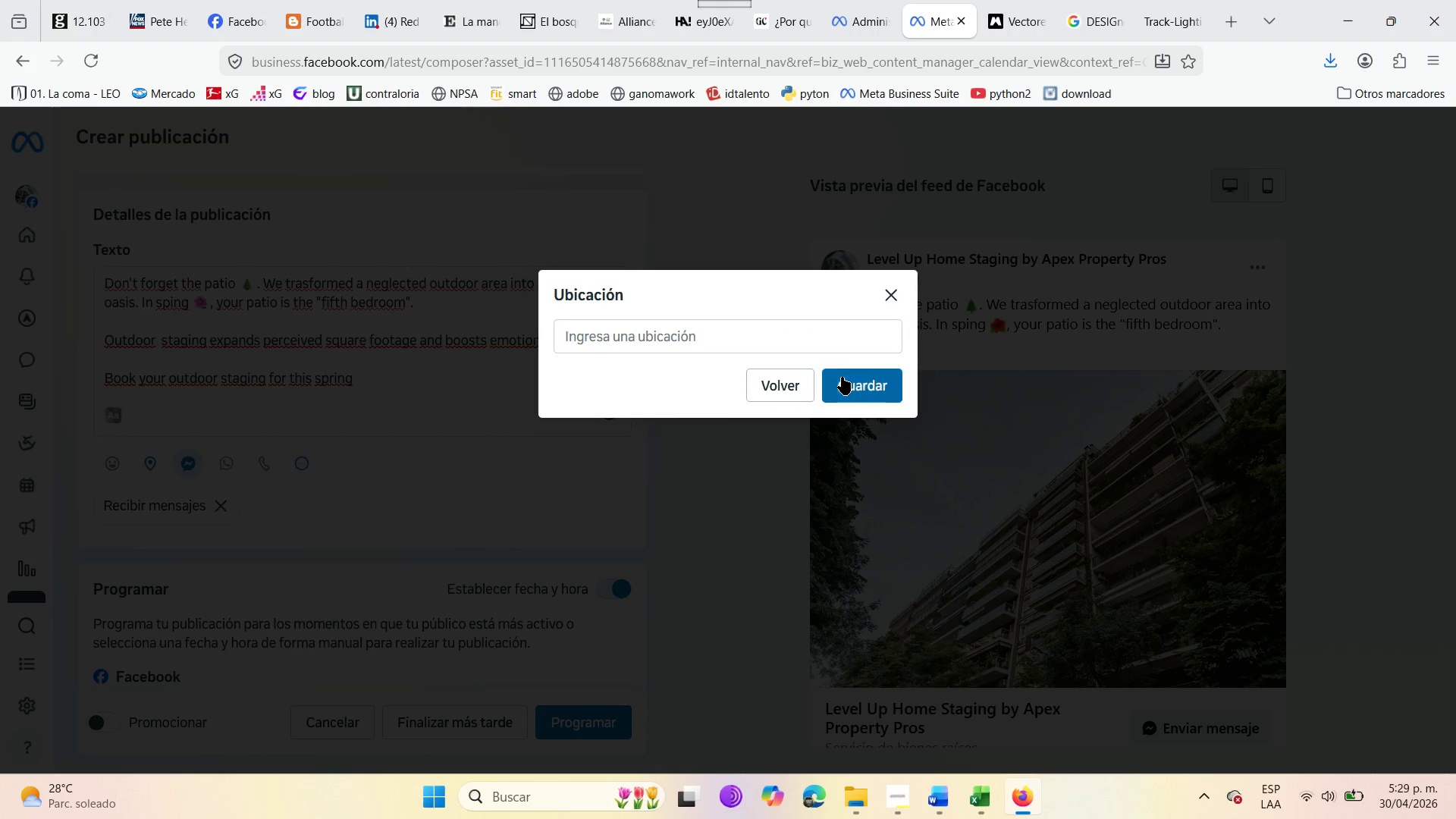 
left_click([793, 383])
 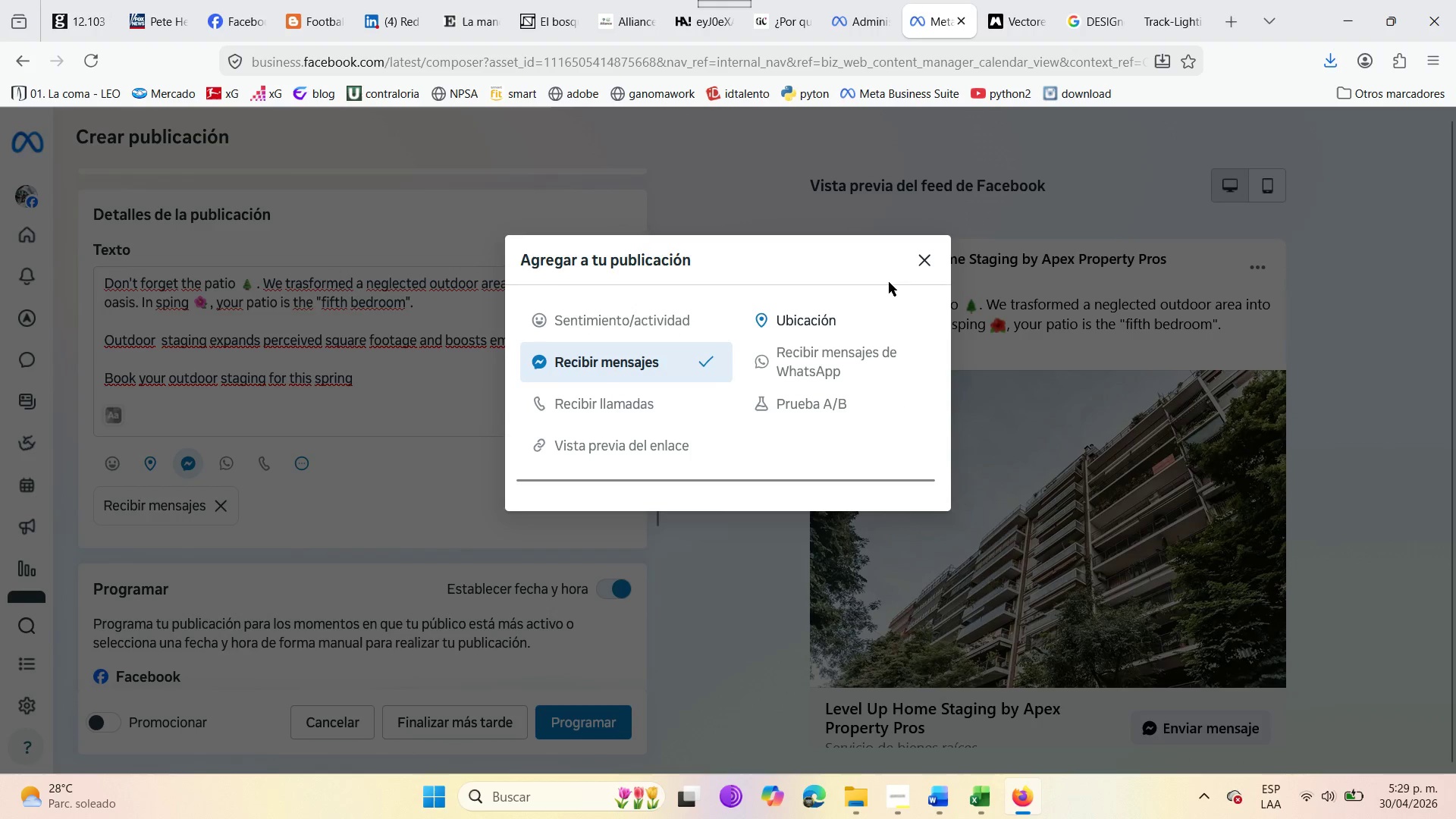 
left_click([928, 252])
 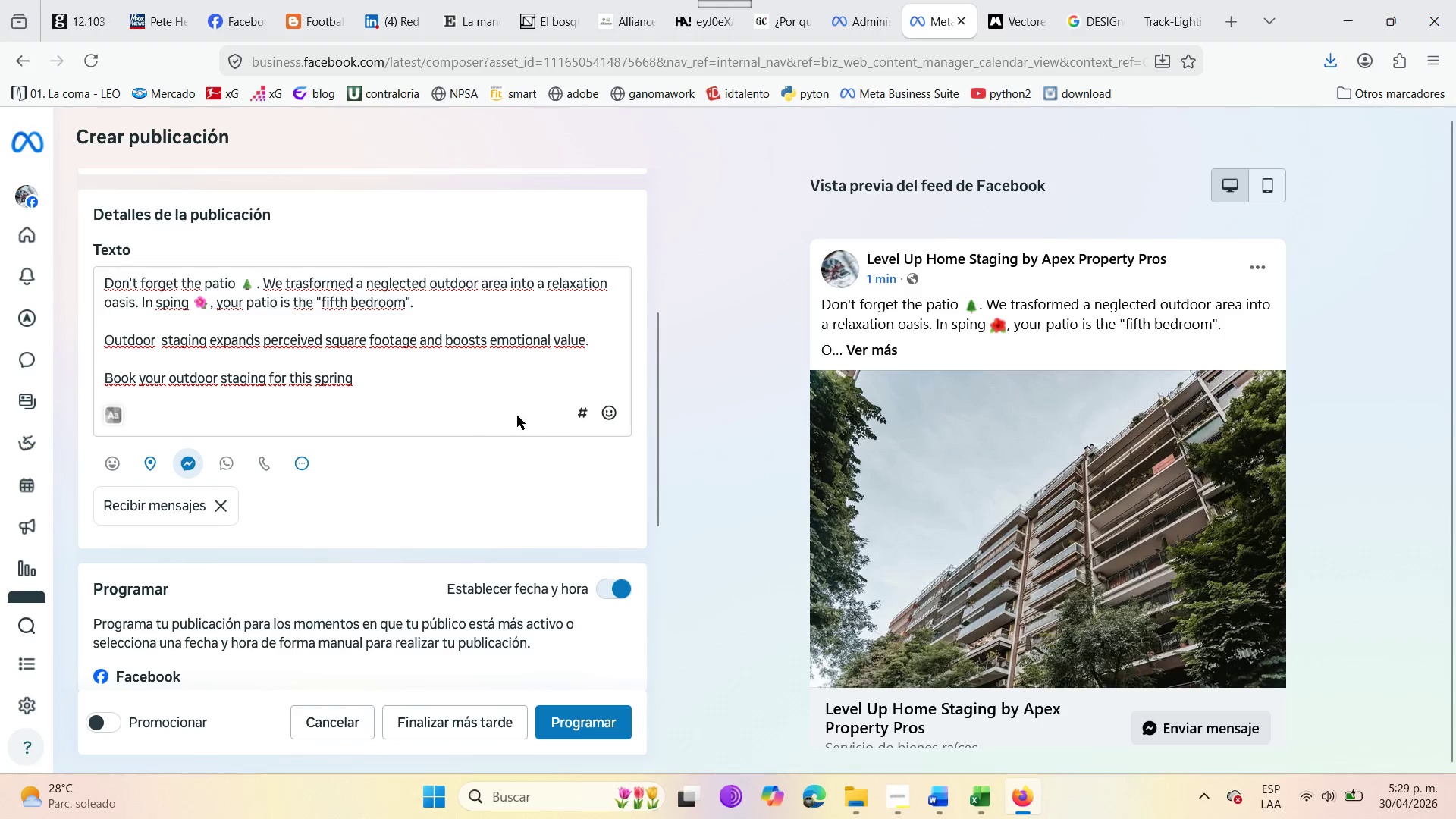 
scroll: coordinate [368, 395], scroll_direction: up, amount: 2.0
 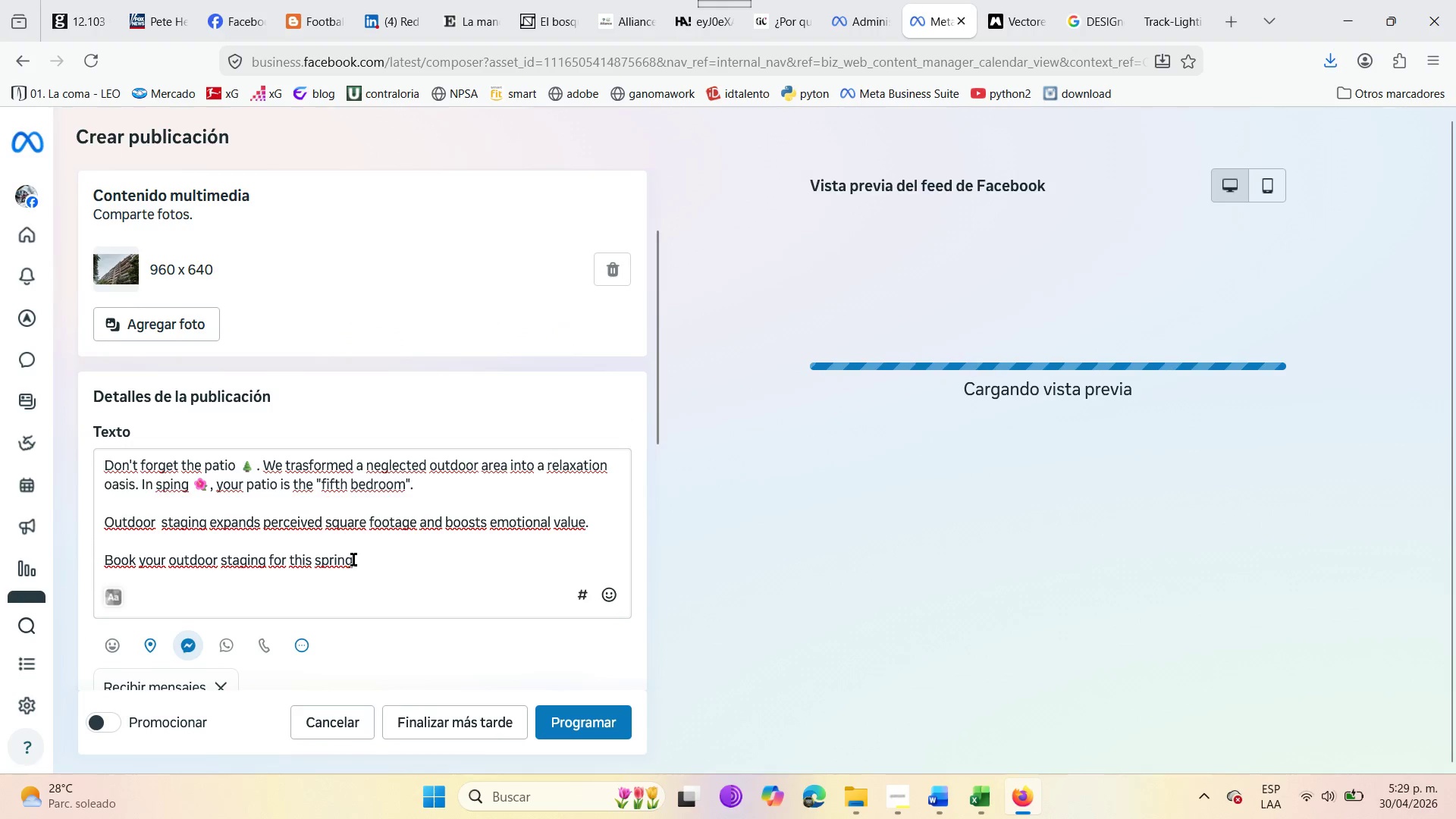 
left_click([384, 560])
 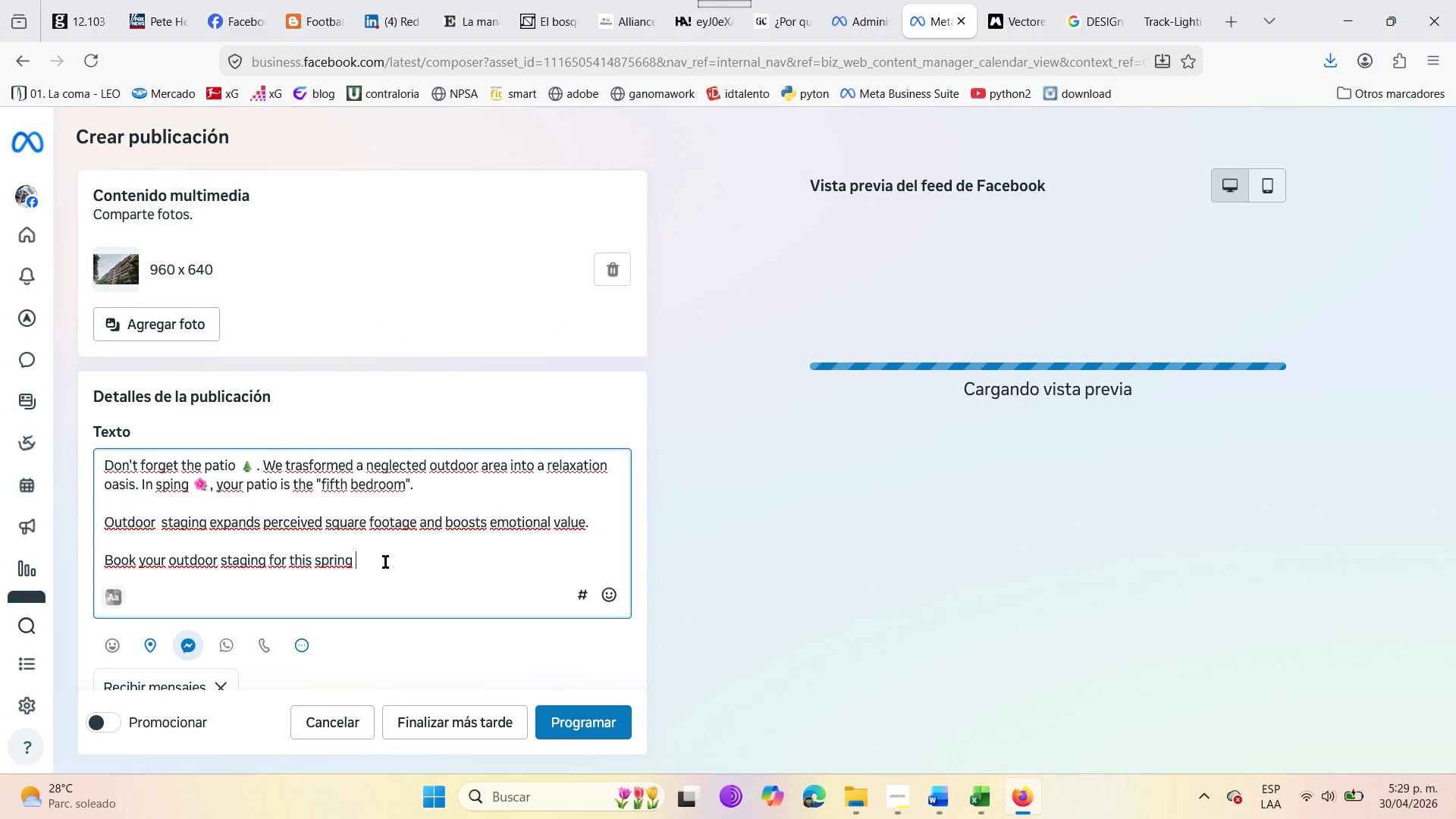 
key(Enter)
 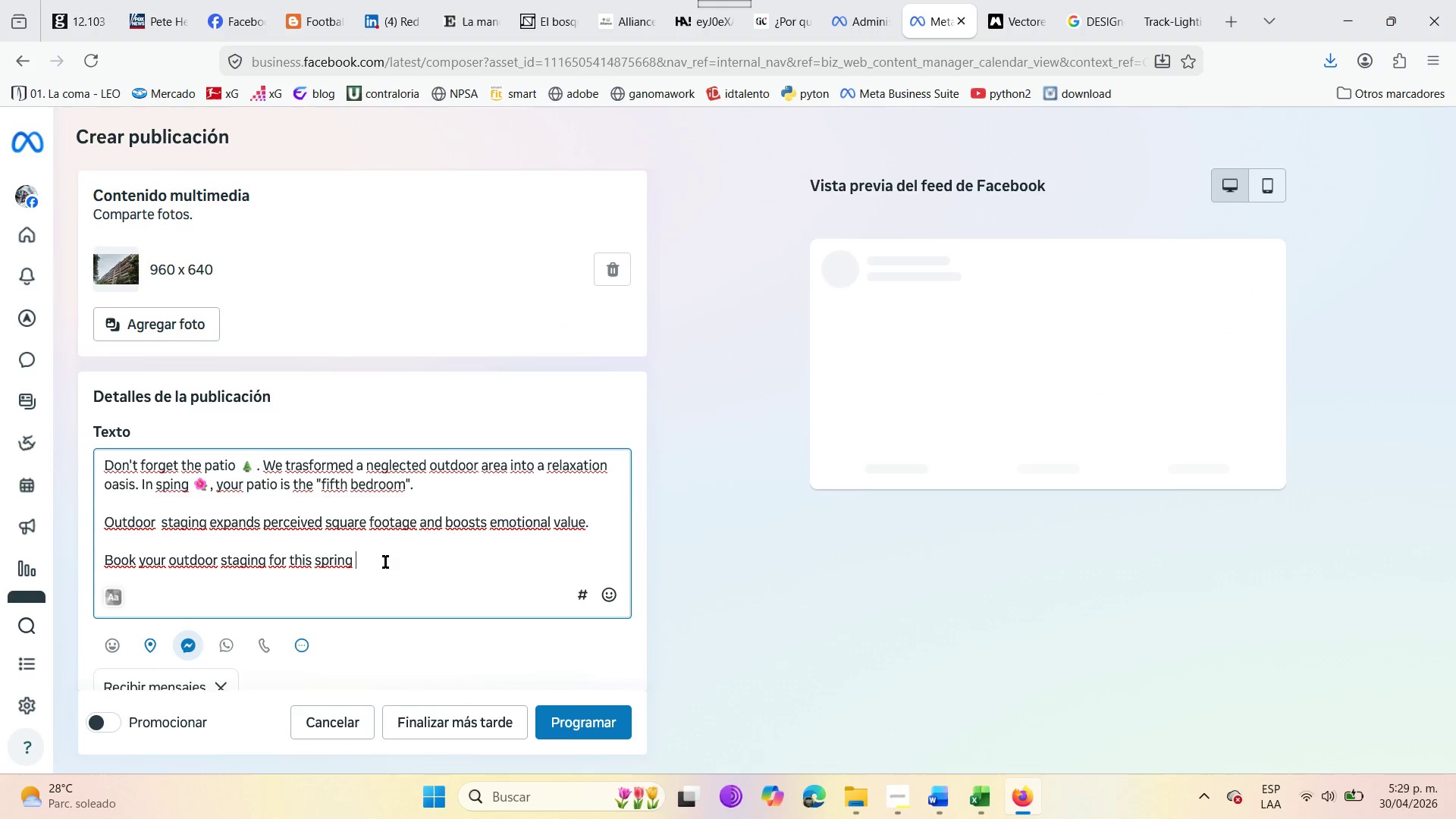 
key(Enter)
 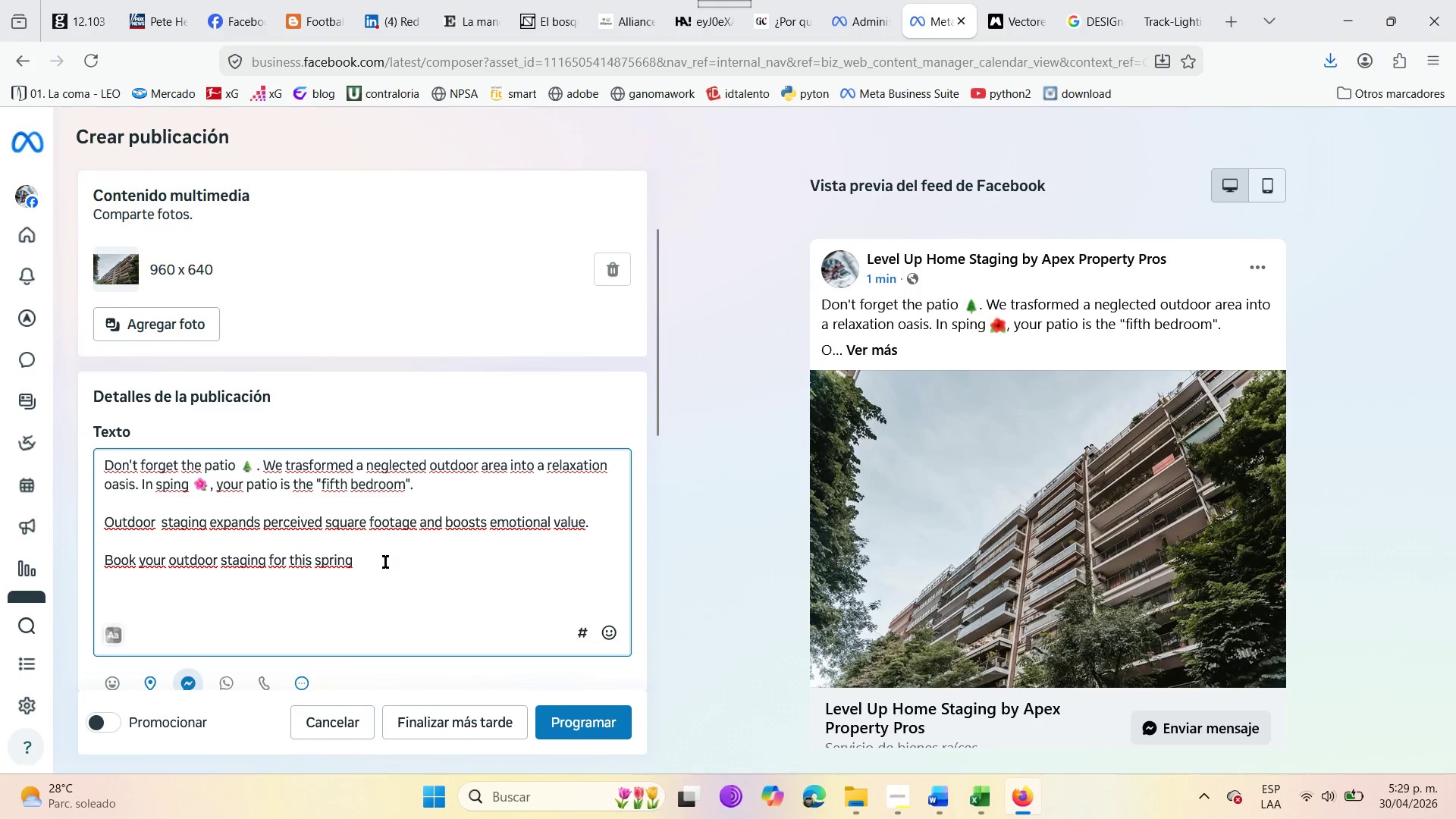 
type(#f)
 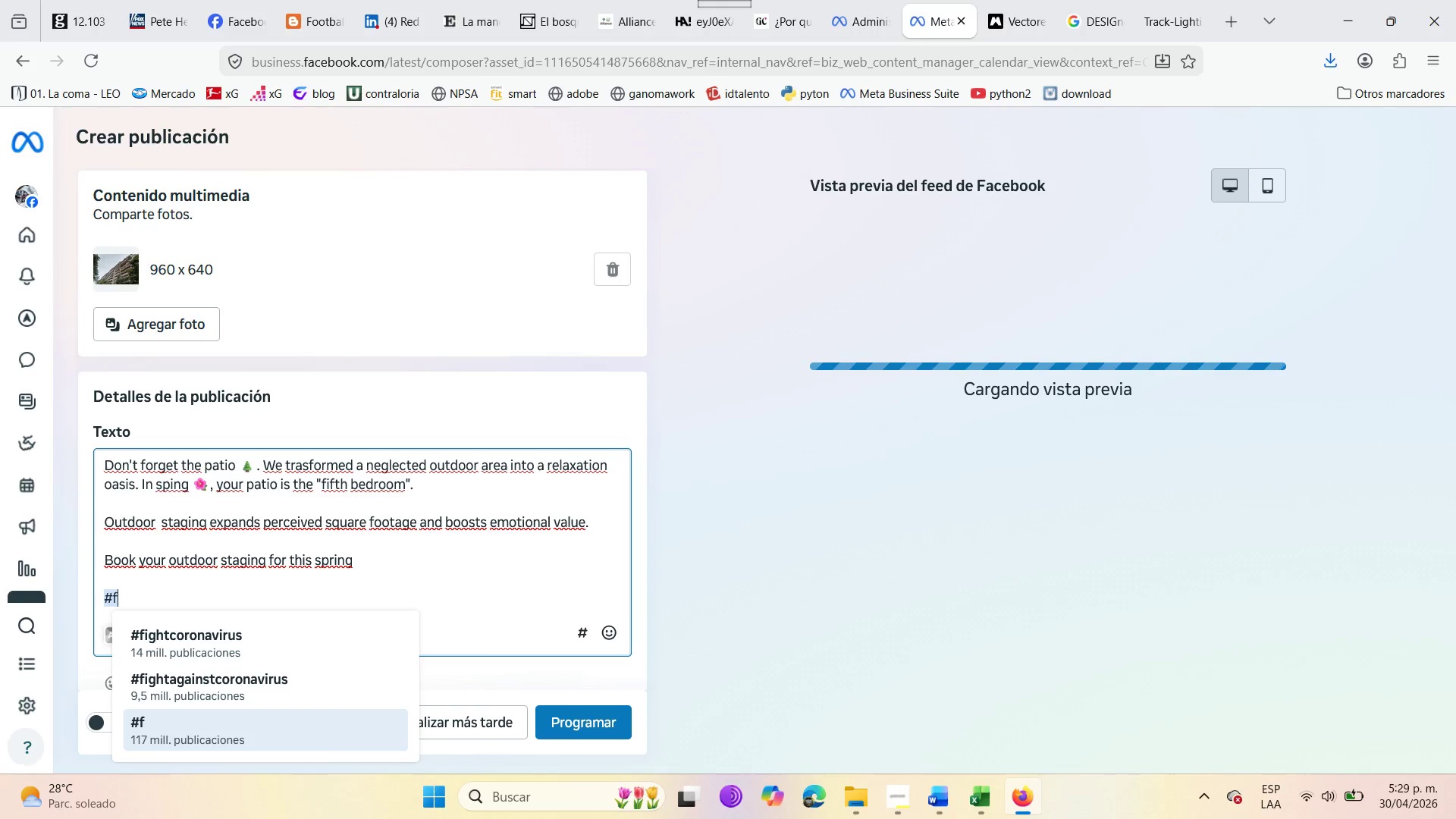 
type(ifthbedroom)
 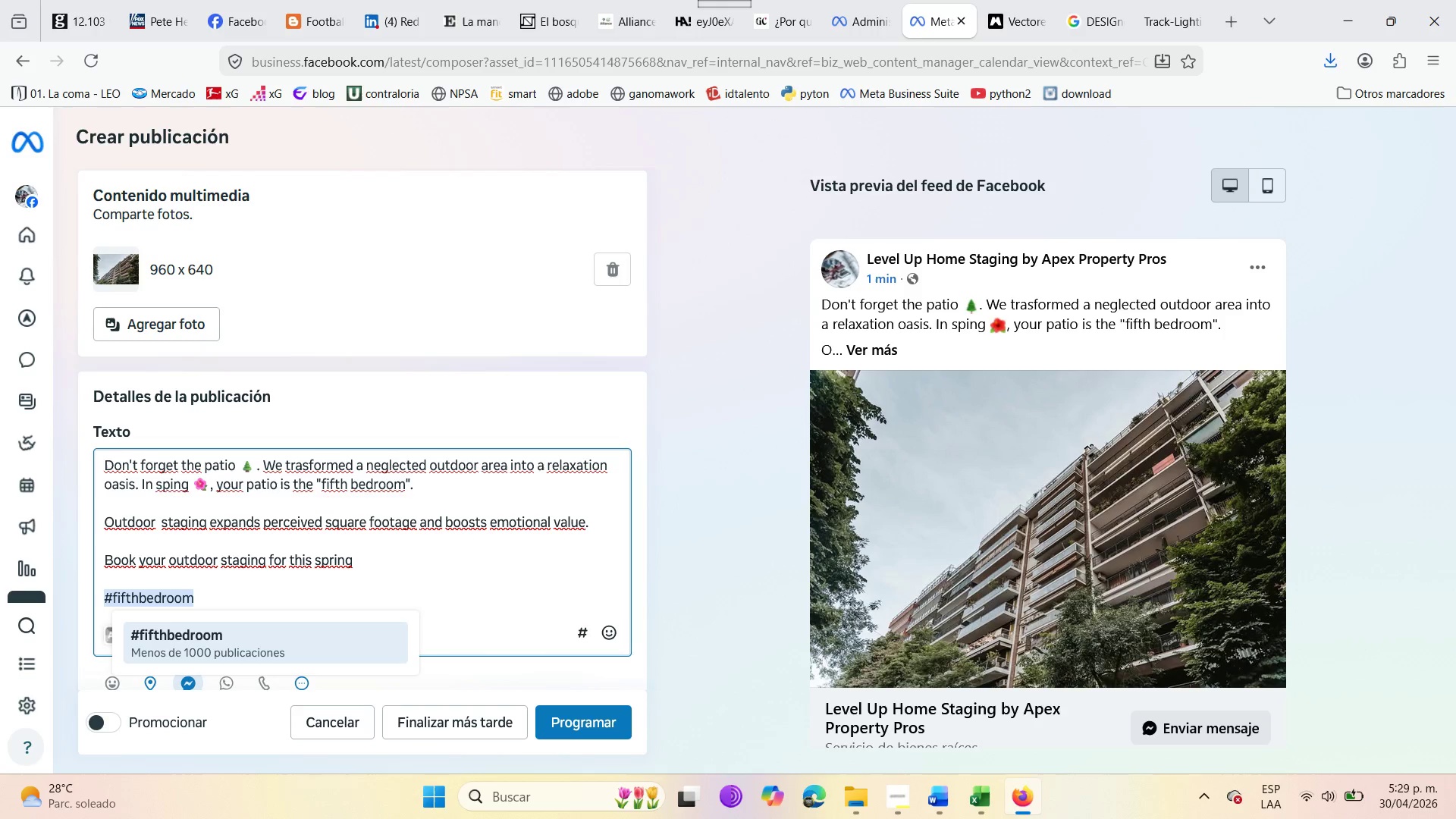 
left_click([297, 633])
 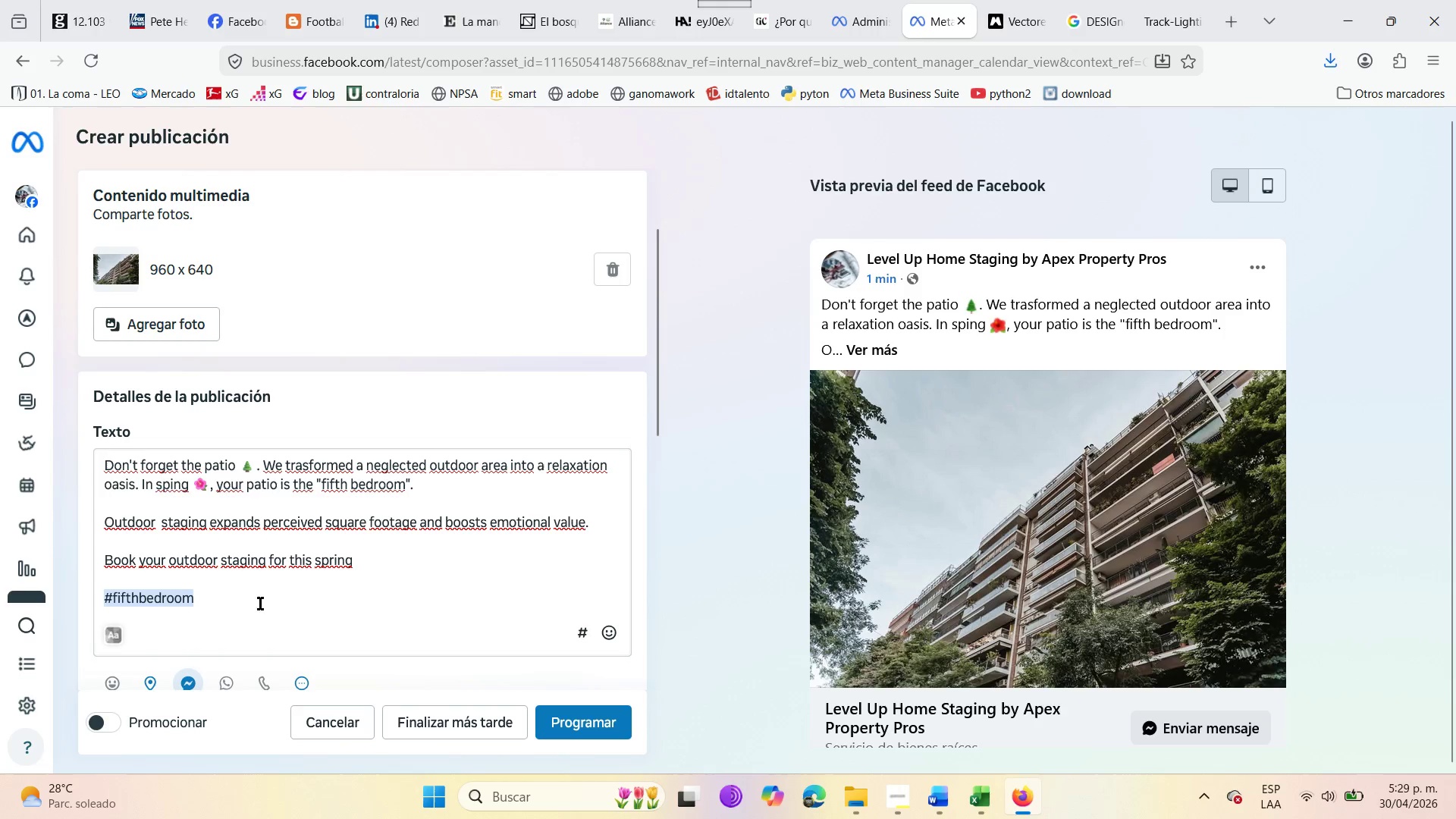 
left_click([246, 603])
 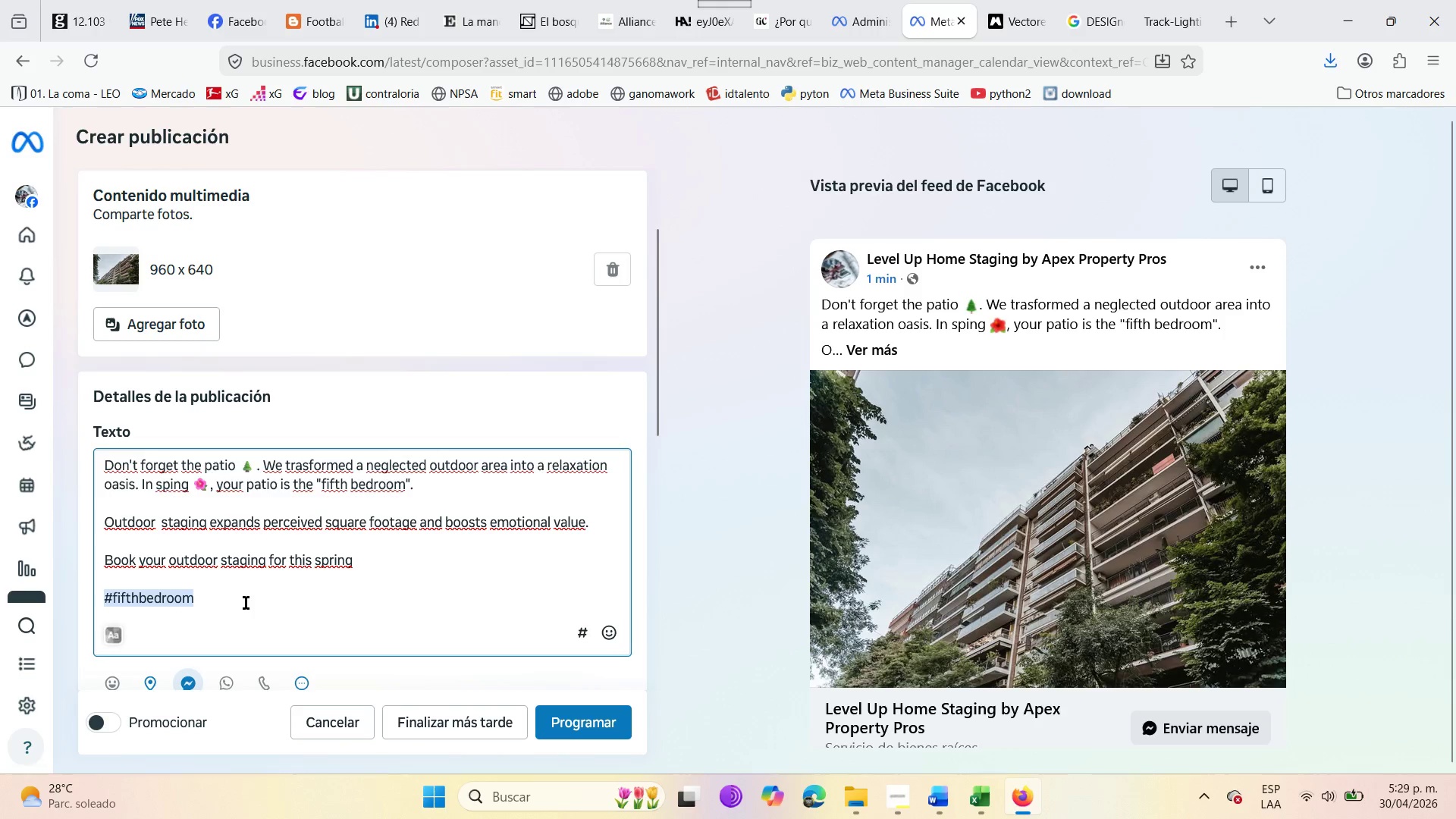 
key(Enter)
 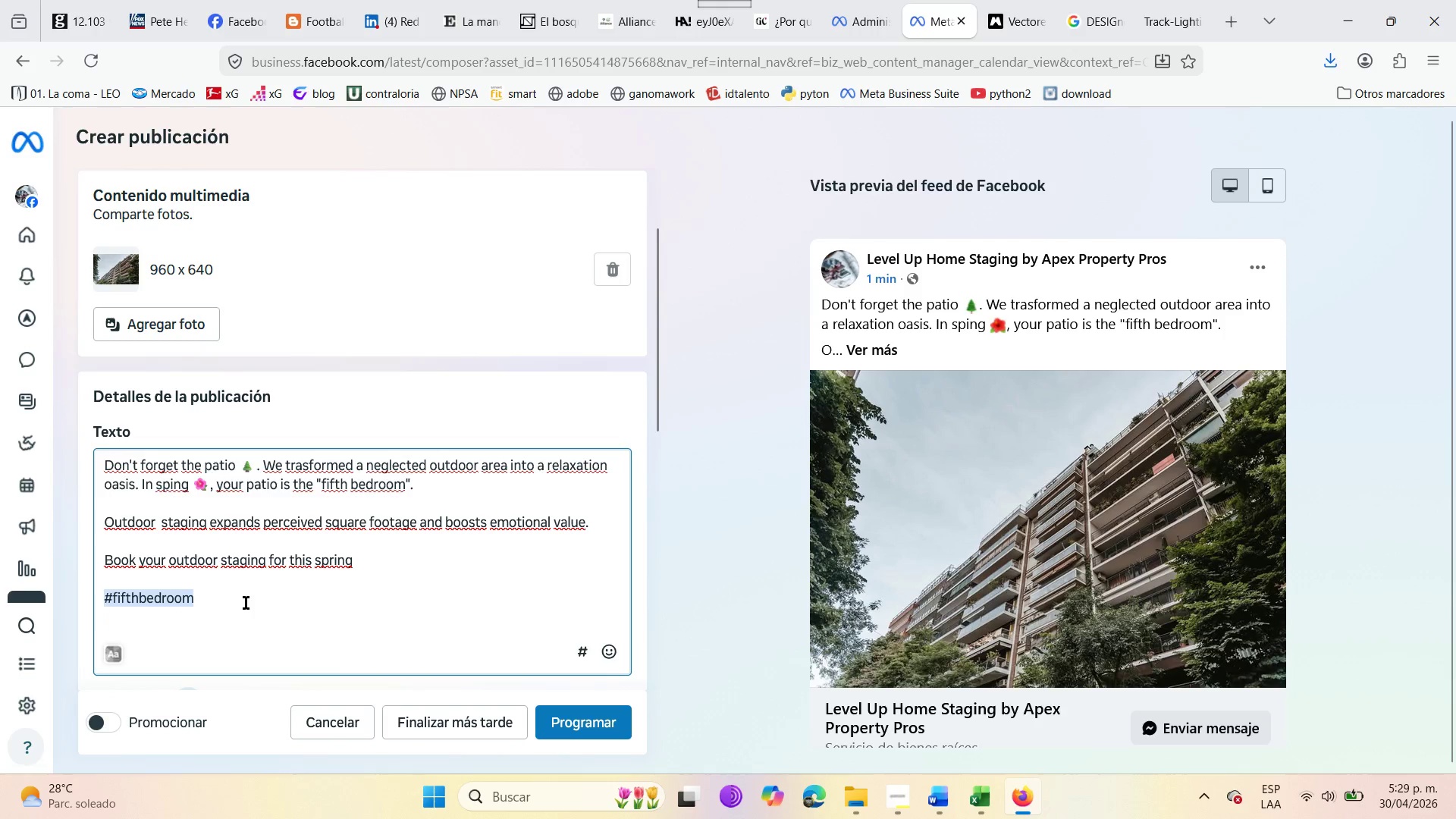 
key(Shift+3)
 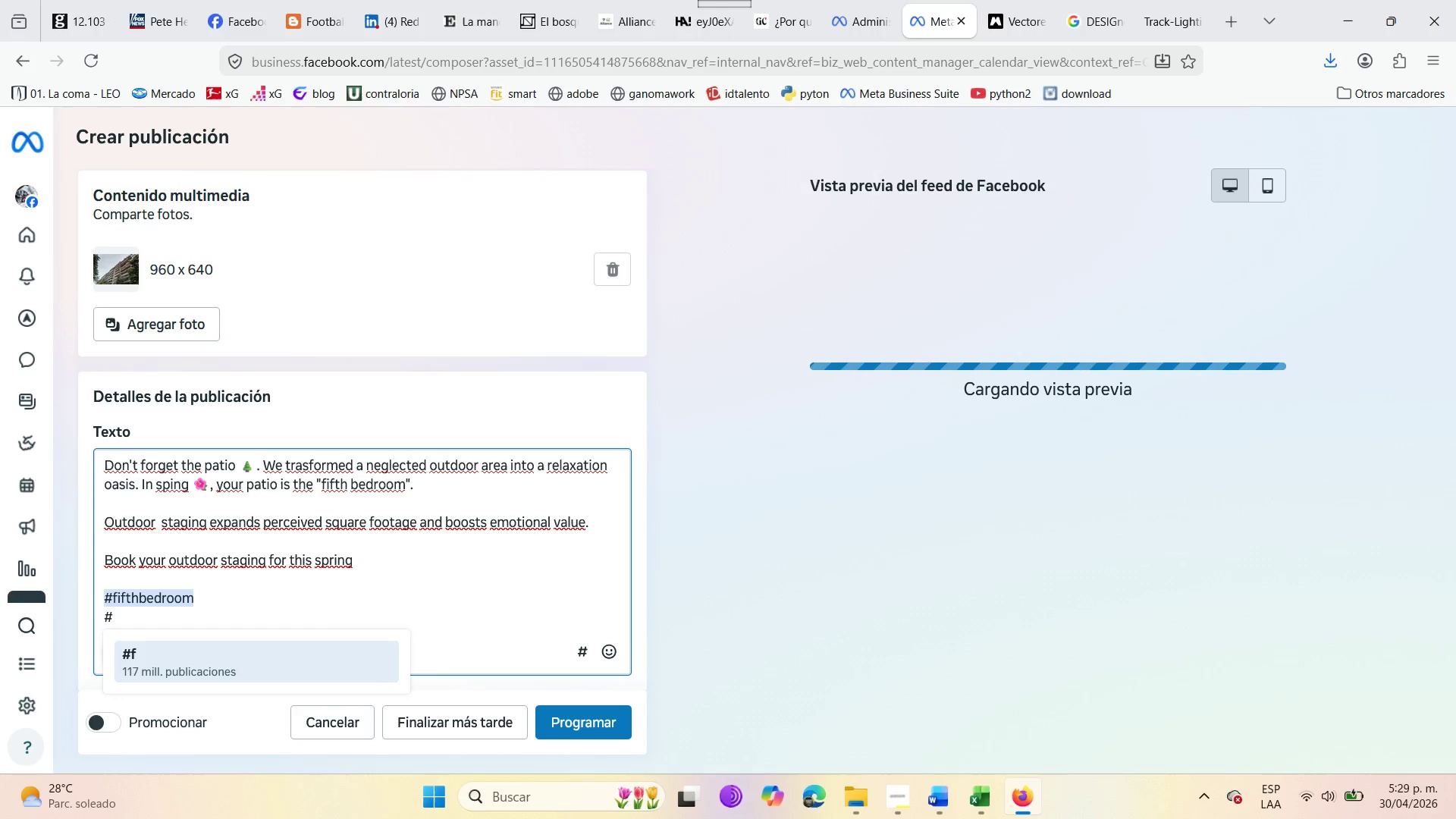 
wait(5.47)
 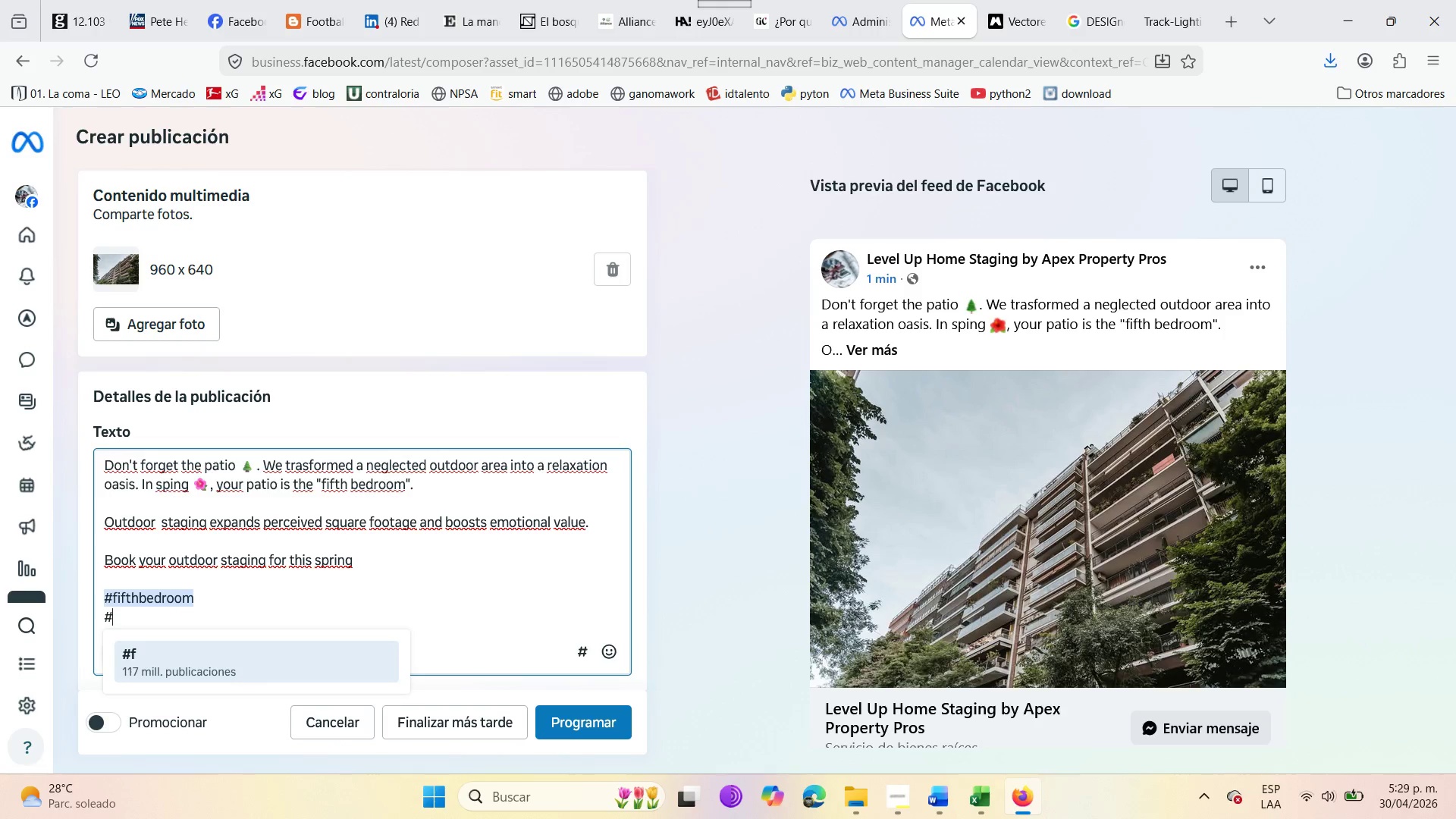 
type(patiorela)
 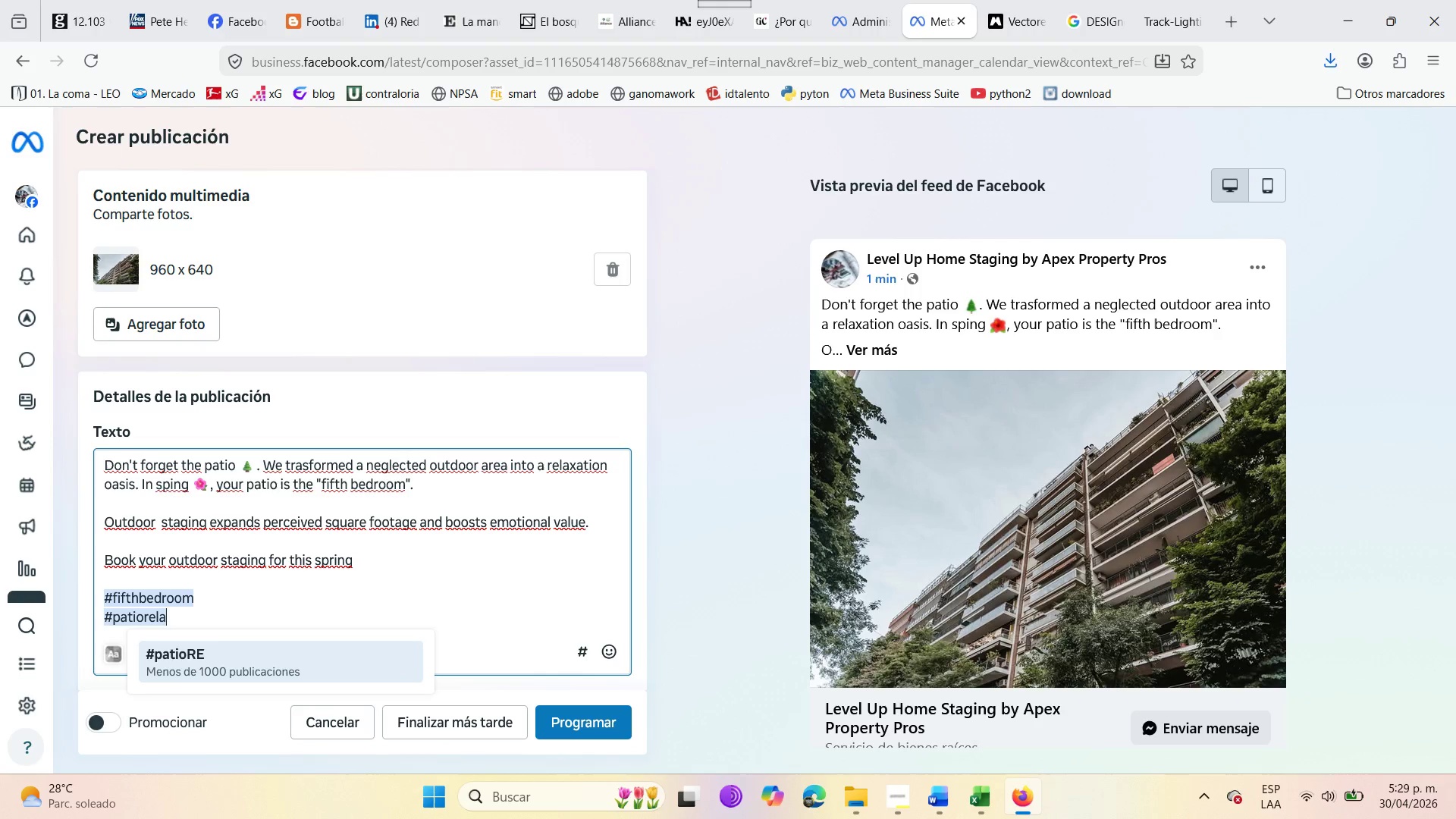 
type(xation )
key(Backspace)
 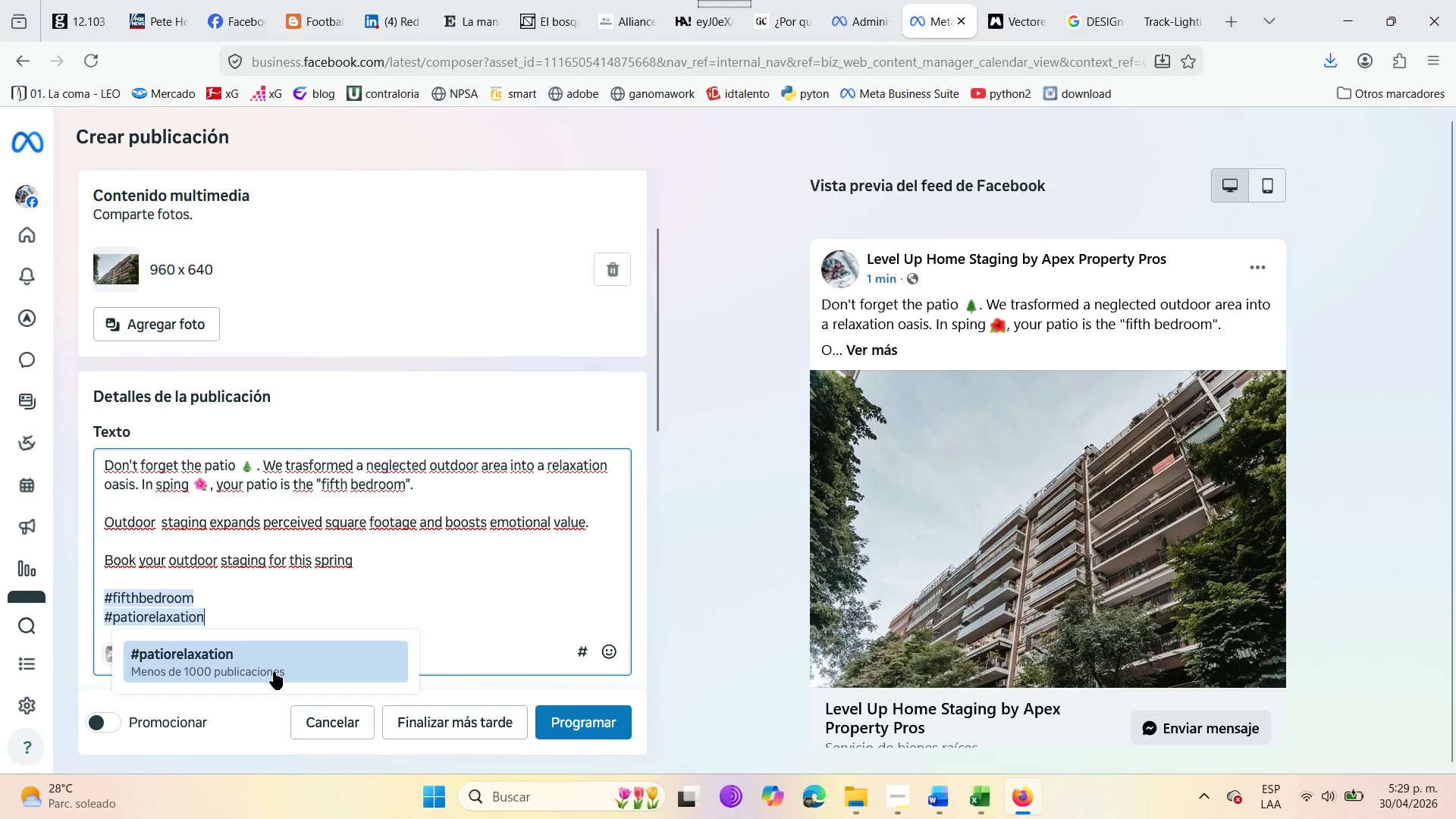 
left_click([274, 672])
 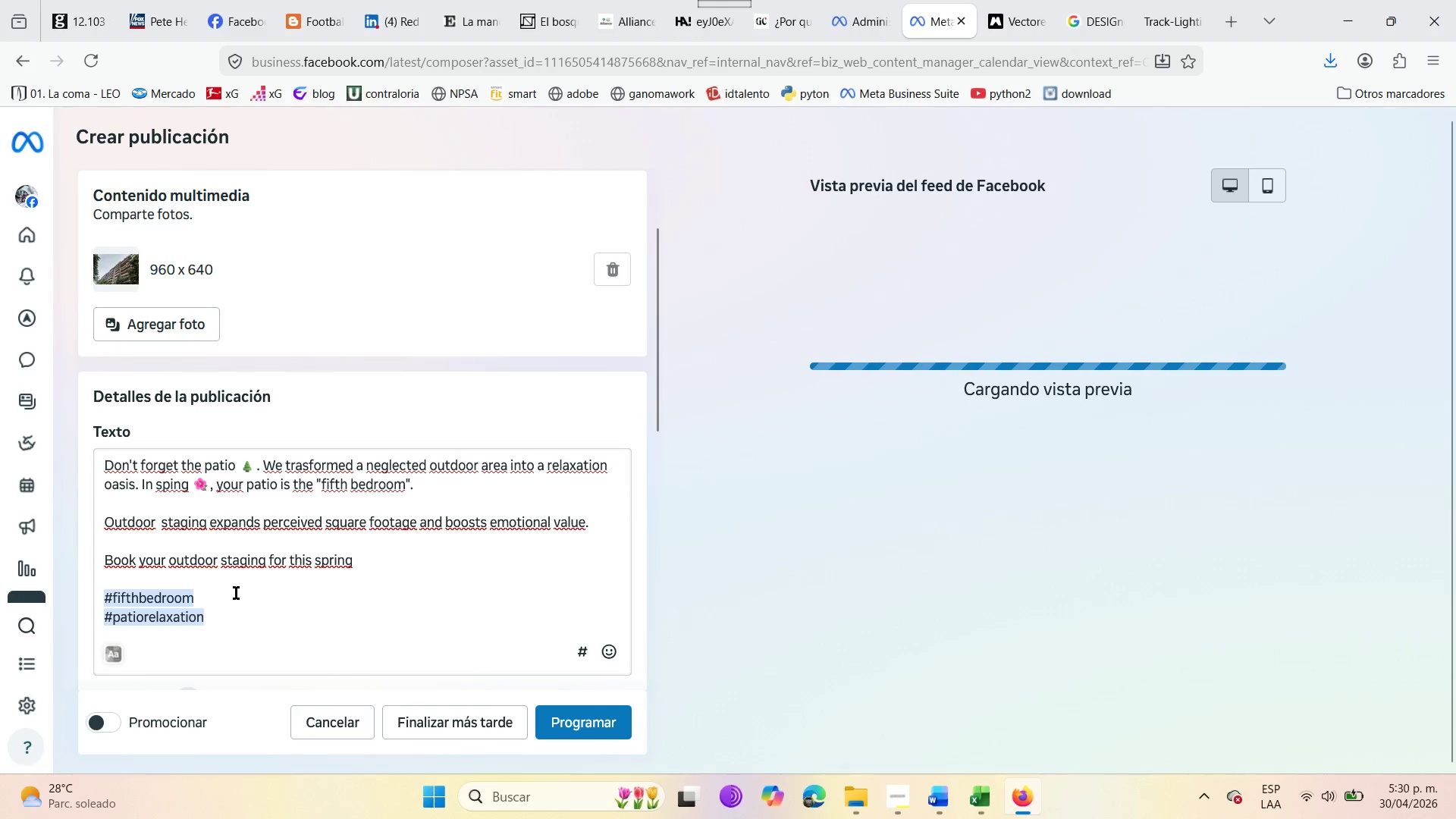 
left_click([223, 610])
 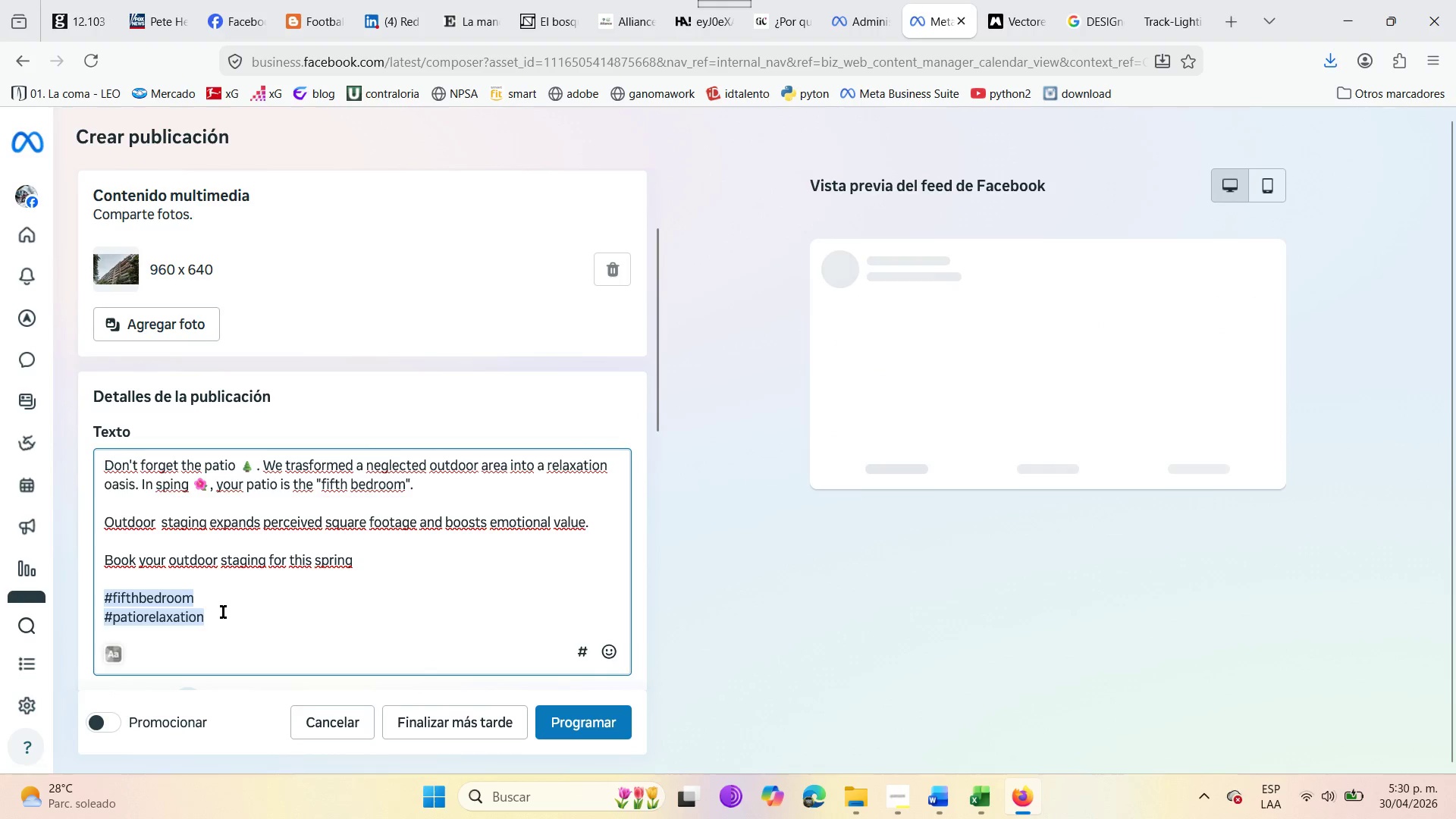 
key(Enter)
 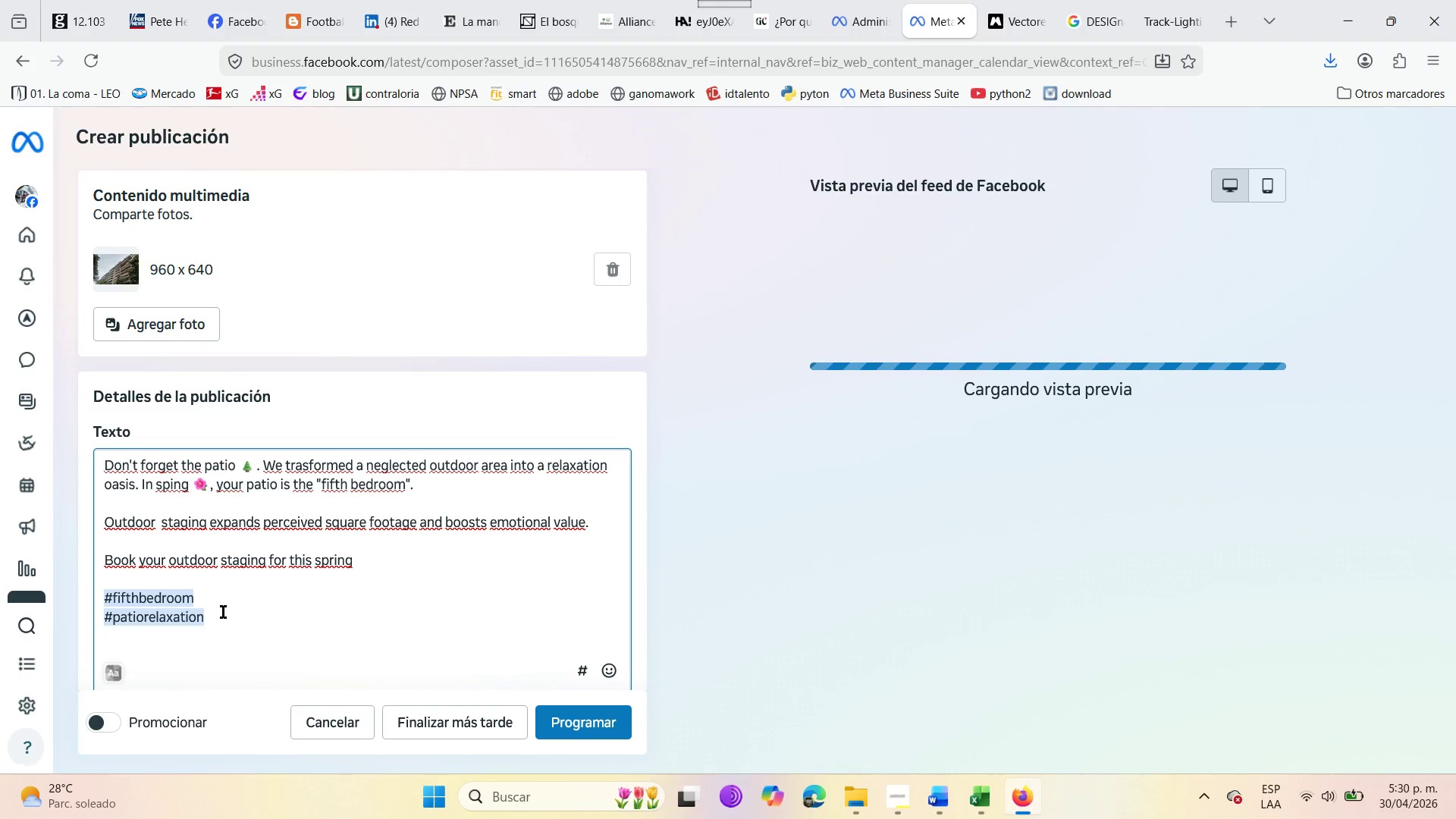 
wait(9.12)
 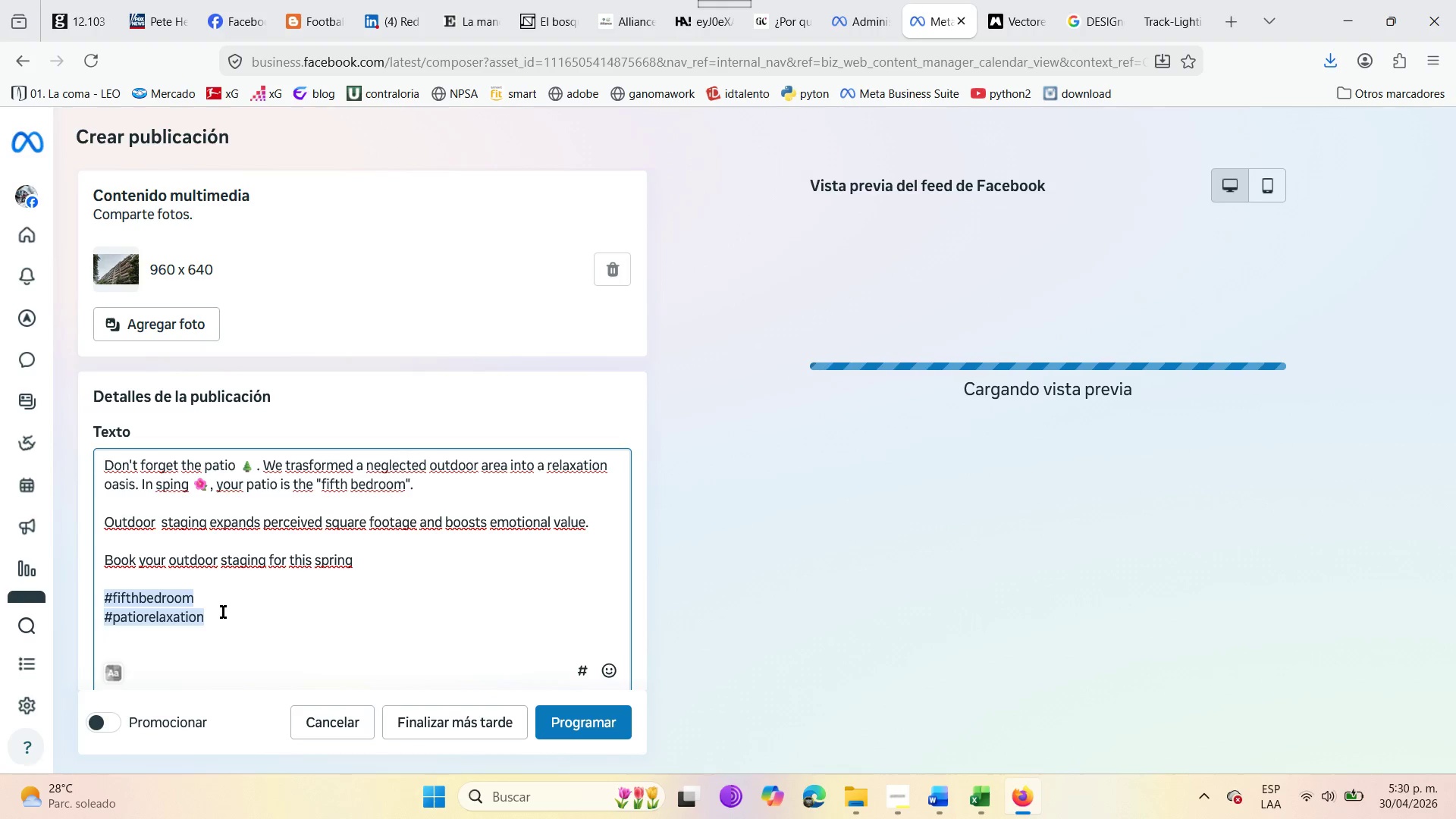 
scroll: coordinate [246, 536], scroll_direction: up, amount: 4.0
 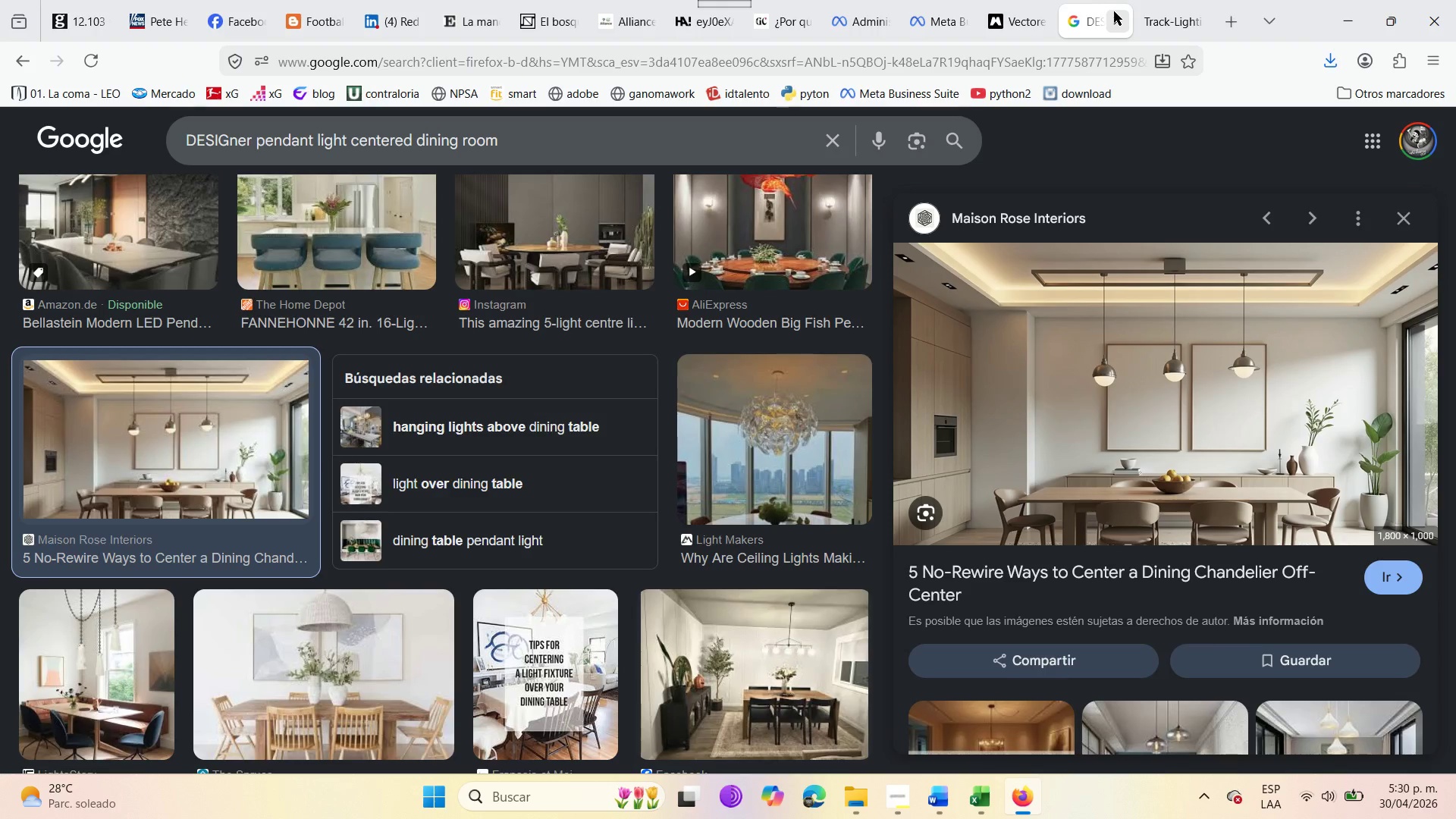 
left_click([1114, 11])
 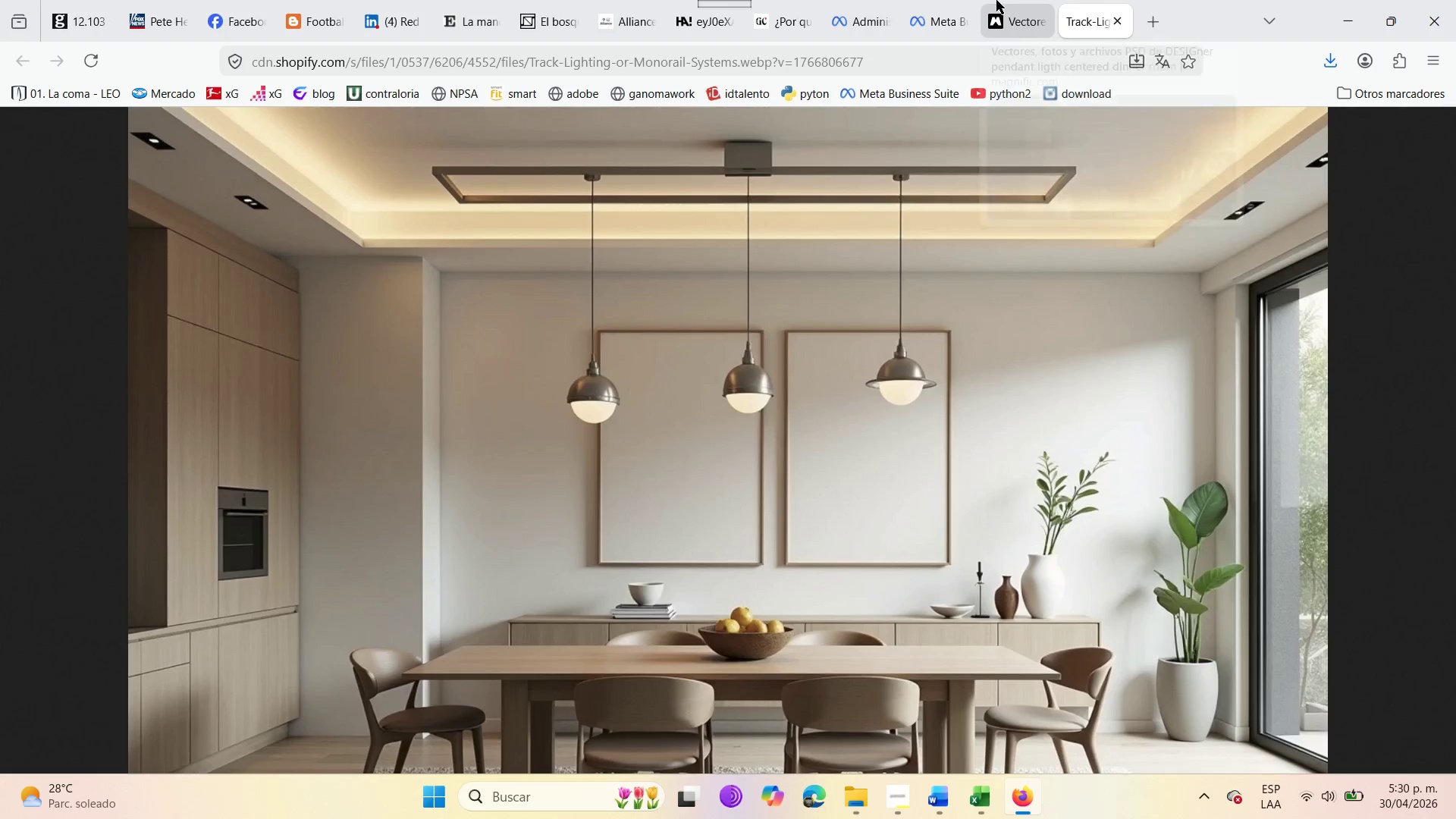 
left_click([1003, 0])
 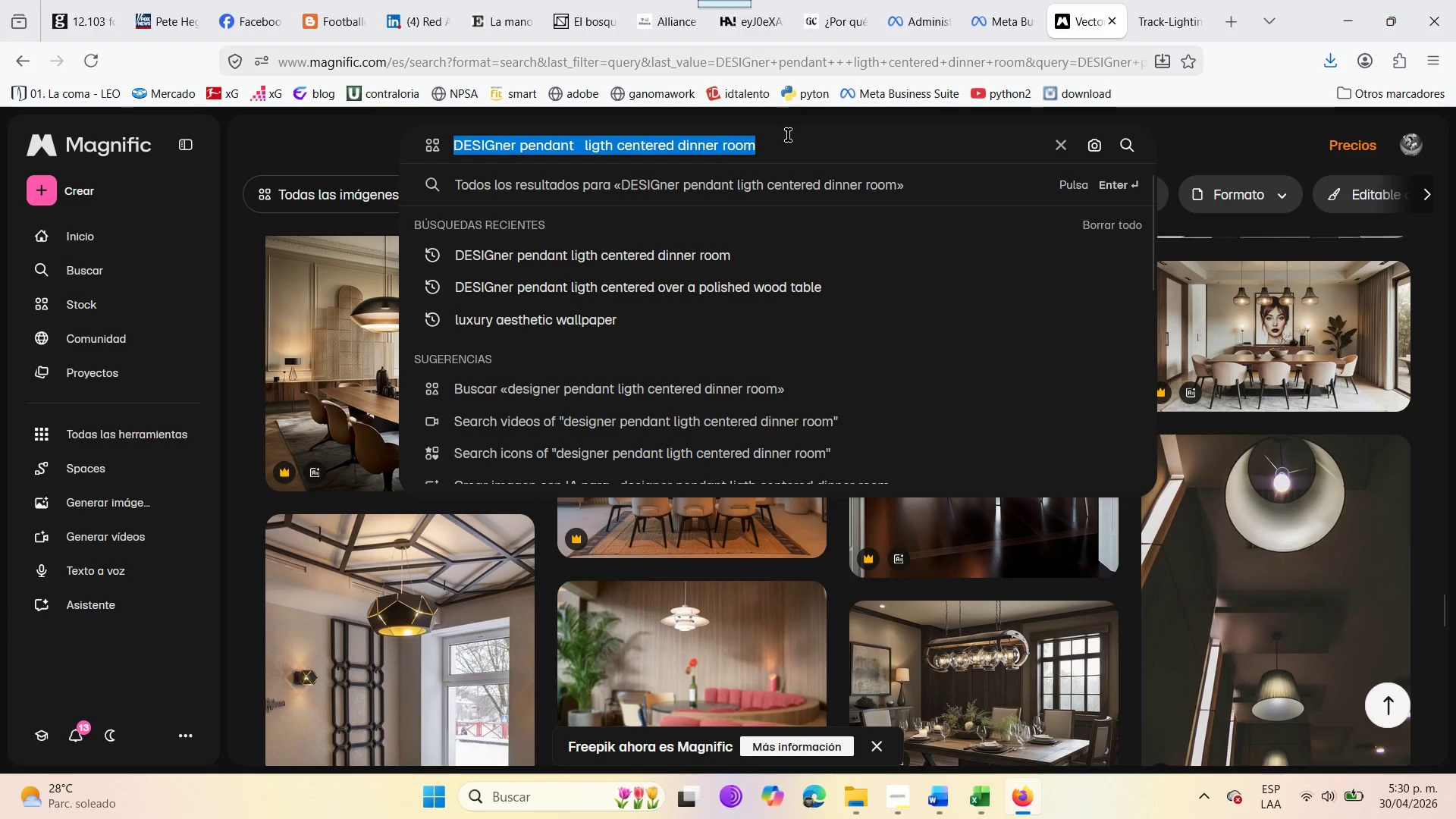 
left_click([791, 135])
 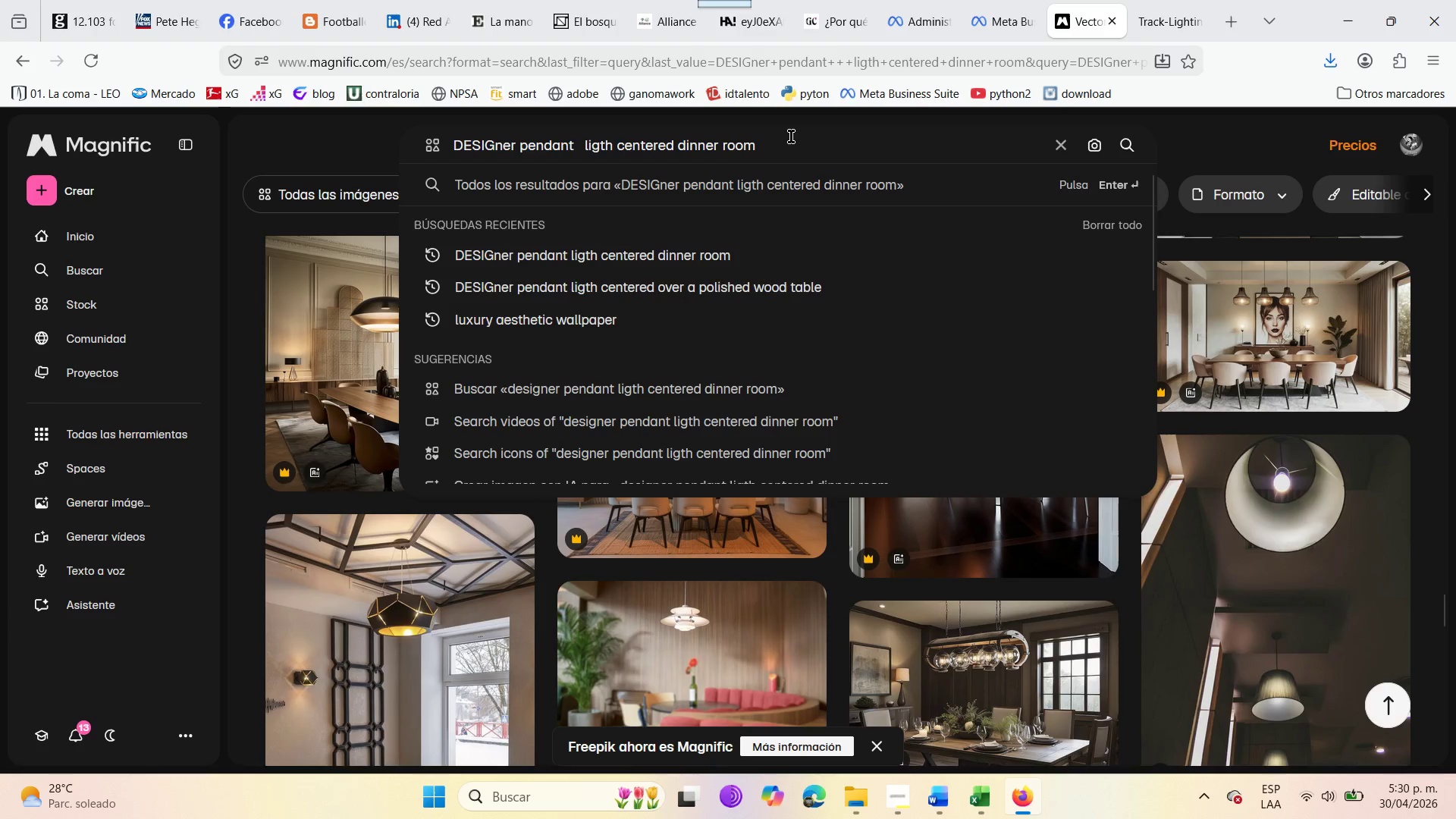 
hold_key(key=Backspace, duration=1.52)
 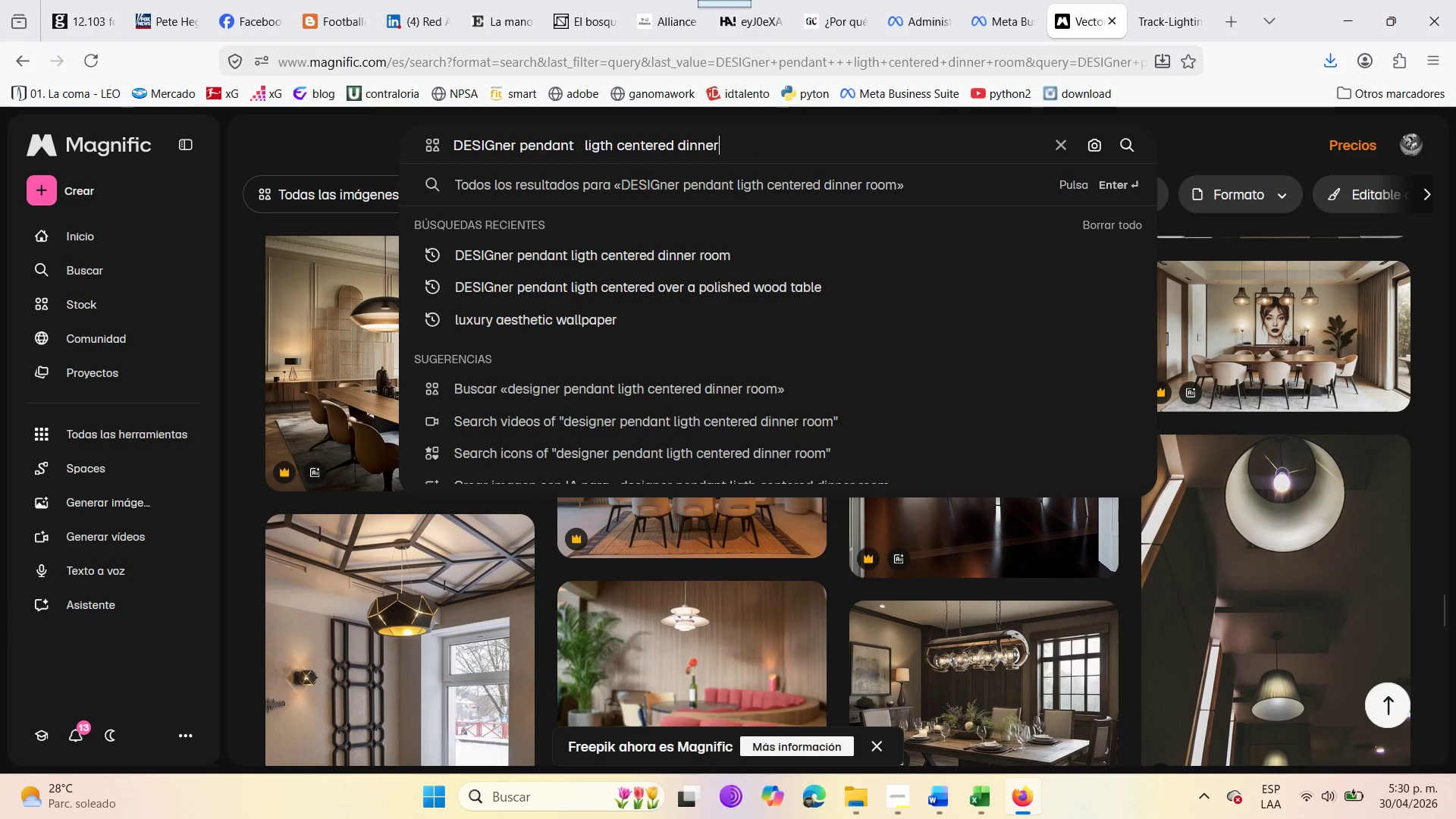 
hold_key(key=Backspace, duration=1.5)
 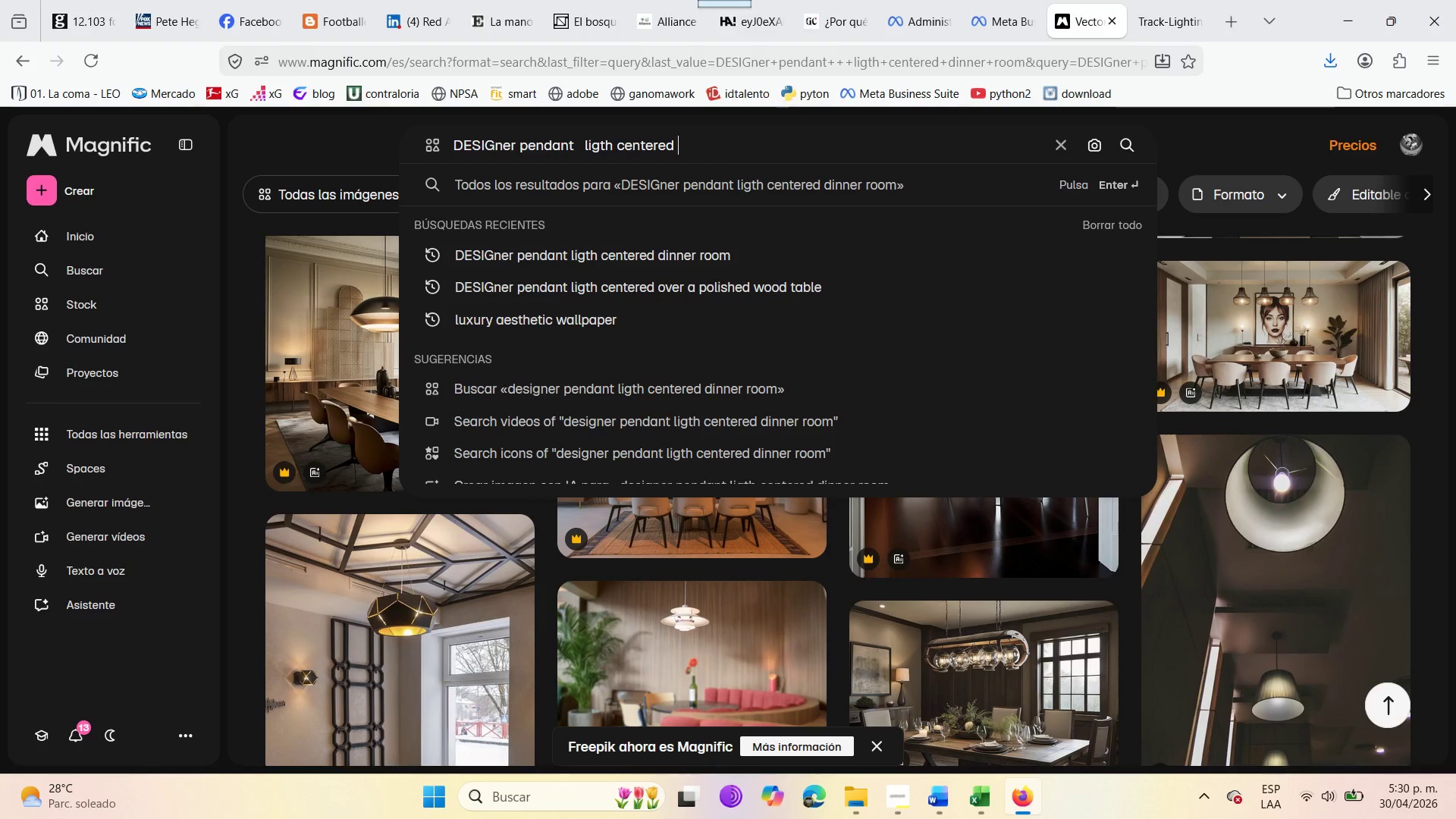 
hold_key(key=Backspace, duration=1.51)
 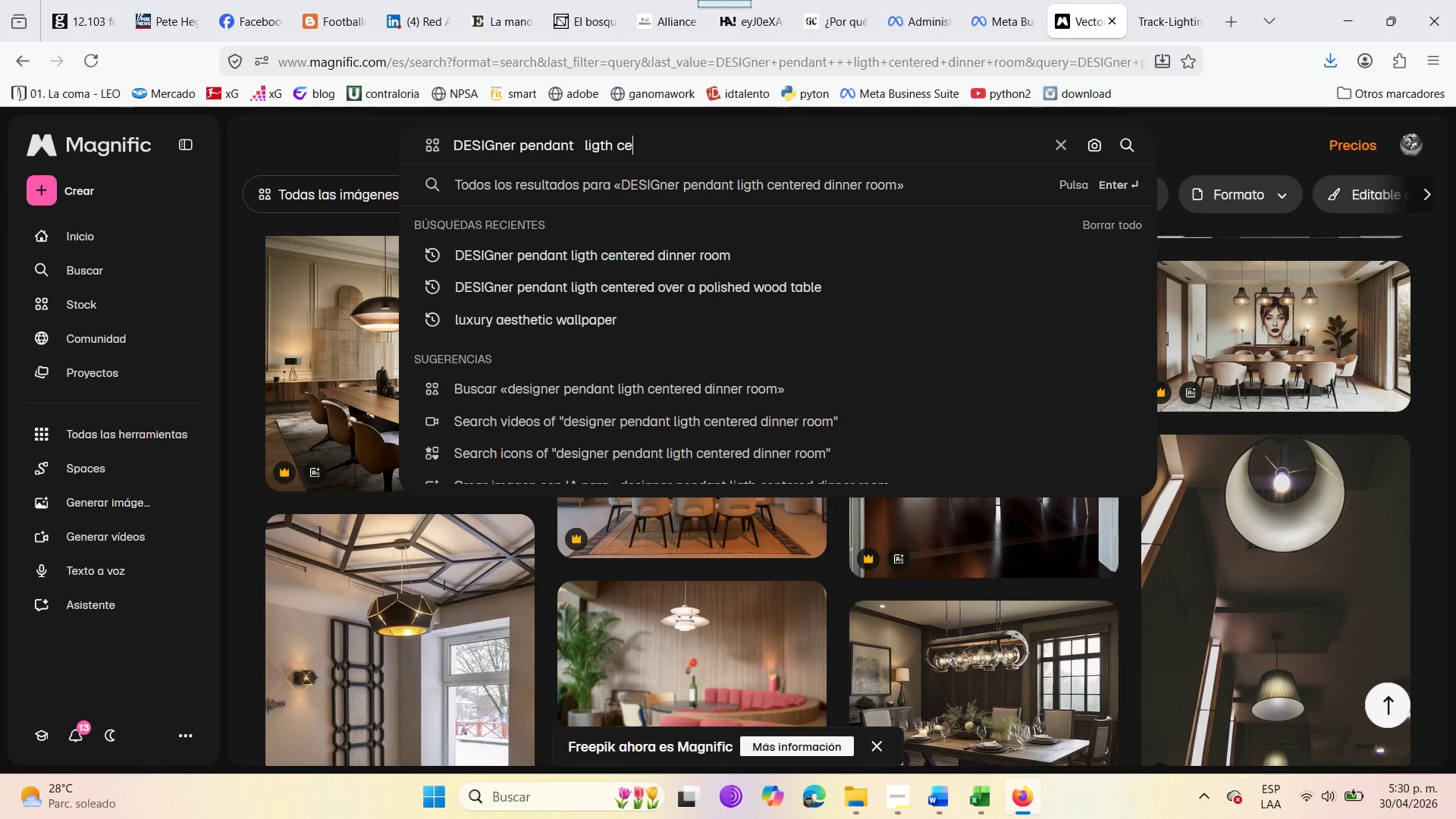 
hold_key(key=Backspace, duration=1.52)
 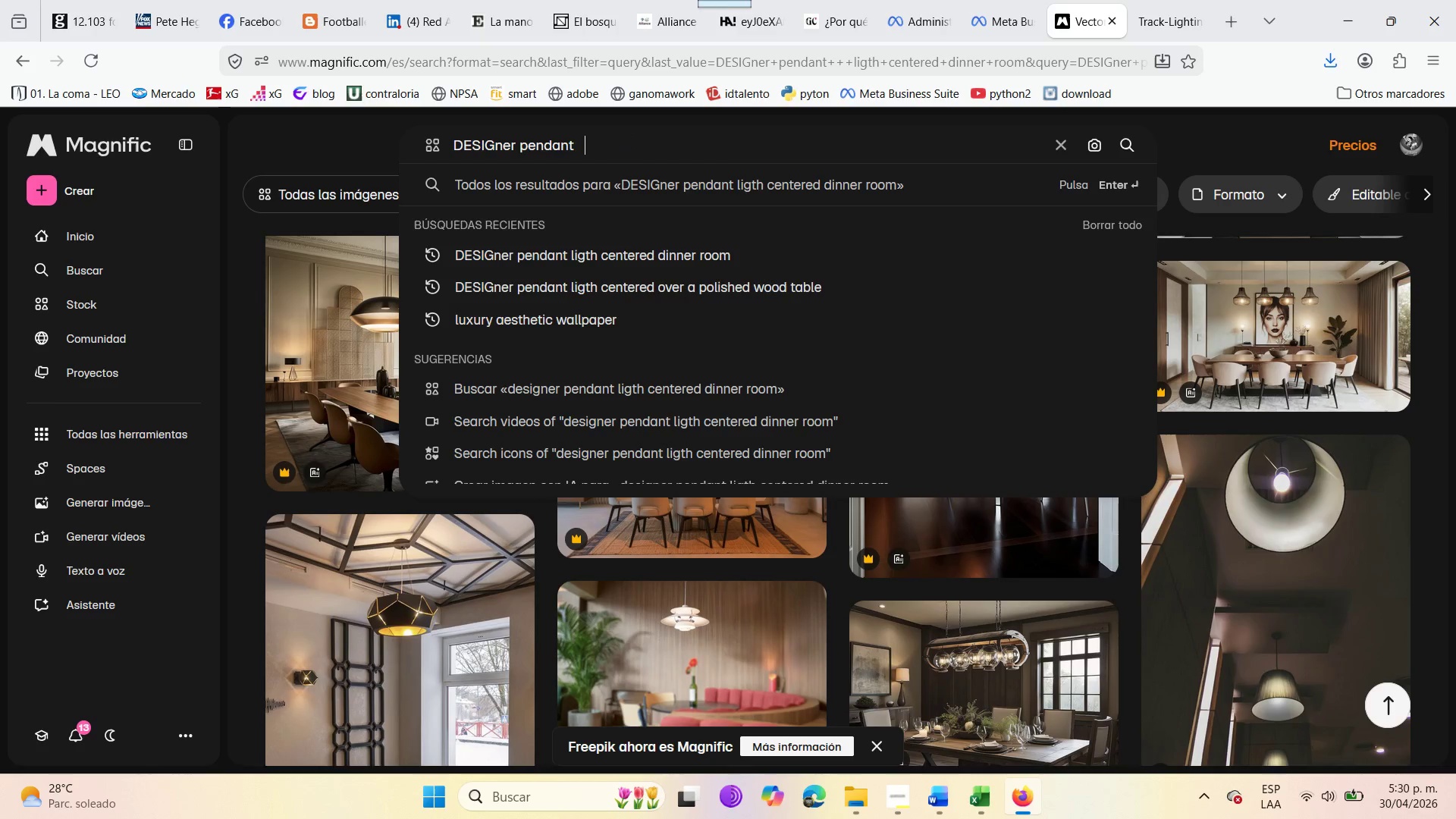 
hold_key(key=Backspace, duration=1.52)
 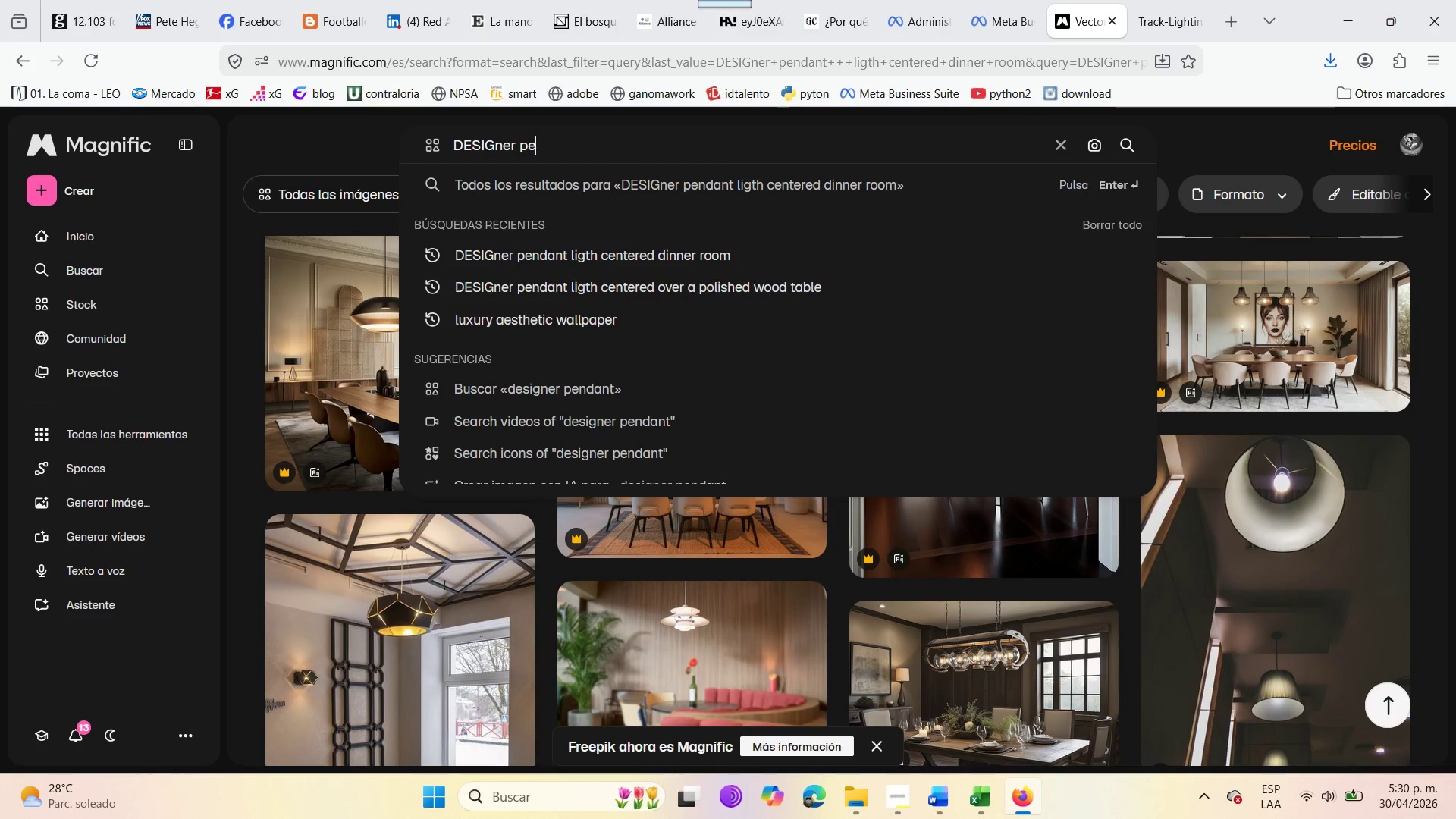 
hold_key(key=Backspace, duration=1.51)
 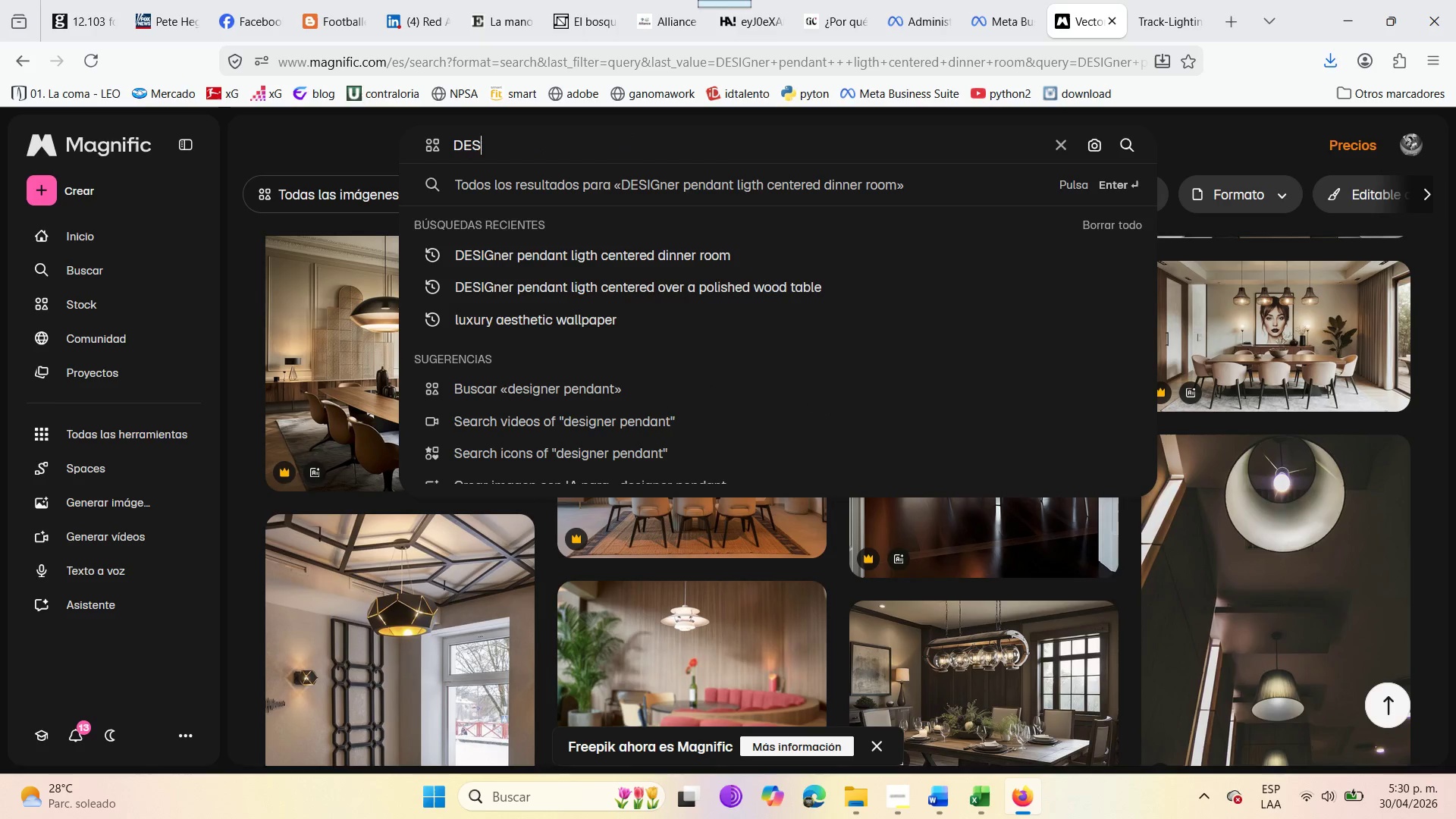 
hold_key(key=Backspace, duration=1.27)
 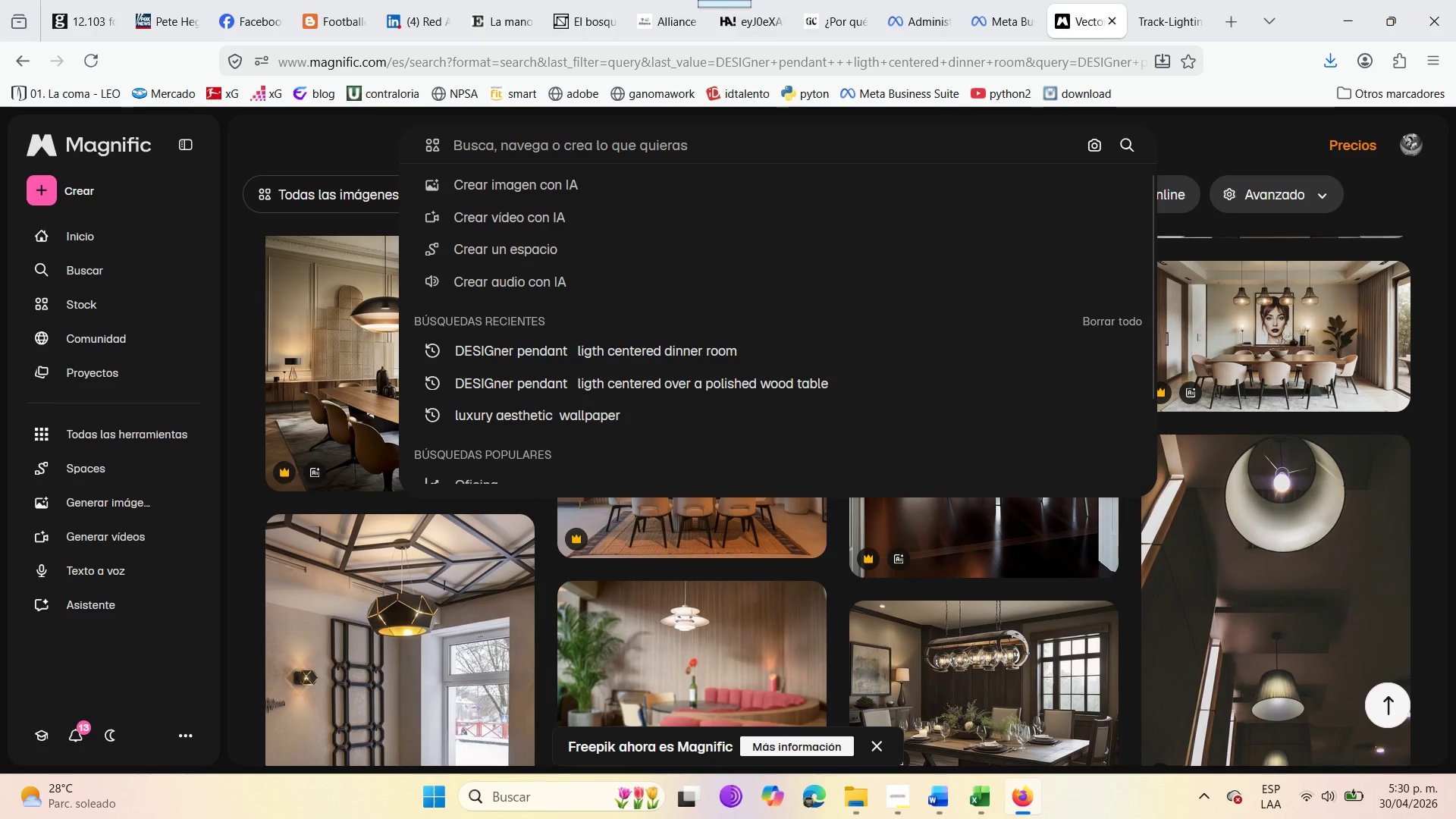 
hold_key(key=Backspace, duration=1.97)
 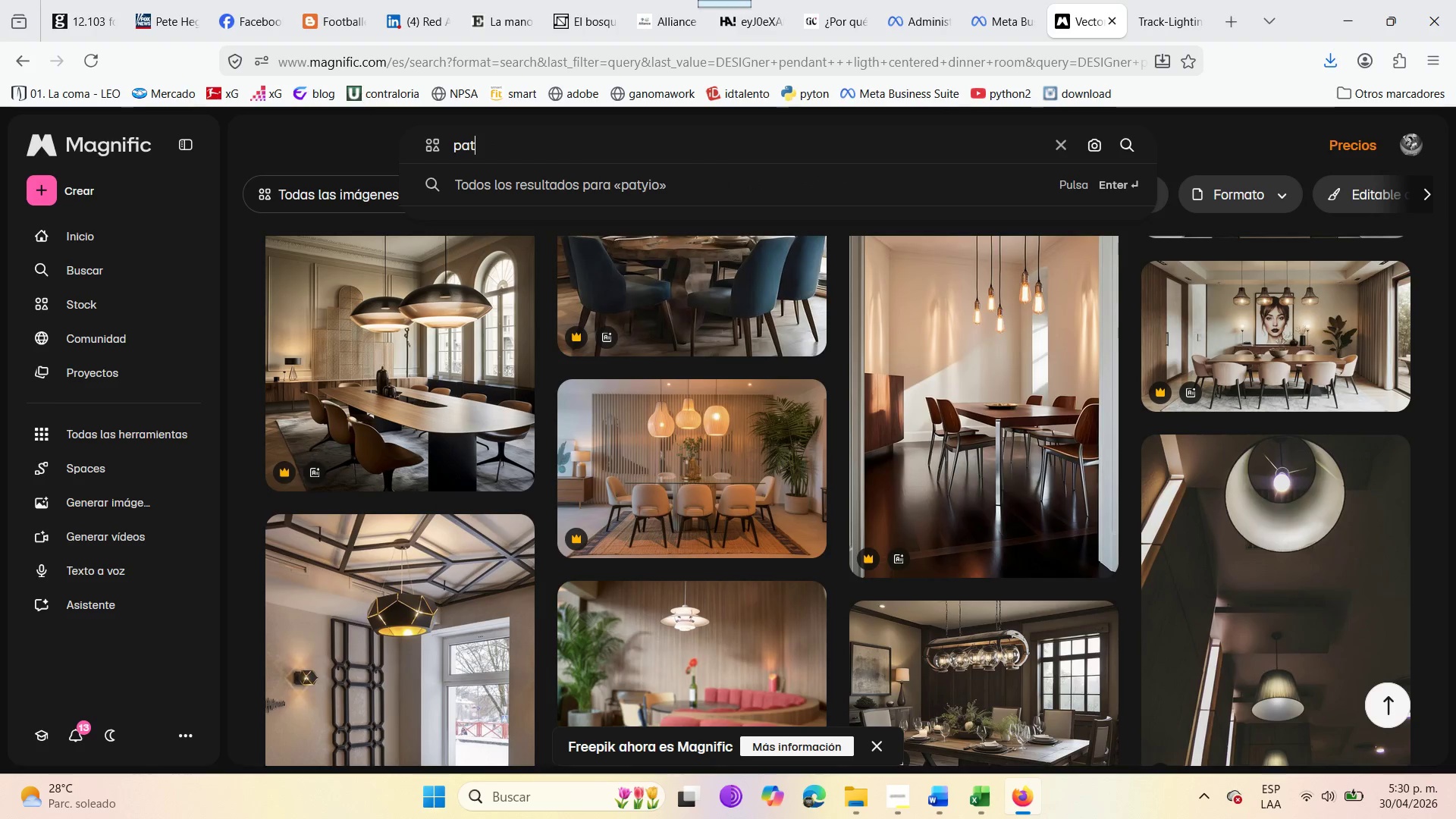 
type(patyio)
key(Backspace)
key(Backspace)
type(io relaxation )
 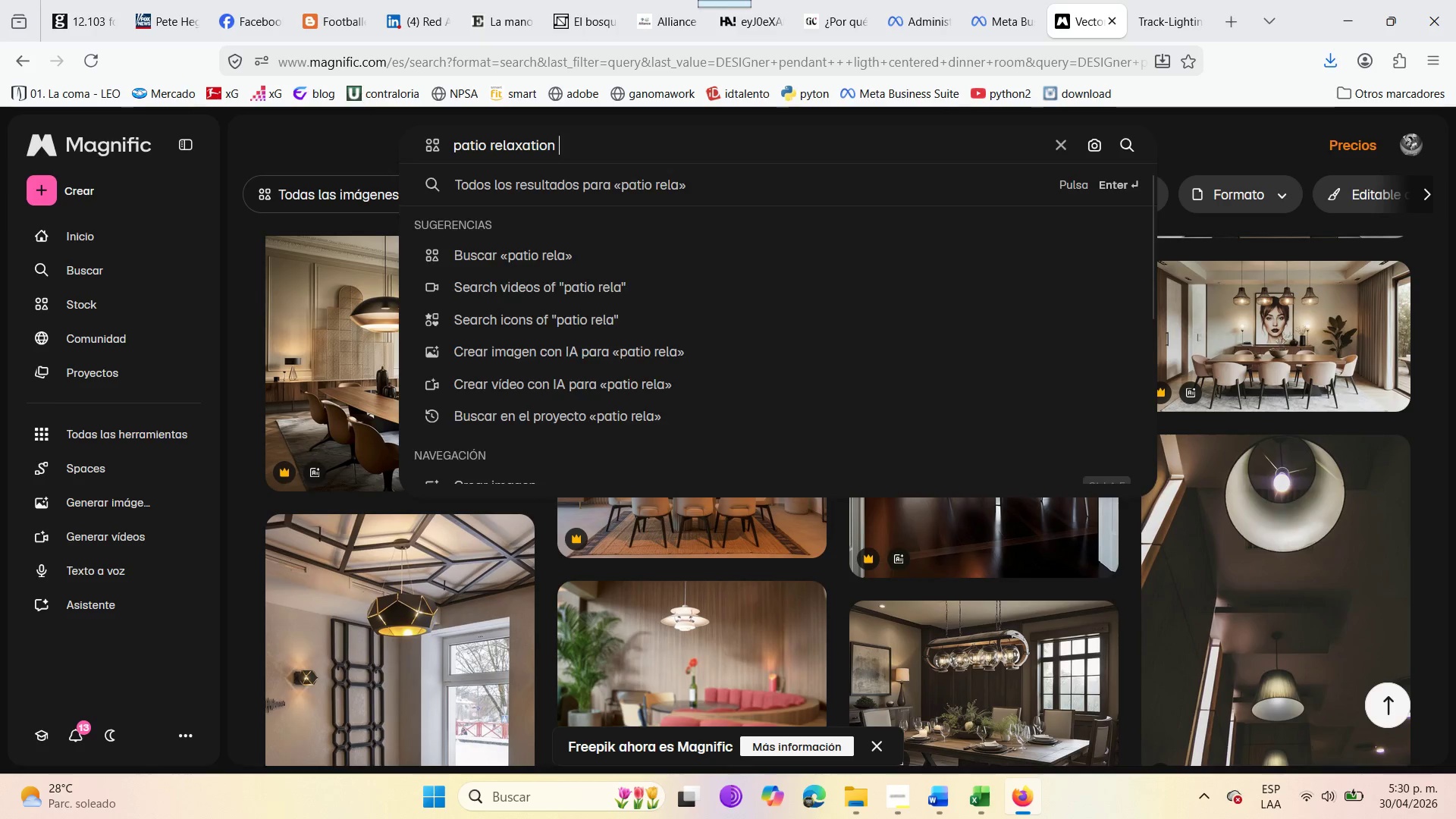 
key(Enter)
 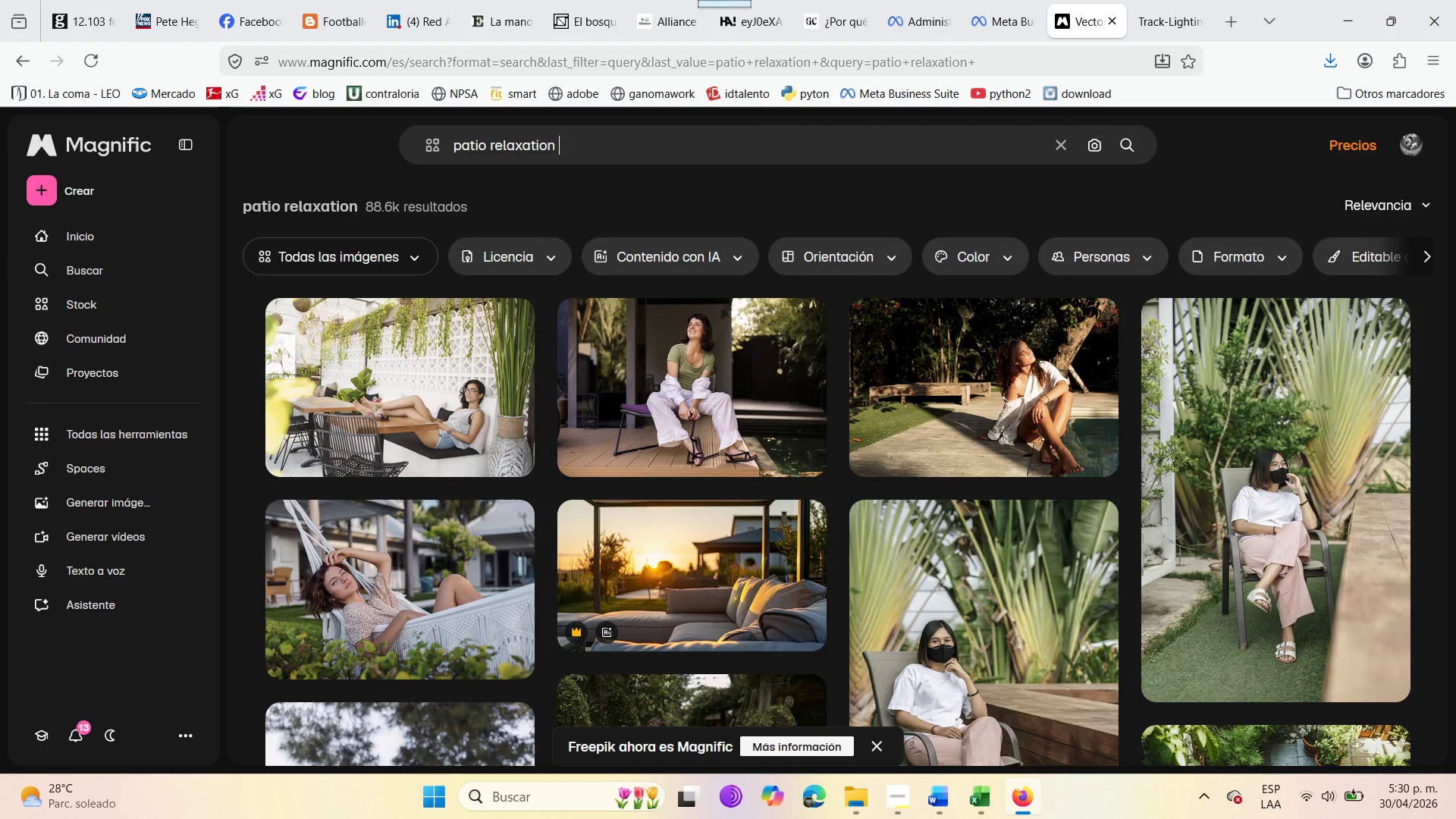 
wait(10.88)
 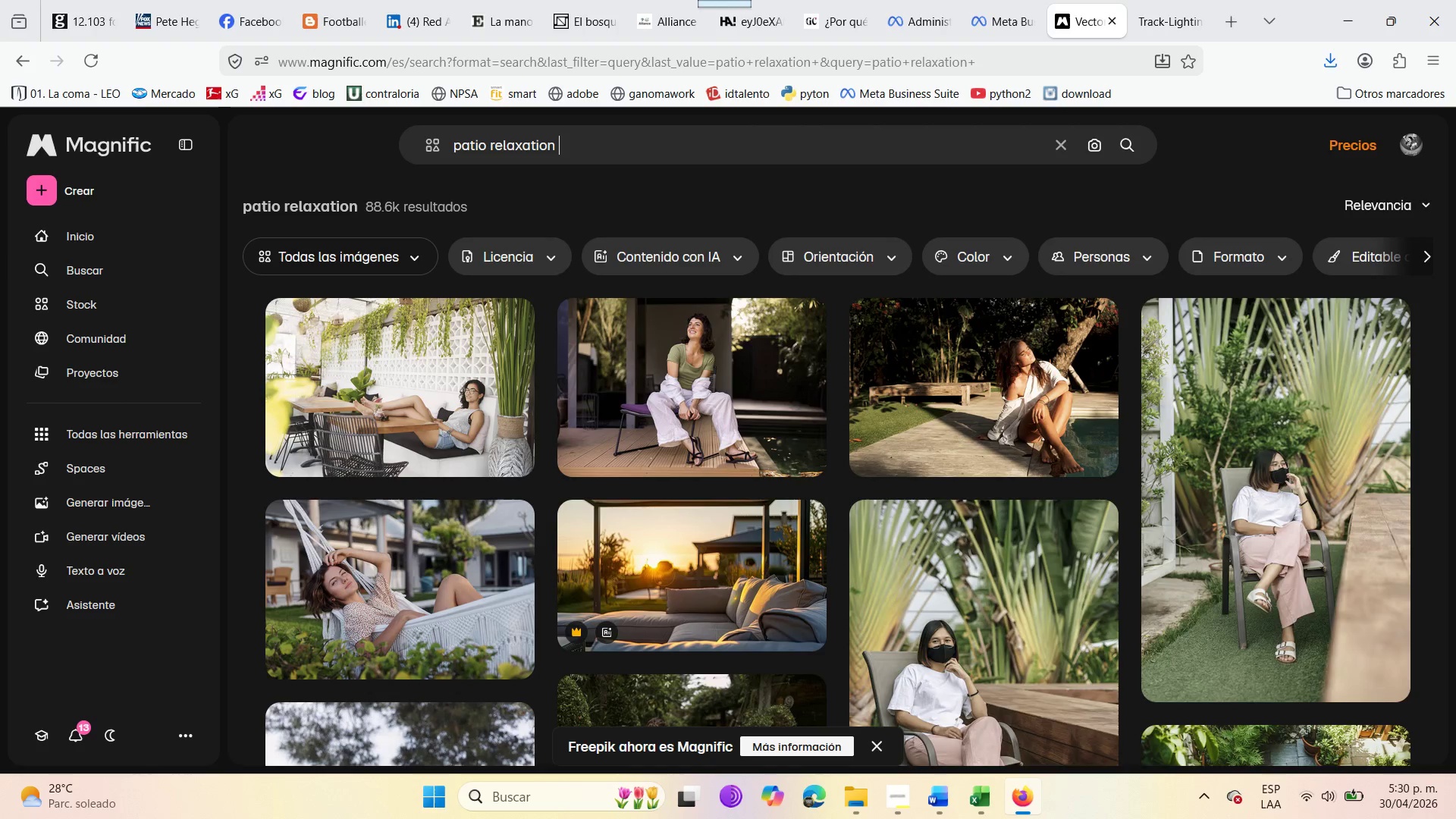 
scroll: coordinate [566, 576], scroll_direction: down, amount: 5.0
 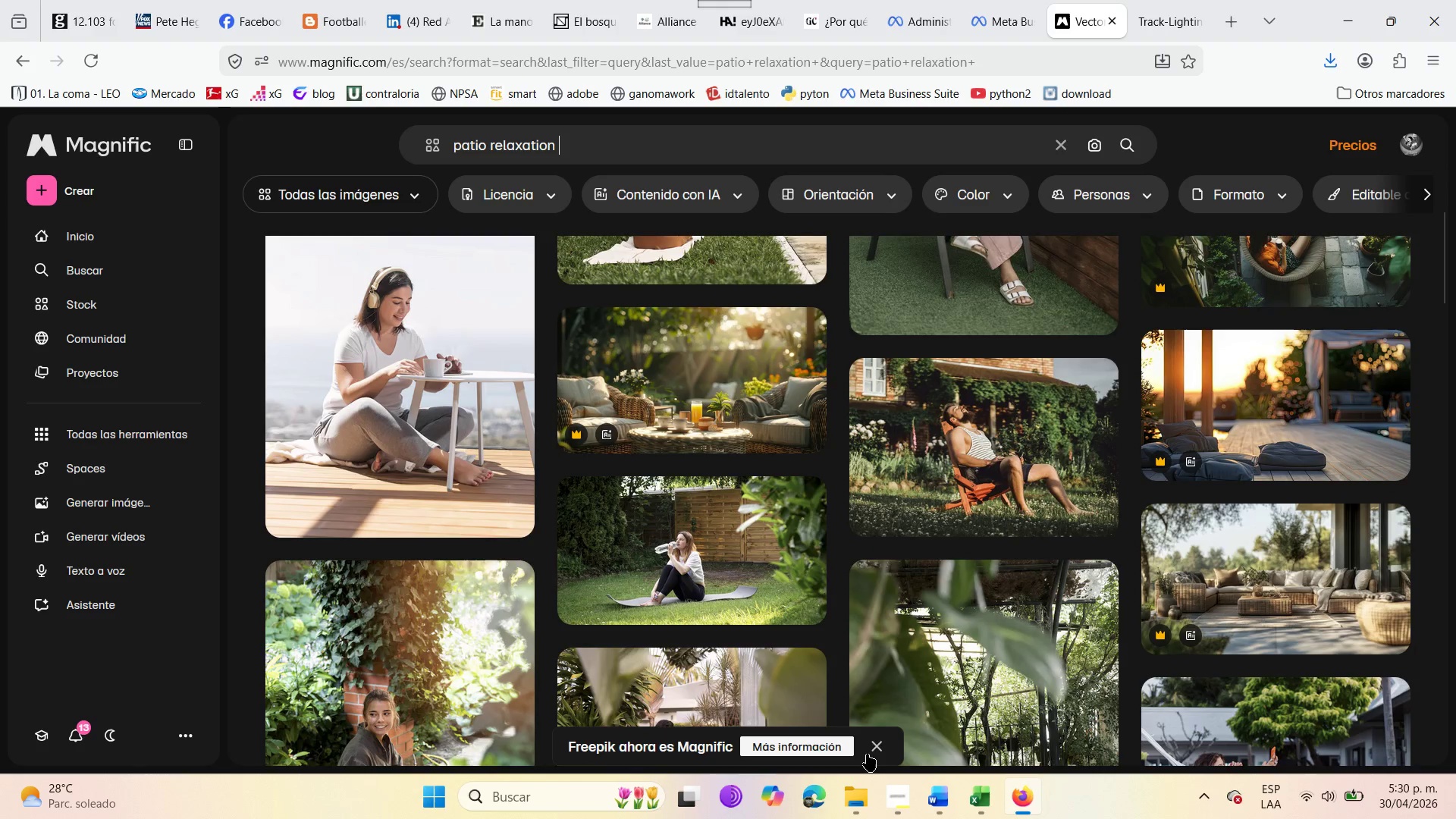 
wait(7.23)
 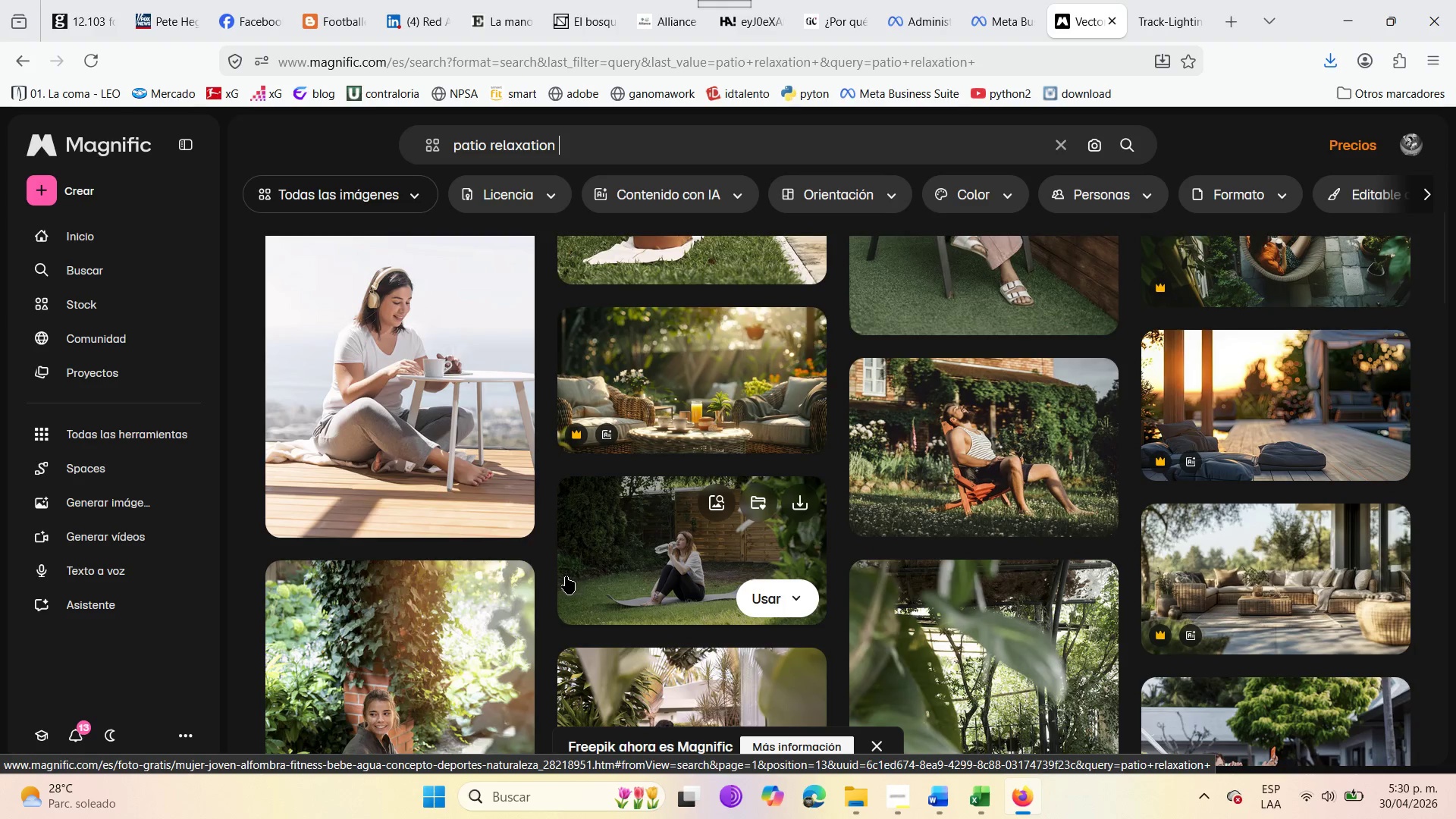 
scroll: coordinate [886, 475], scroll_direction: down, amount: 14.0
 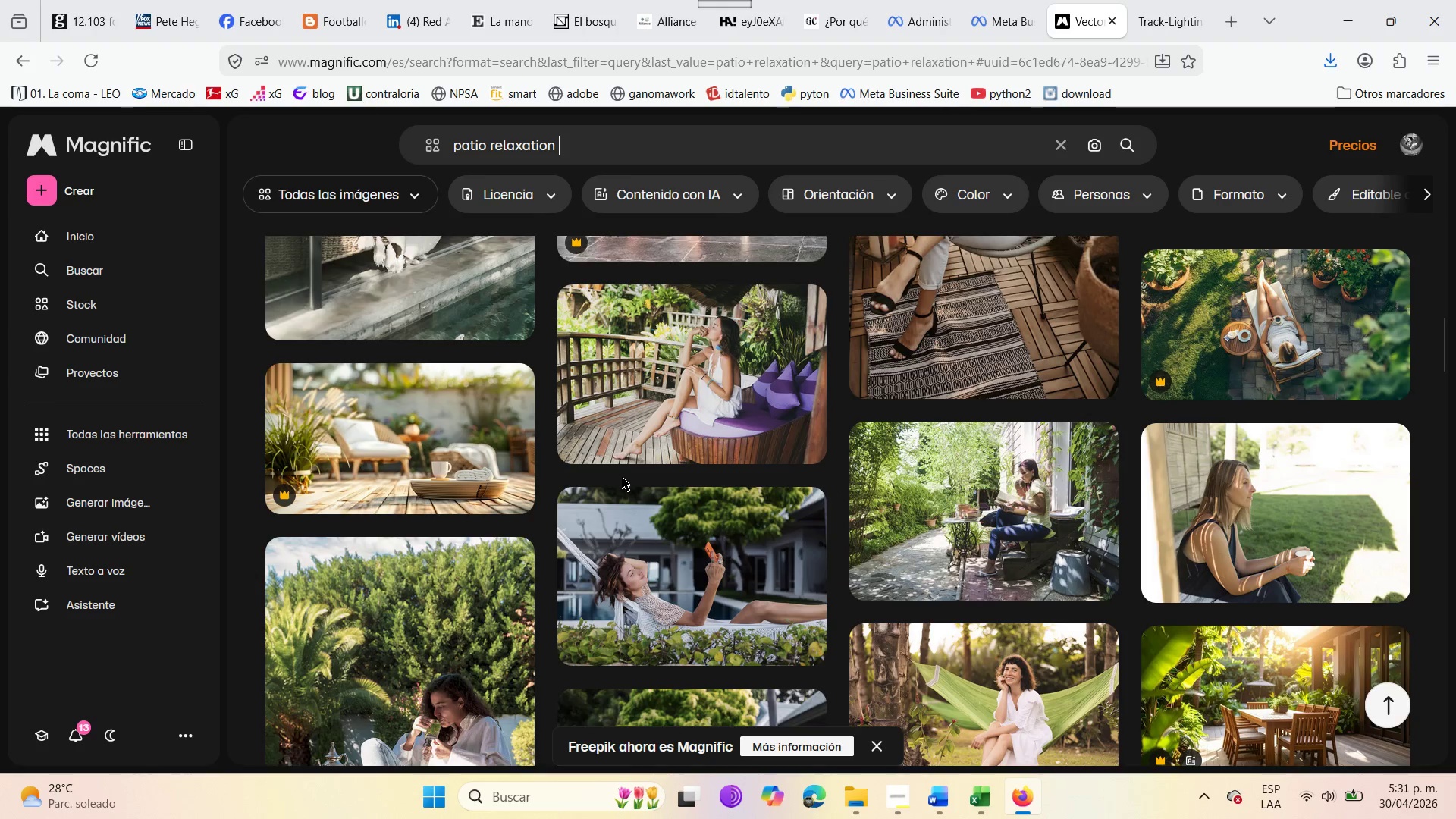 
scroll: coordinate [596, 575], scroll_direction: down, amount: 7.0
 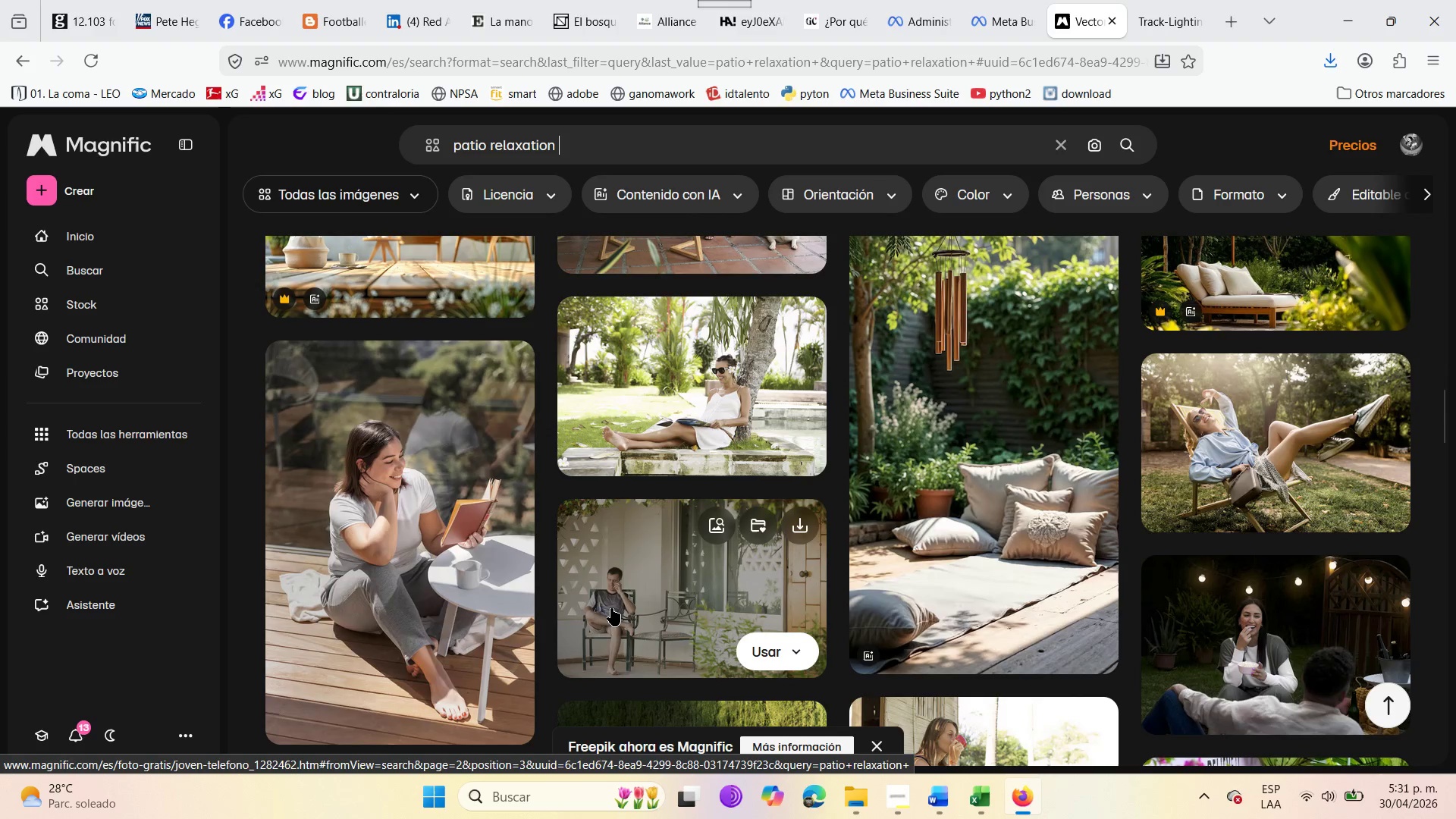 
left_click([611, 608])
 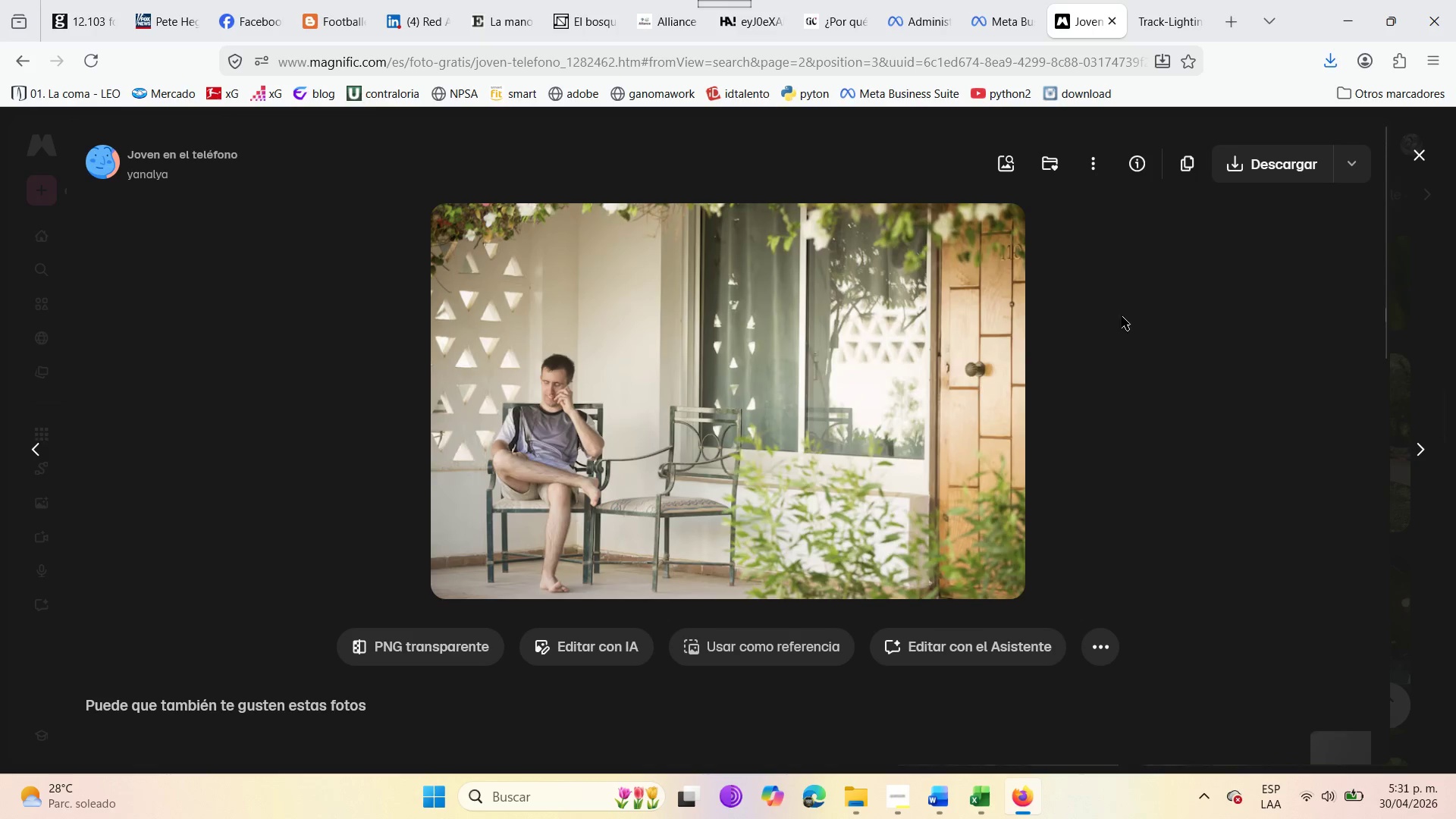 
left_click([1416, 145])
 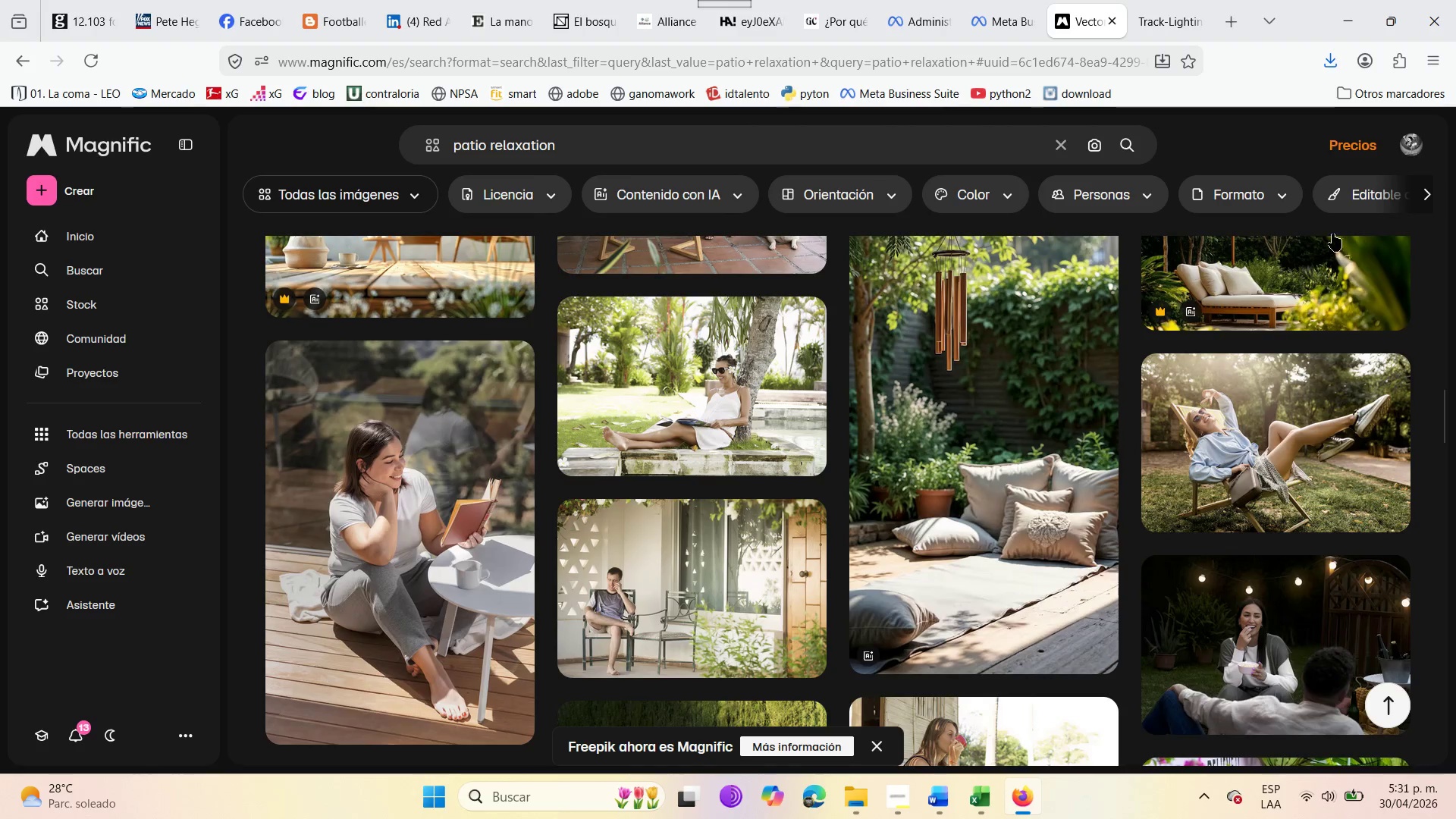 
scroll: coordinate [774, 648], scroll_direction: down, amount: 13.0
 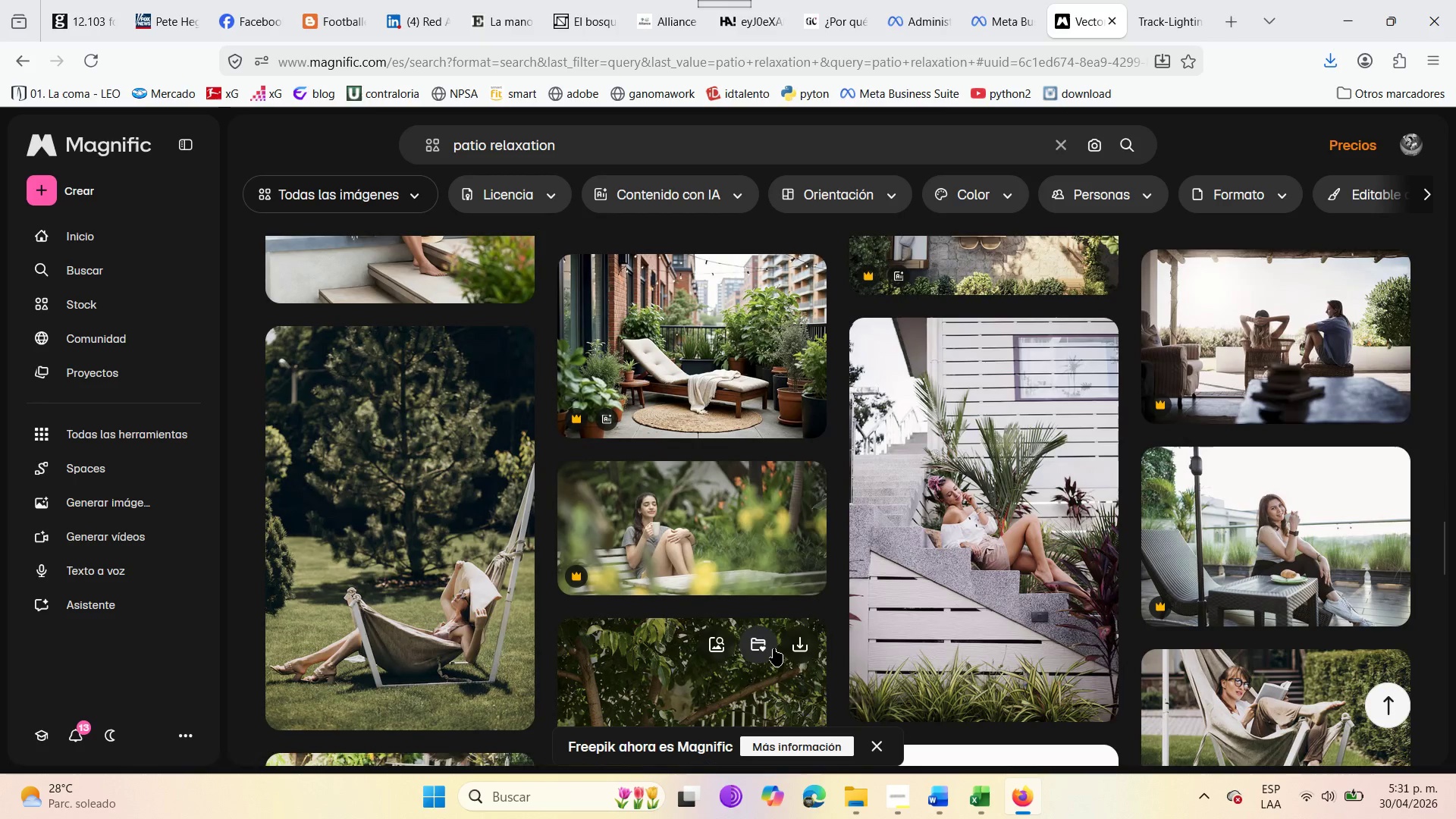 
scroll: coordinate [774, 648], scroll_direction: up, amount: 2.0
 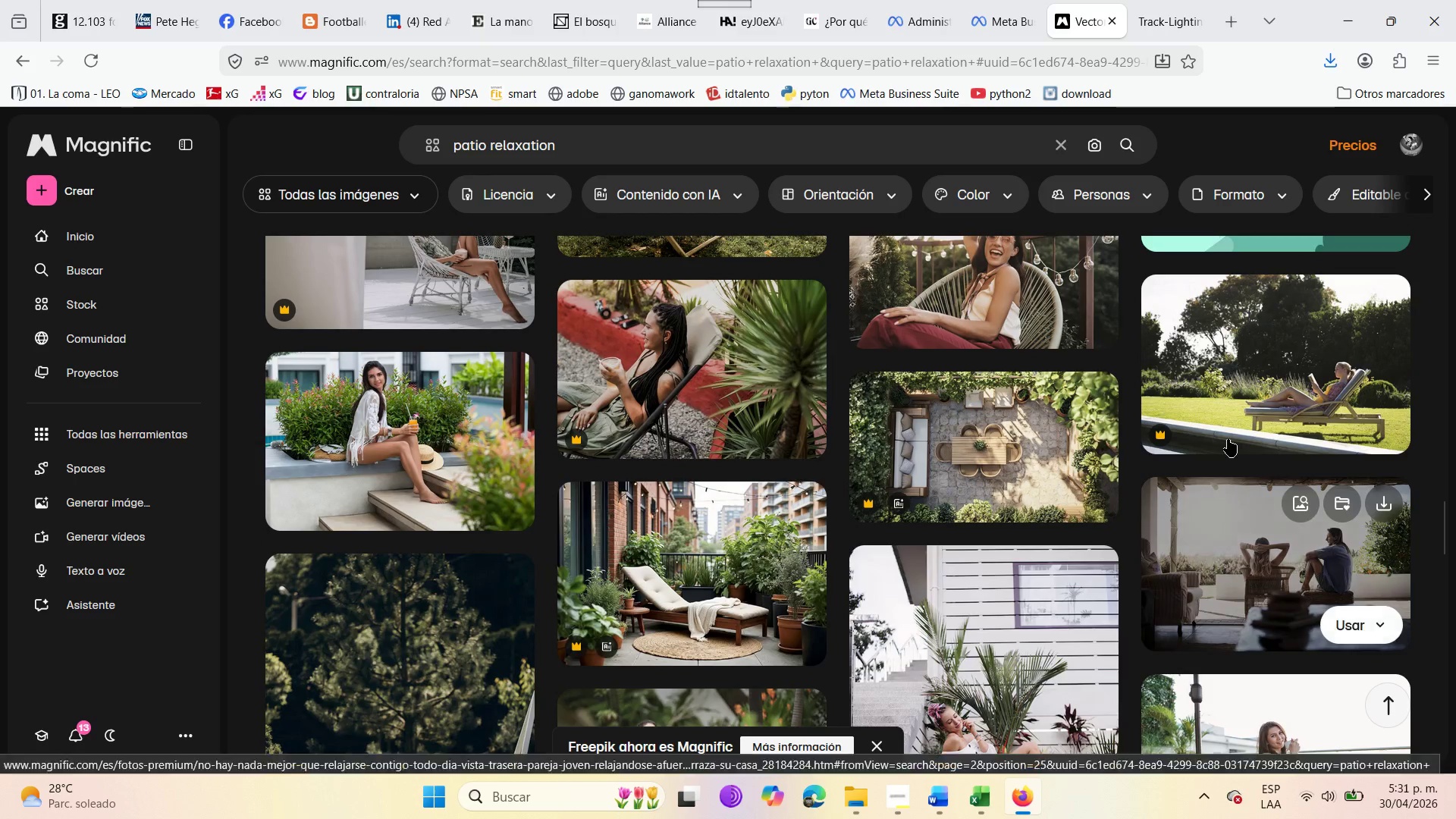 
left_click([1240, 385])
 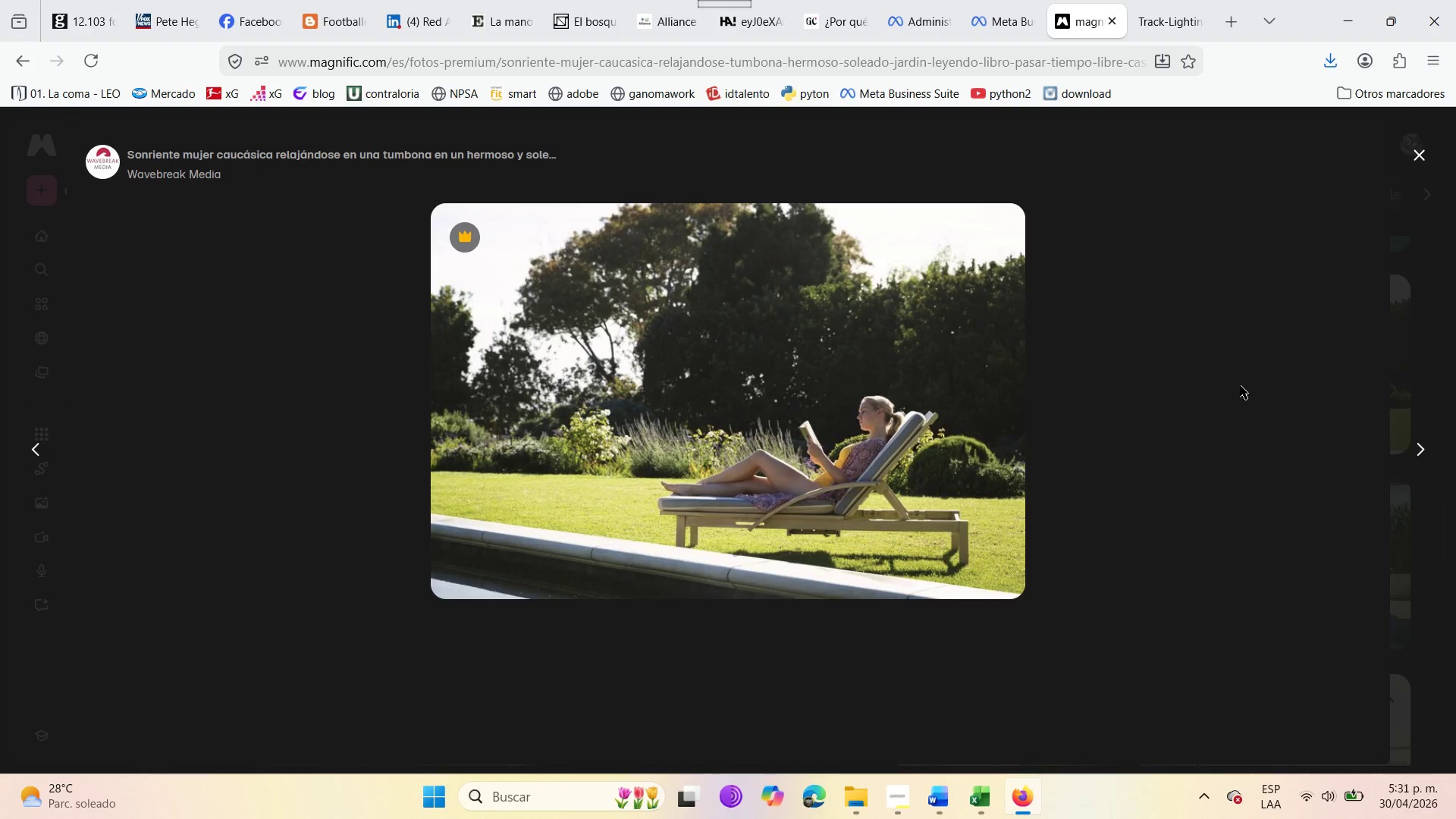 
left_click([1239, 384])
 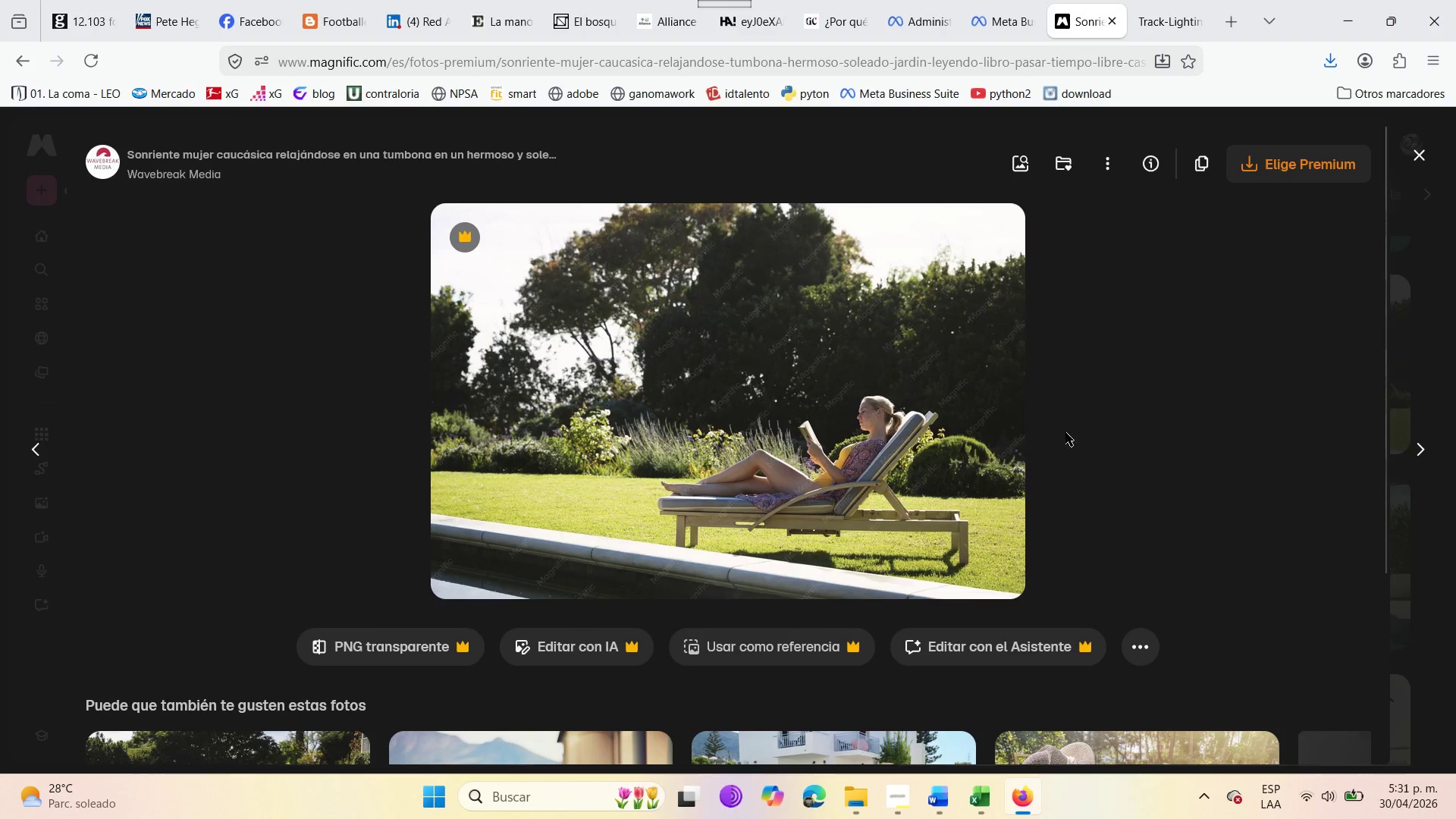 
left_click([1139, 432])
 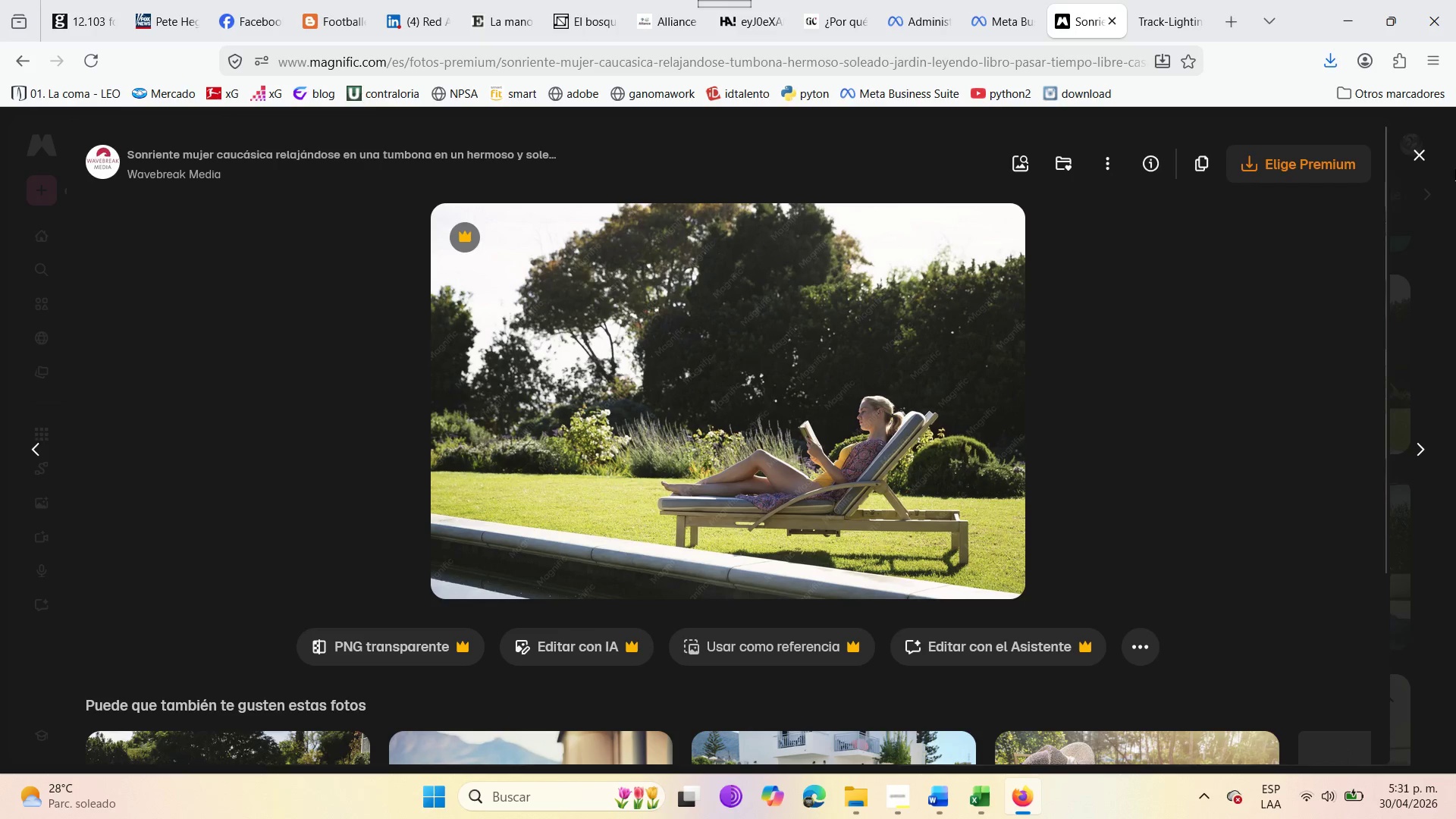 
left_click([1420, 146])
 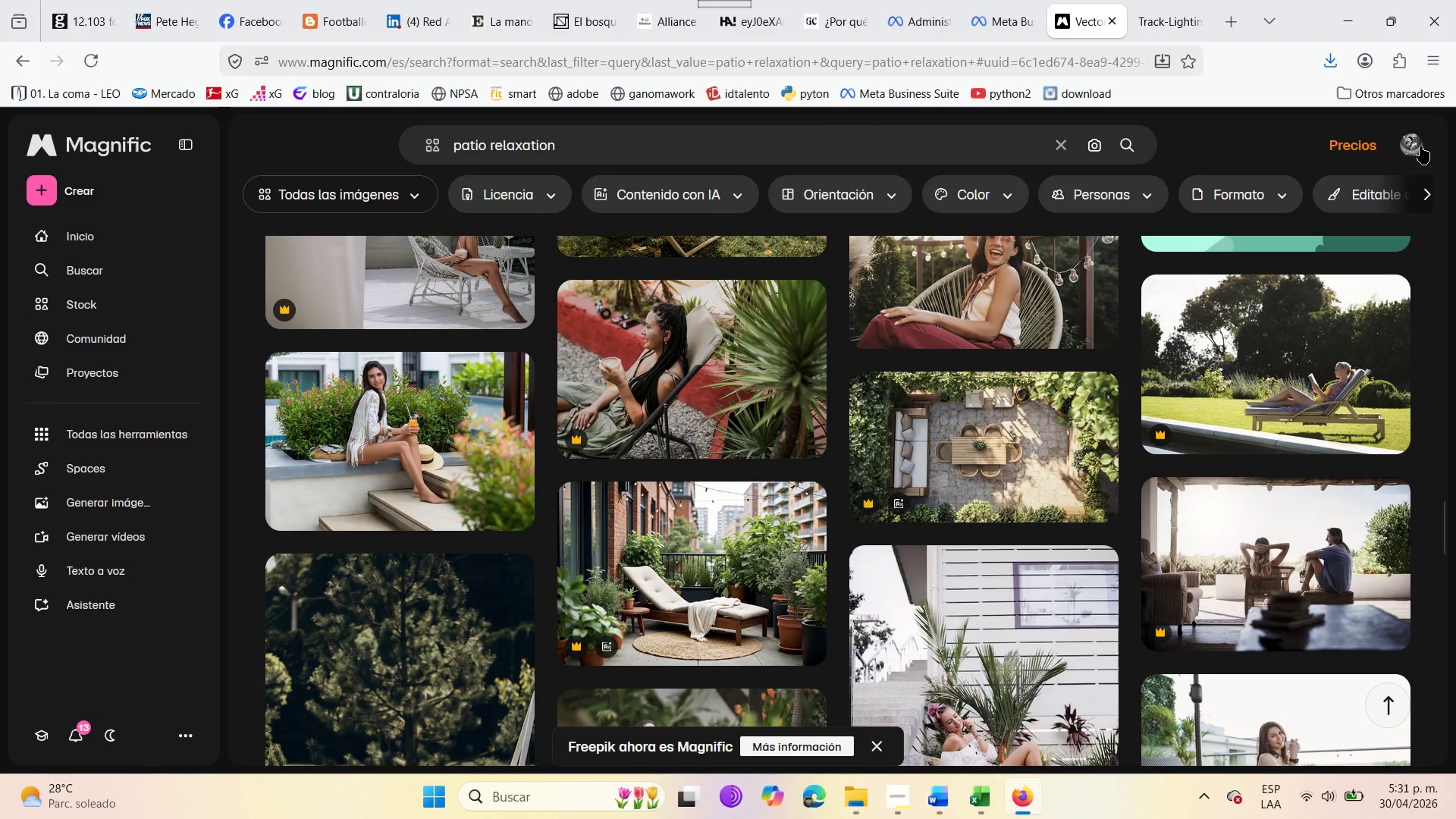 
scroll: coordinate [923, 582], scroll_direction: up, amount: 28.0
 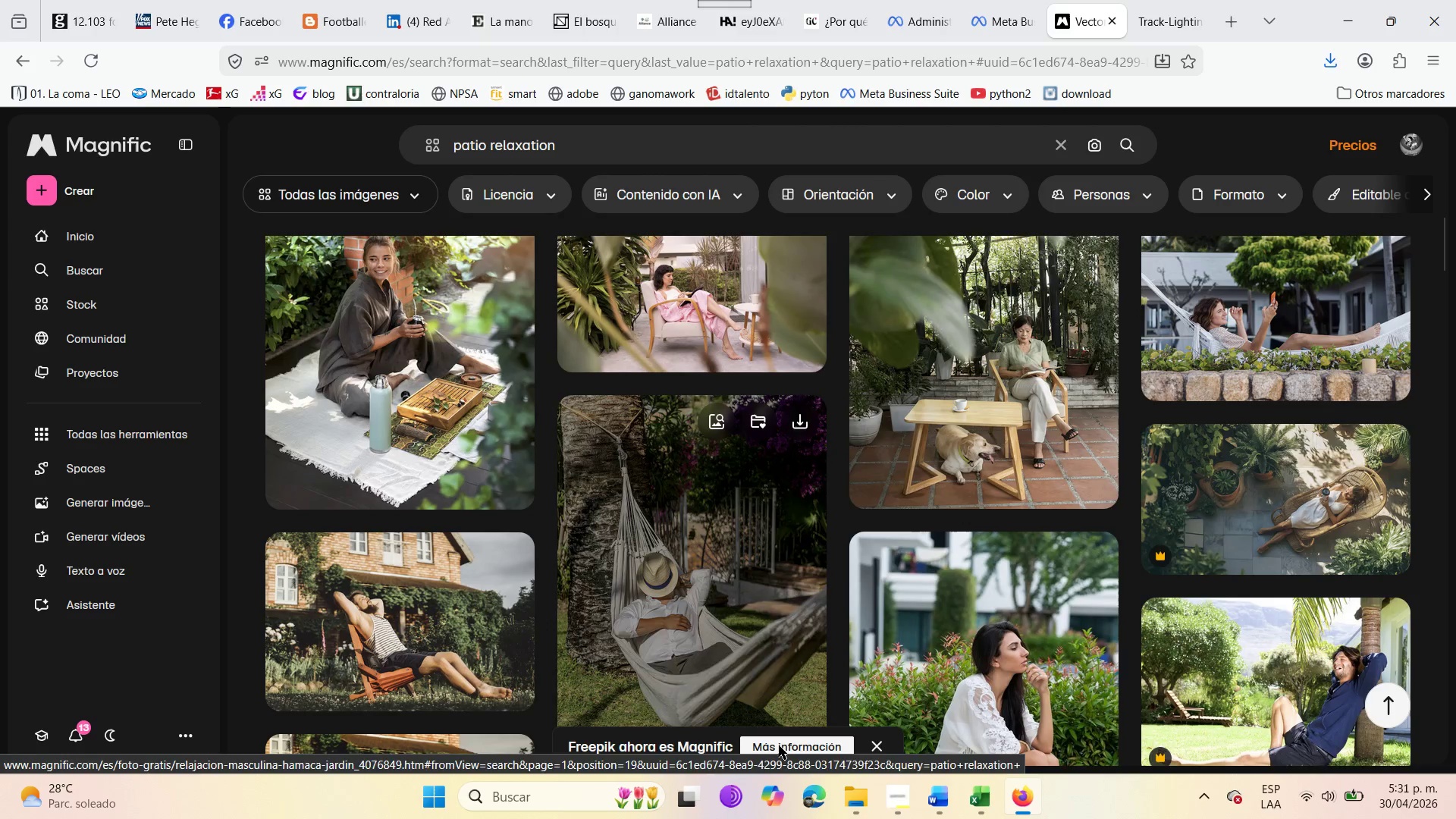 
scroll: coordinate [755, 649], scroll_direction: down, amount: 1.0
 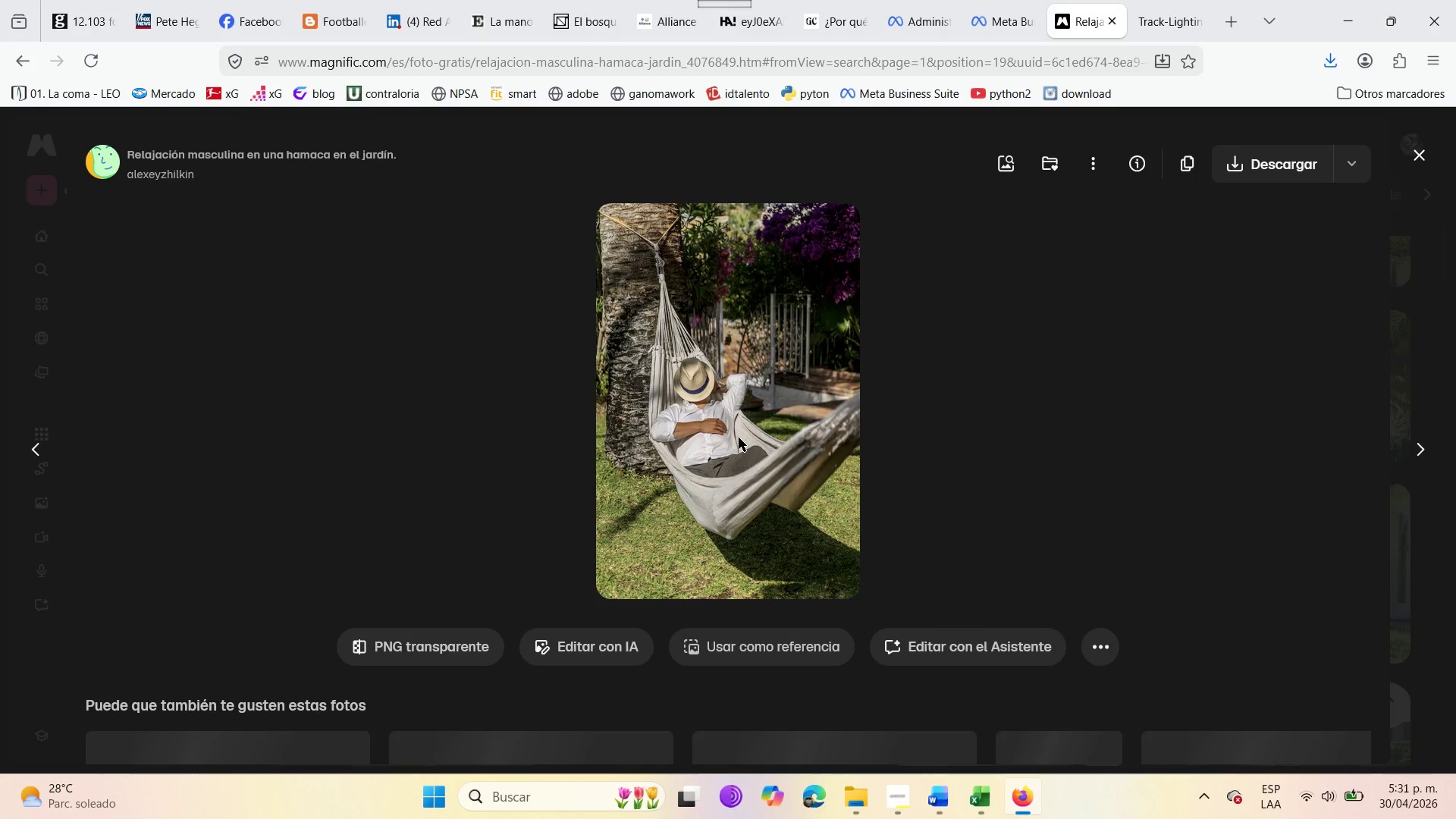 
left_click([1272, 168])
 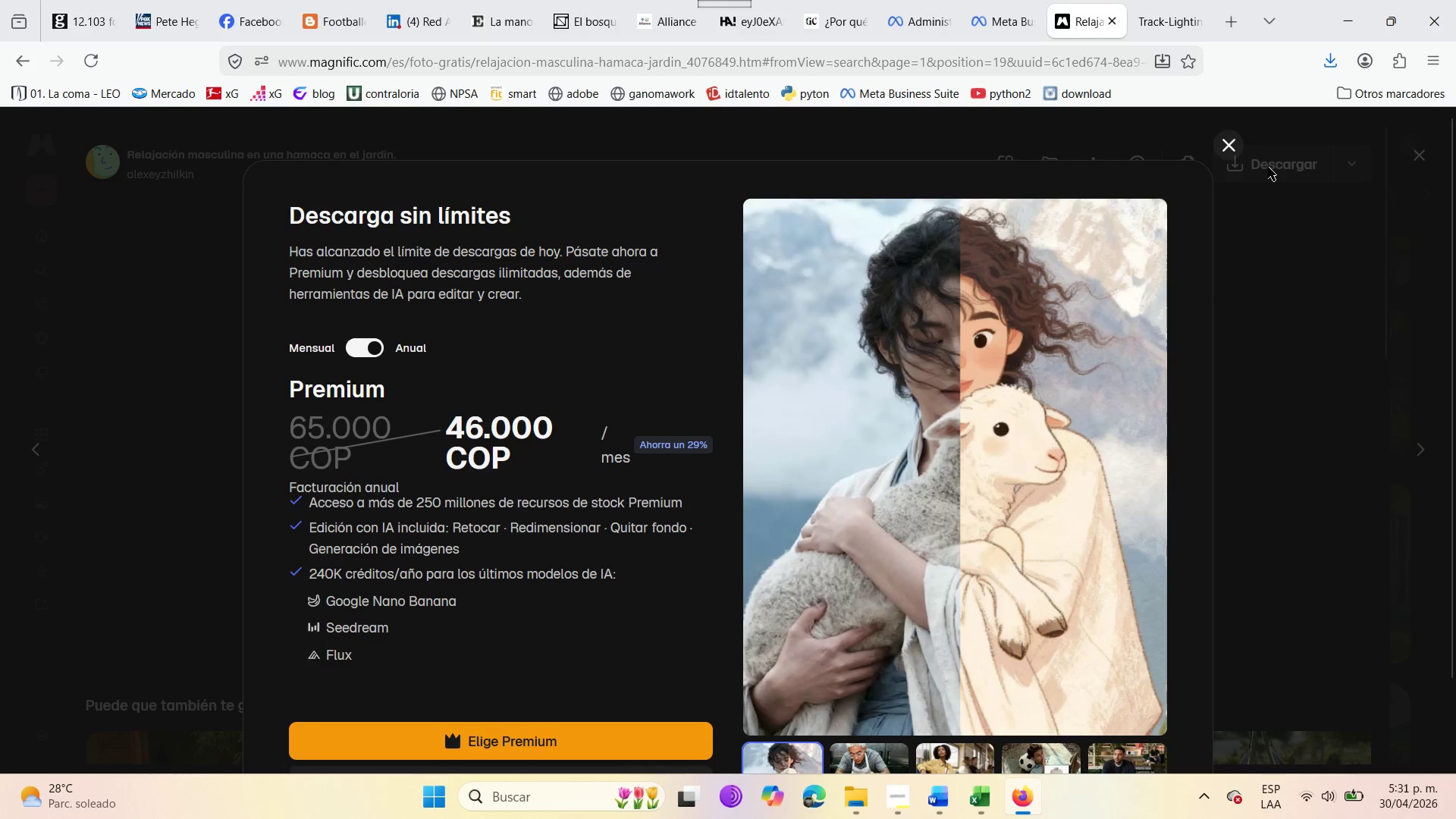 
left_click([1285, 316])
 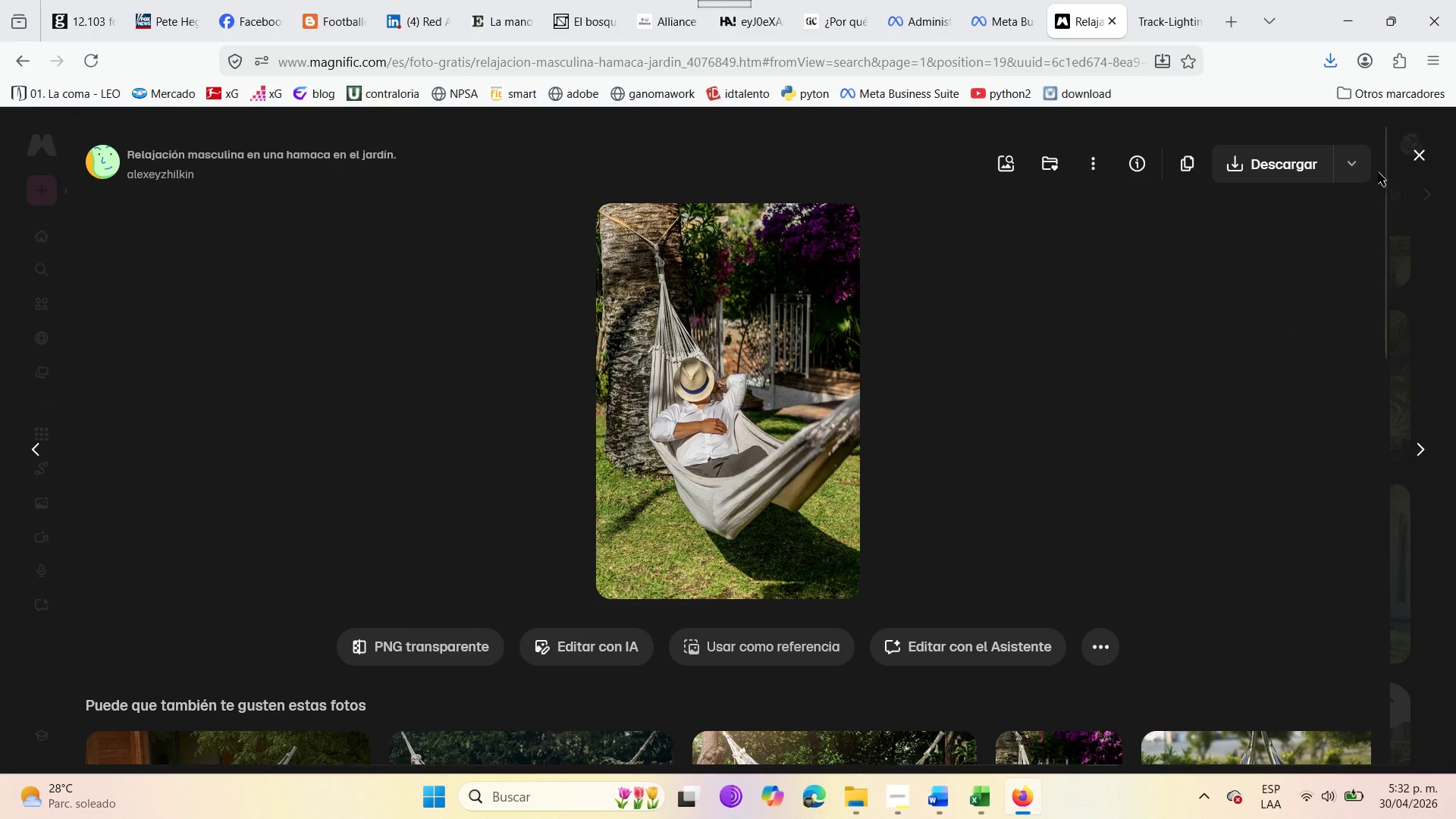 
left_click([1417, 163])
 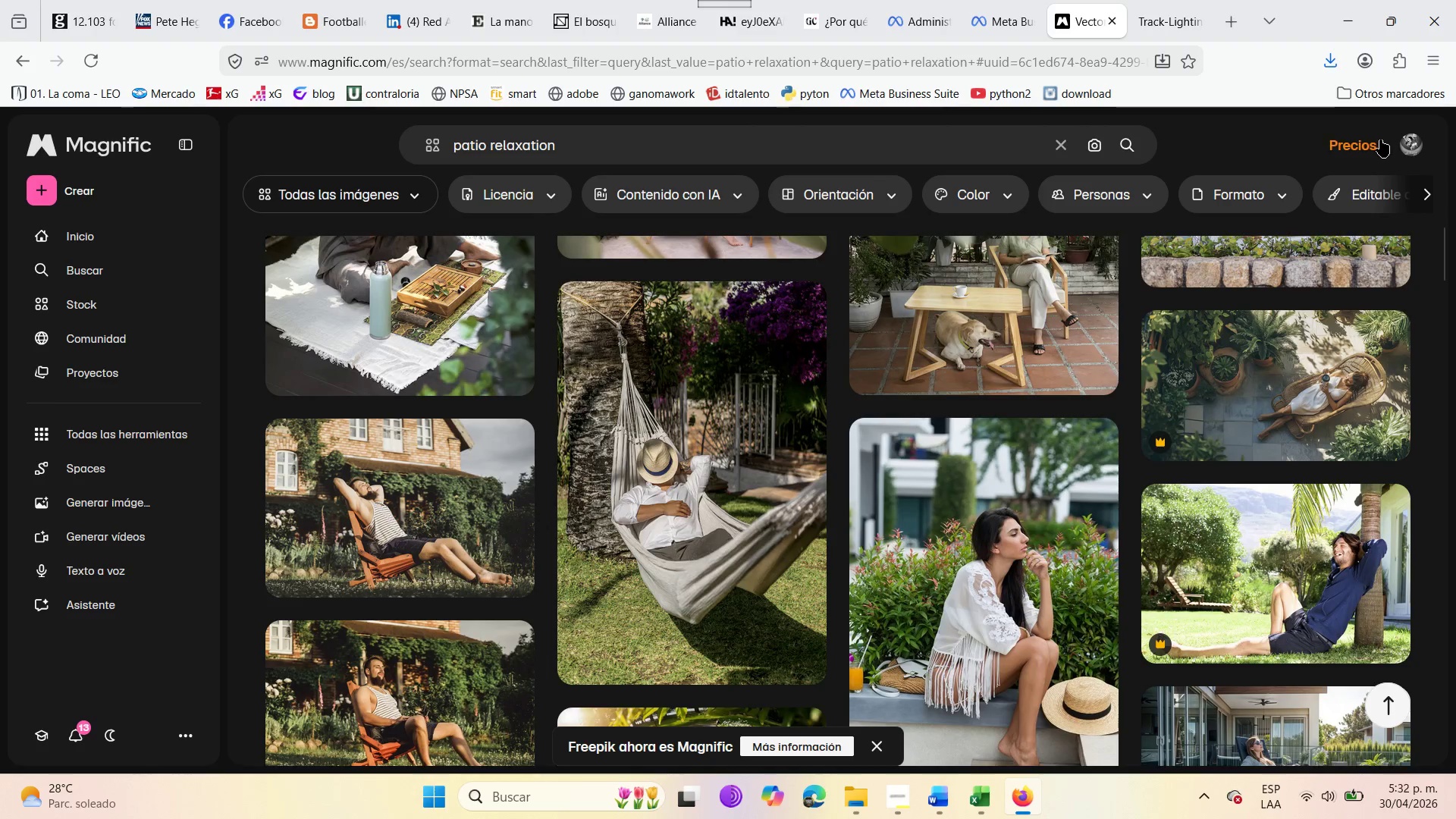 
left_click([1404, 143])
 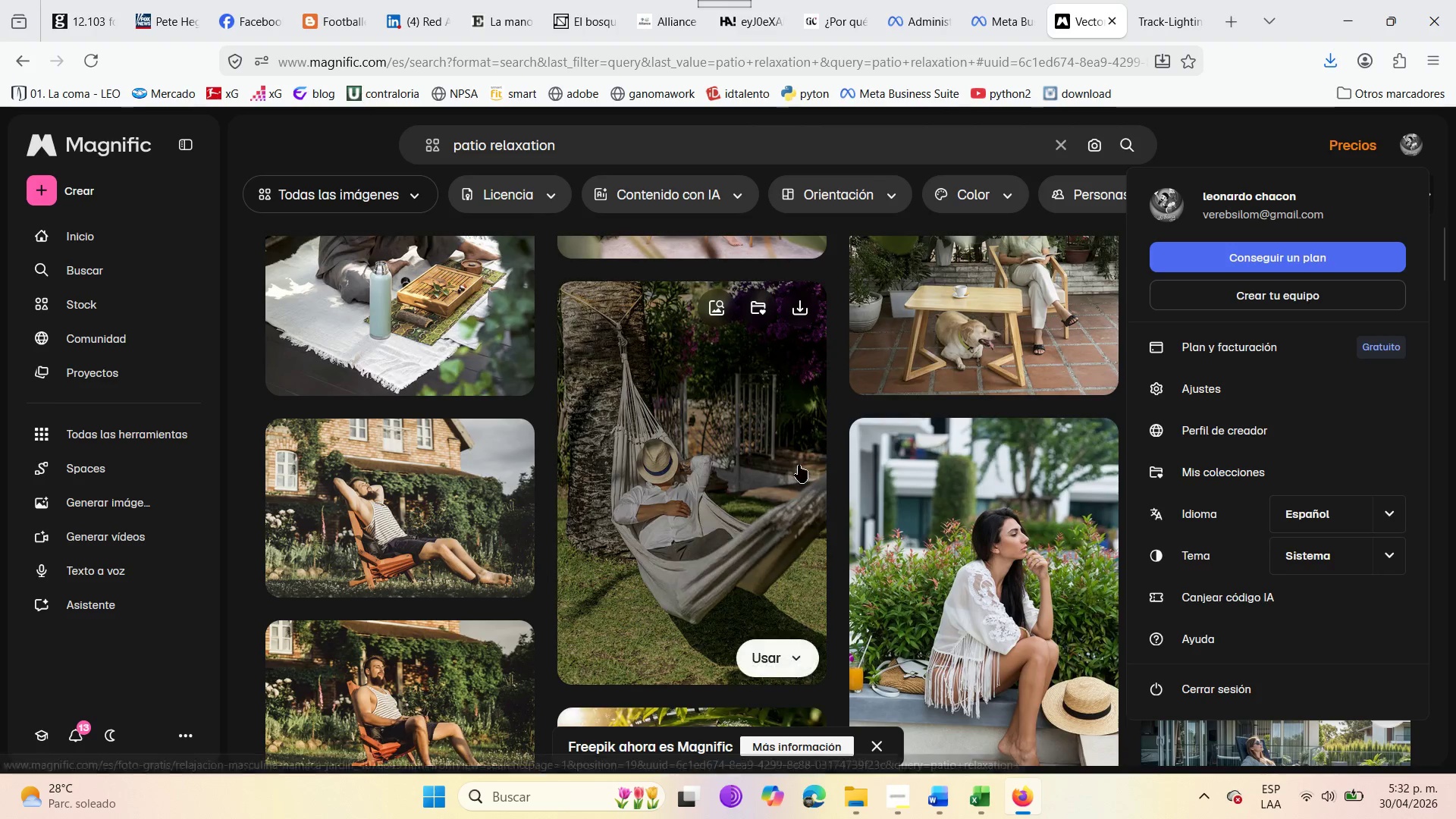 
scroll: coordinate [723, 468], scroll_direction: up, amount: 12.0
 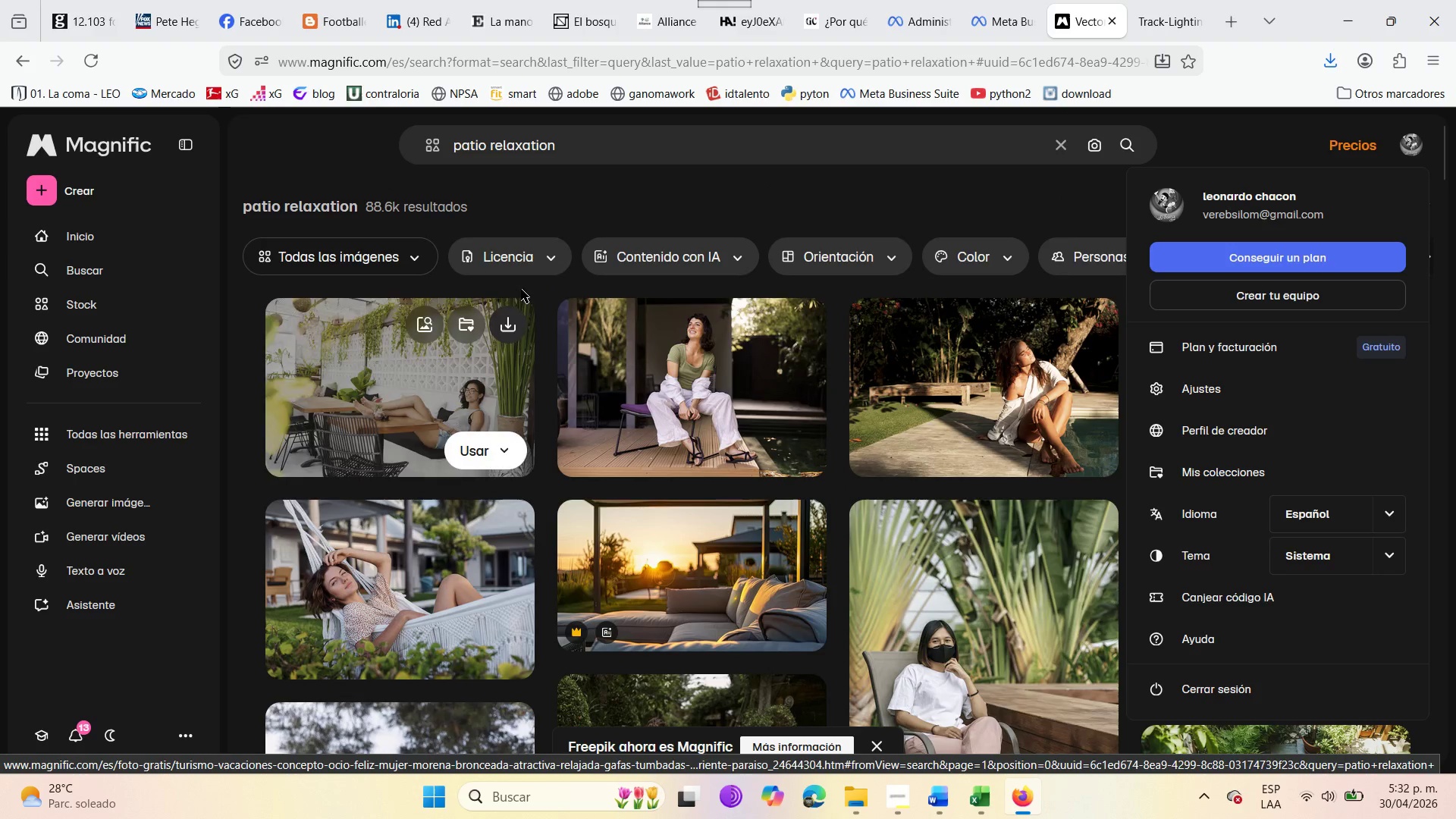 
left_click([656, 204])
 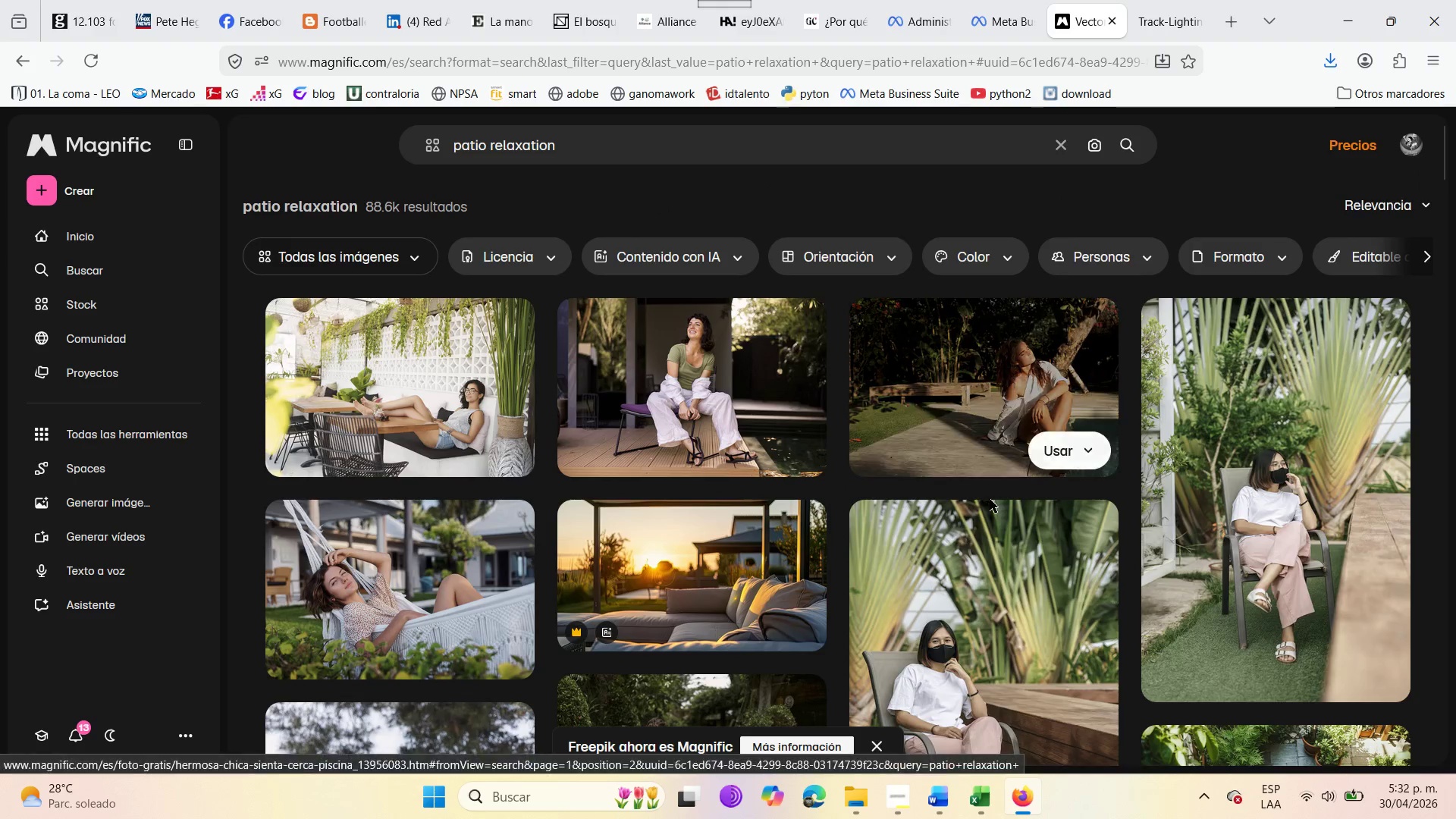 
scroll: coordinate [990, 499], scroll_direction: down, amount: 3.0
 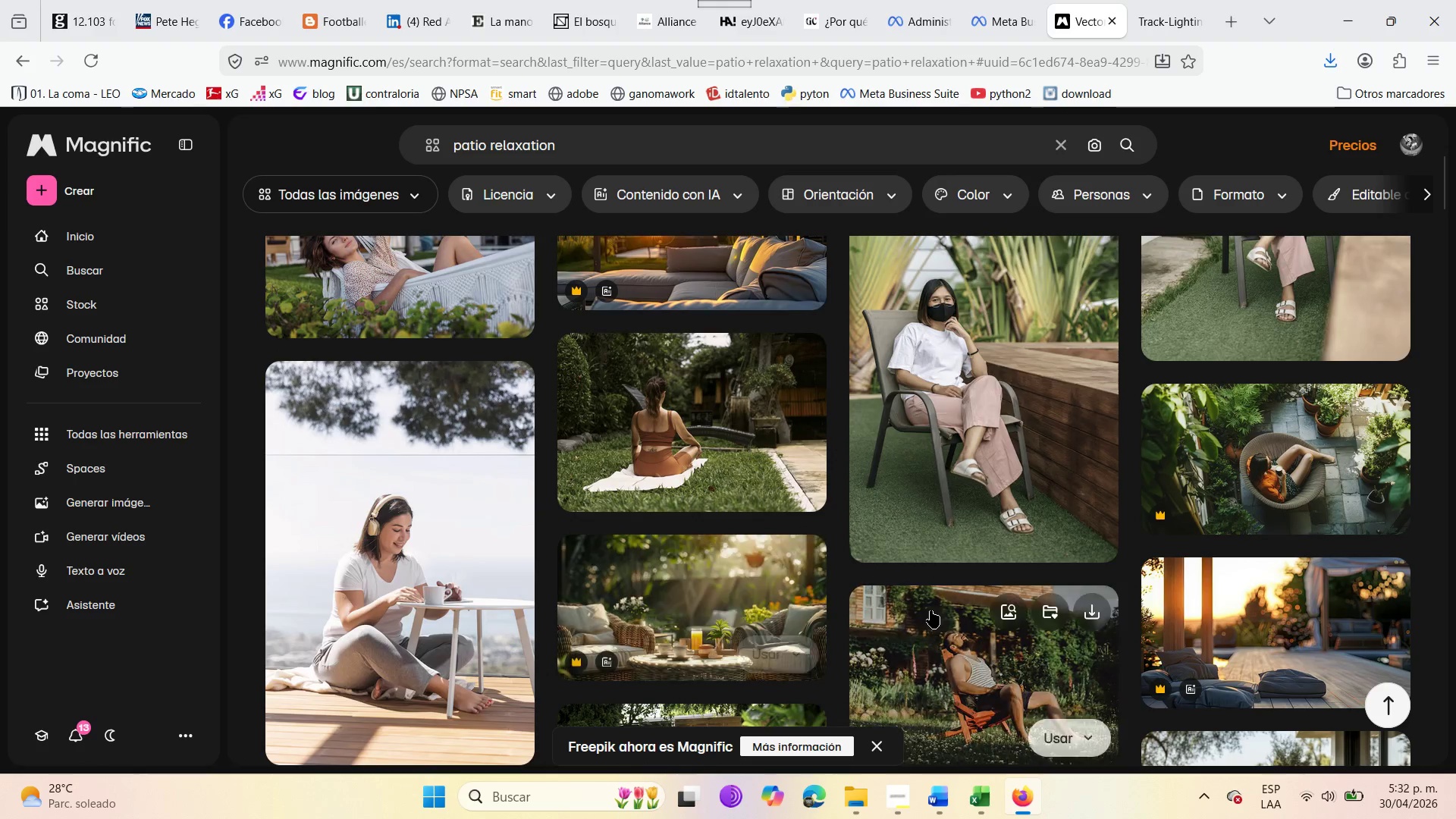 
left_click([959, 625])
 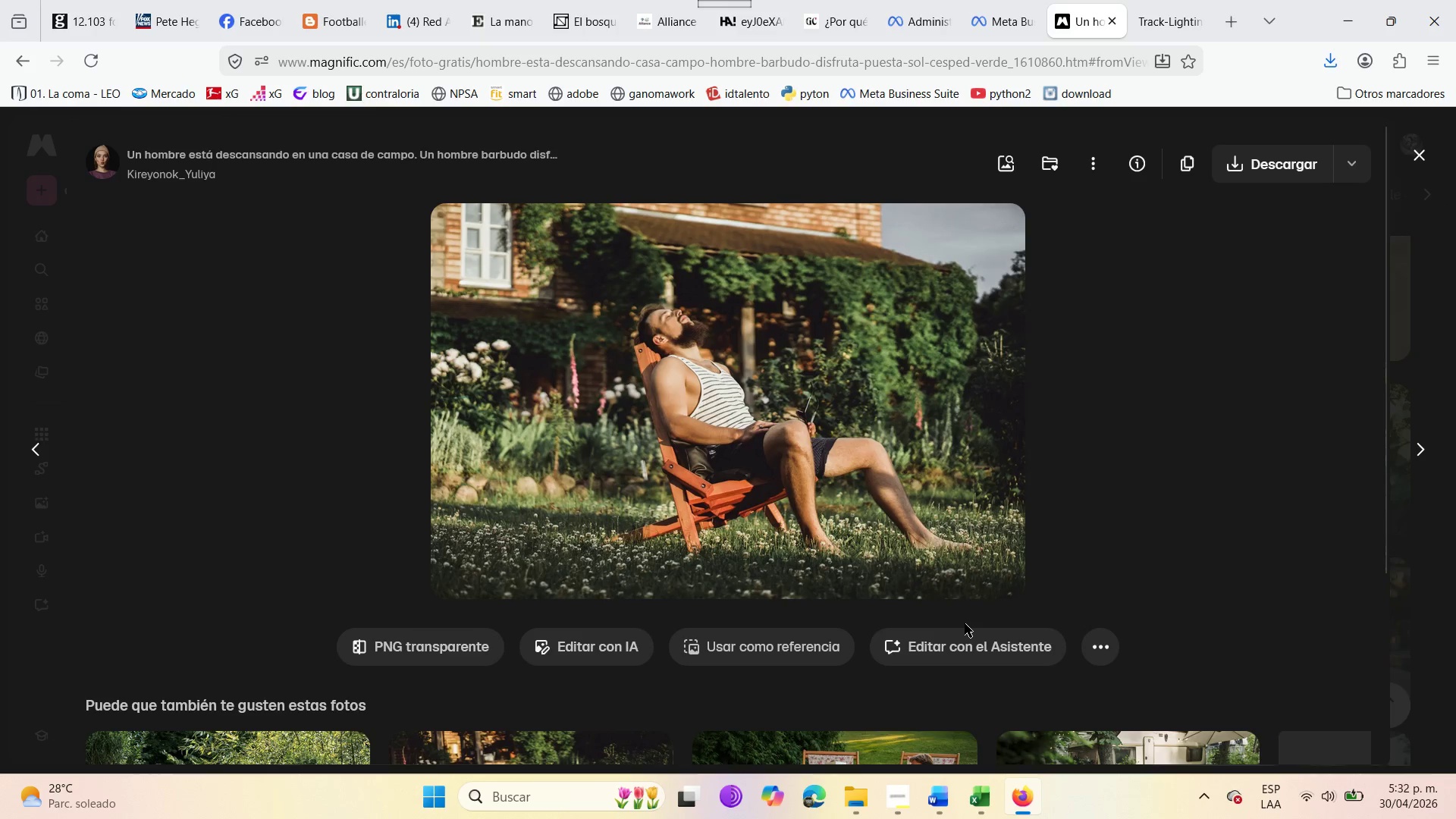 
wait(8.58)
 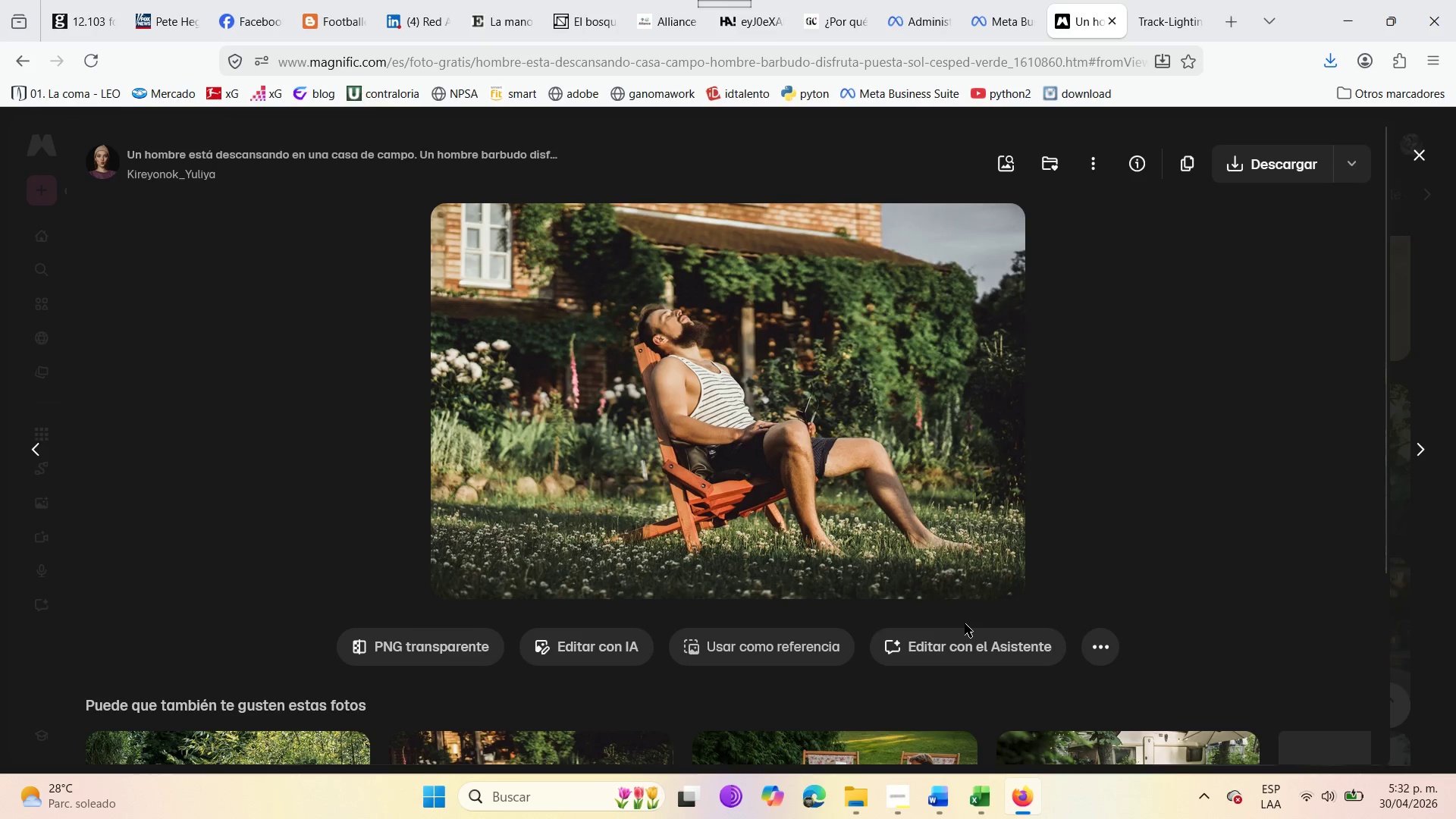 
scroll: coordinate [1222, 644], scroll_direction: down, amount: 7.0
 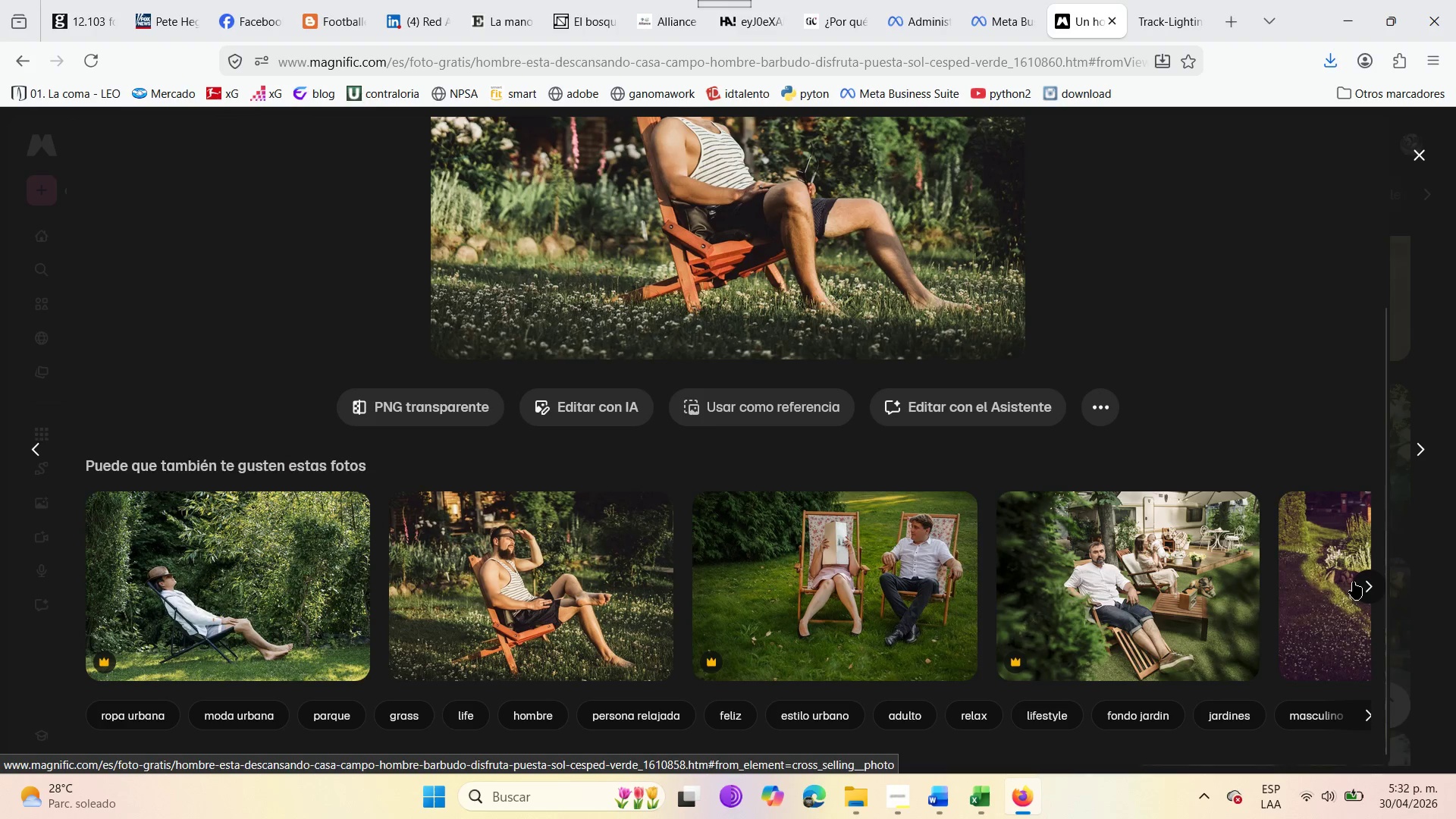 
left_click([1359, 582])
 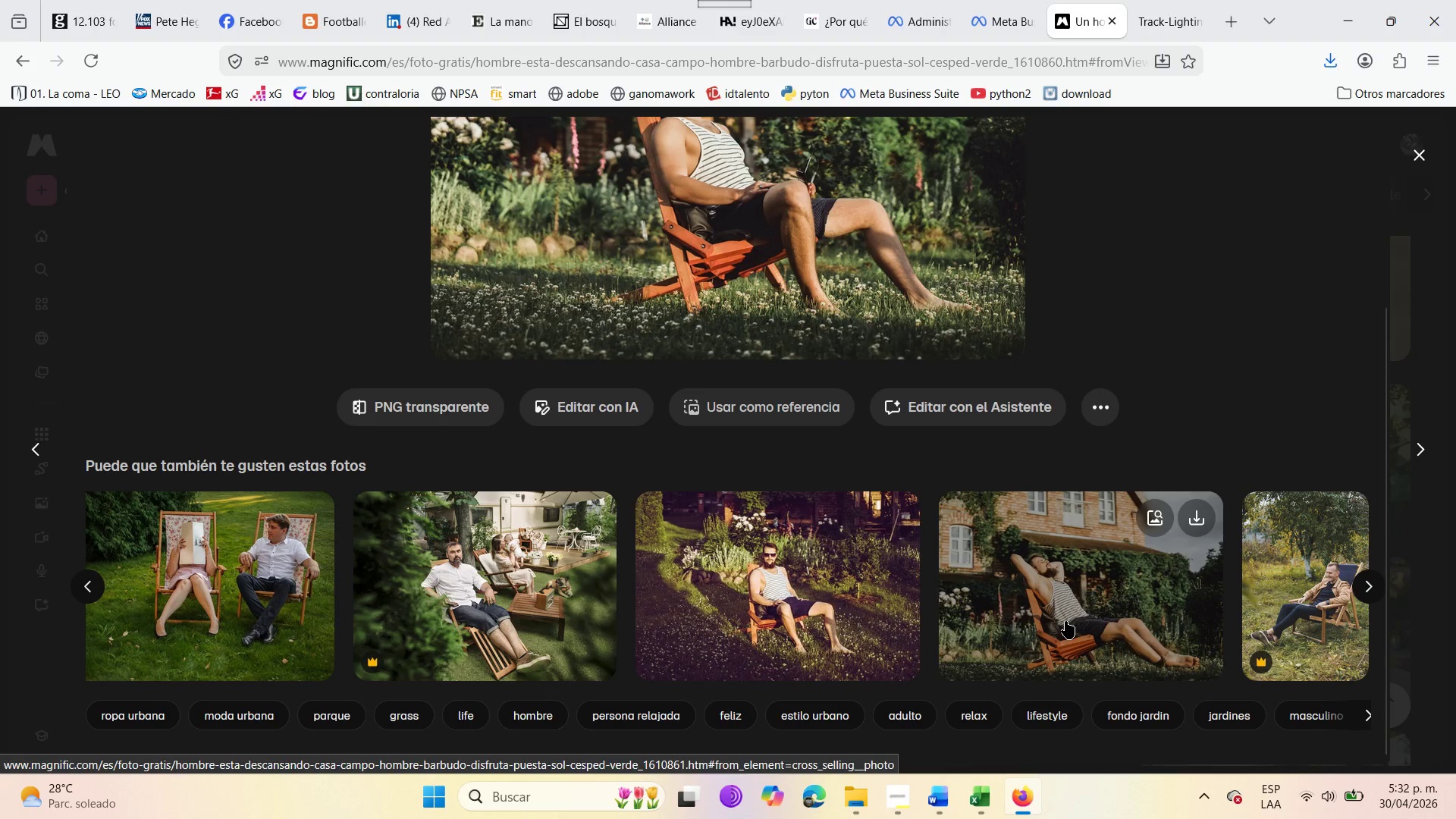 
wait(5.44)
 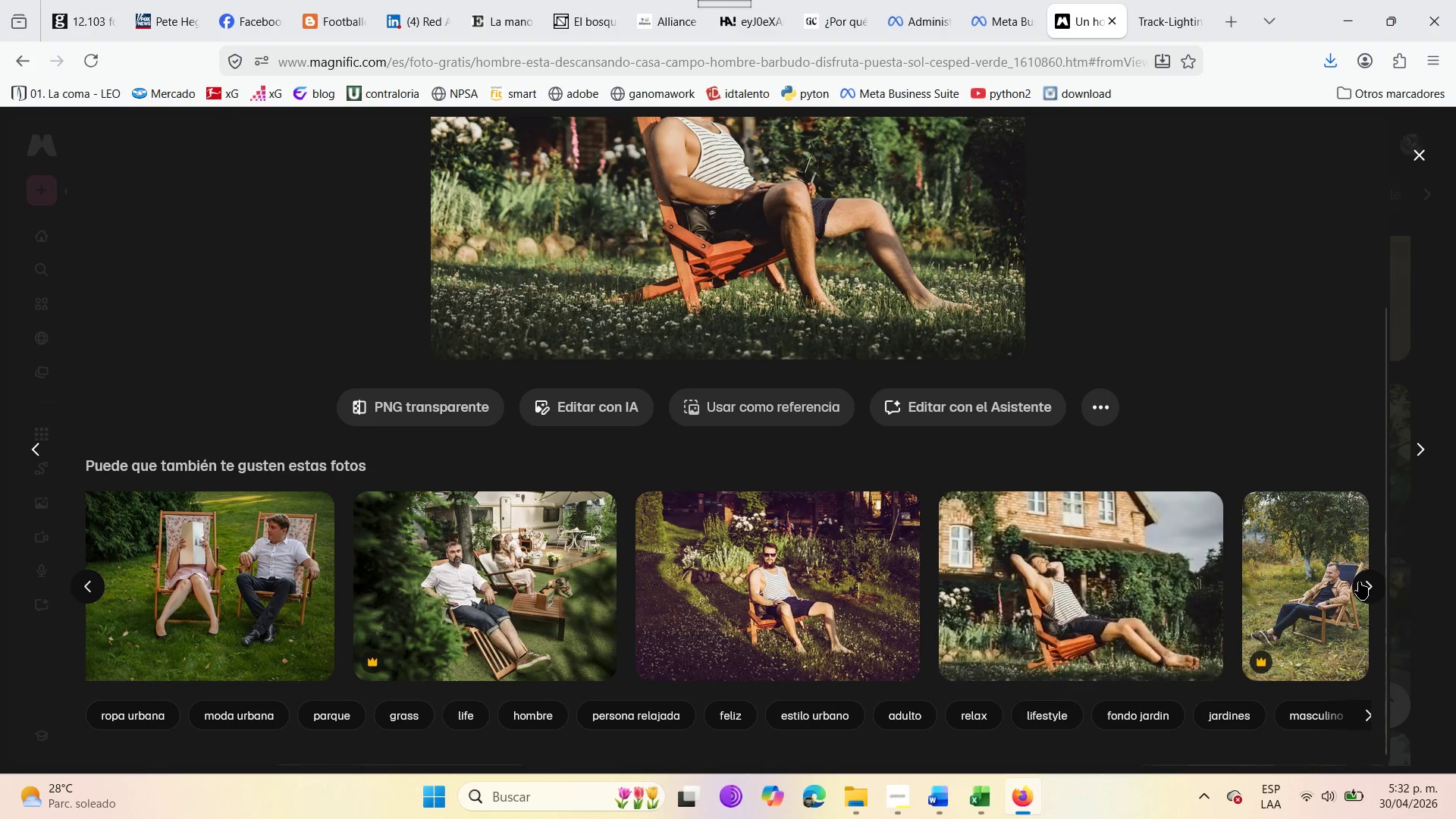 
scroll: coordinate [618, 500], scroll_direction: up, amount: 3.0
 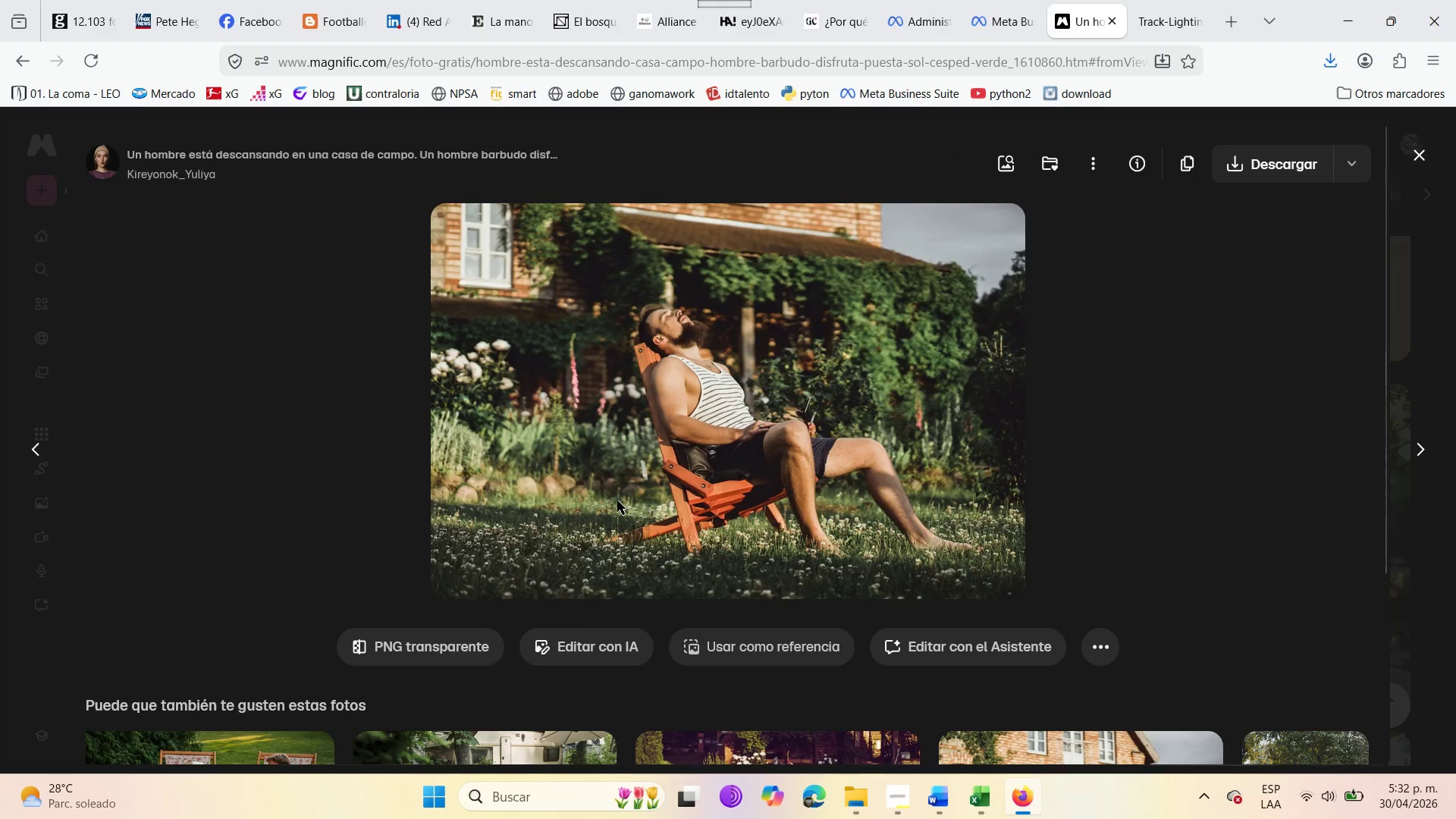 
scroll: coordinate [617, 500], scroll_direction: down, amount: 3.0
 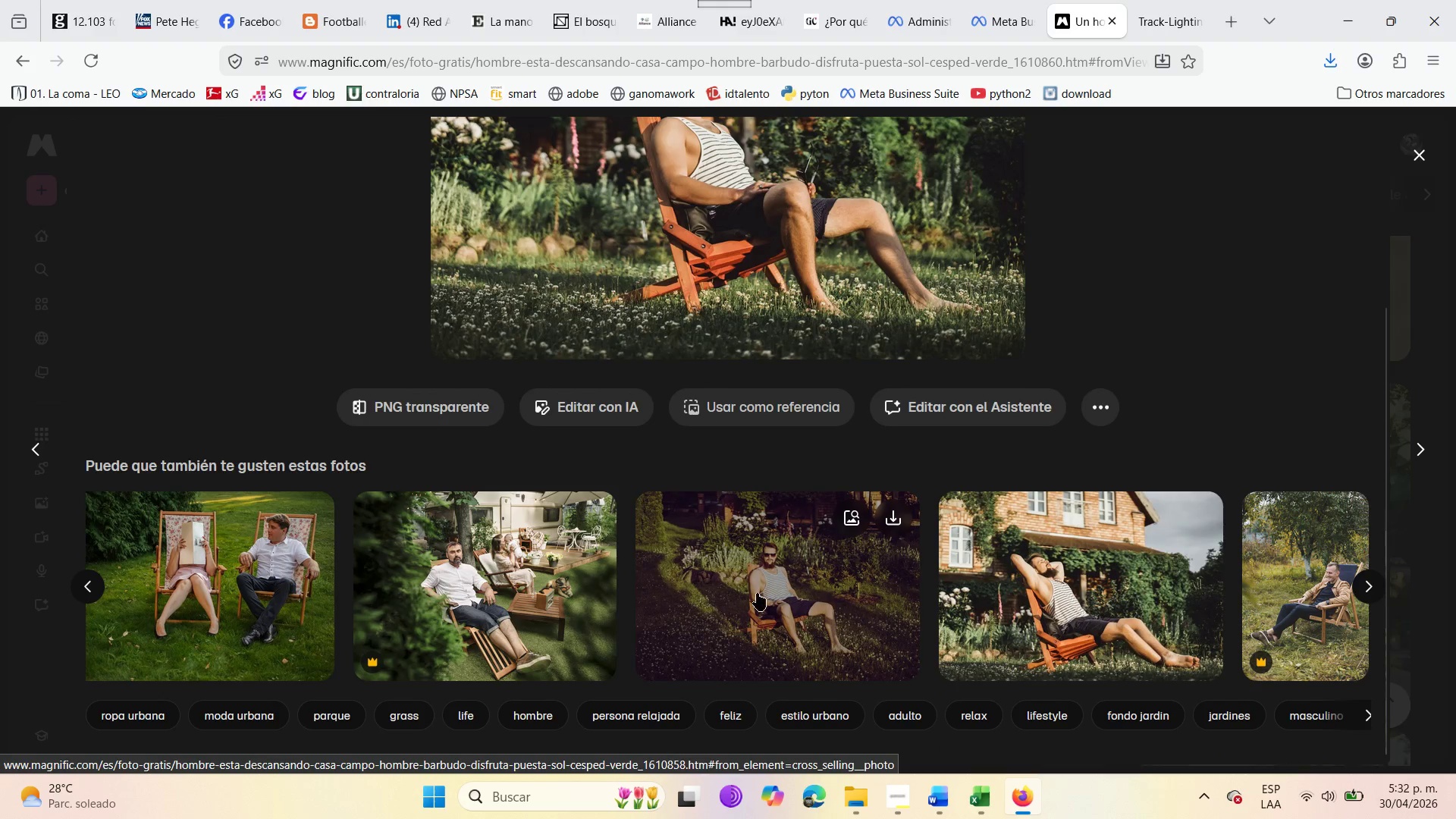 
left_click([1012, 600])
 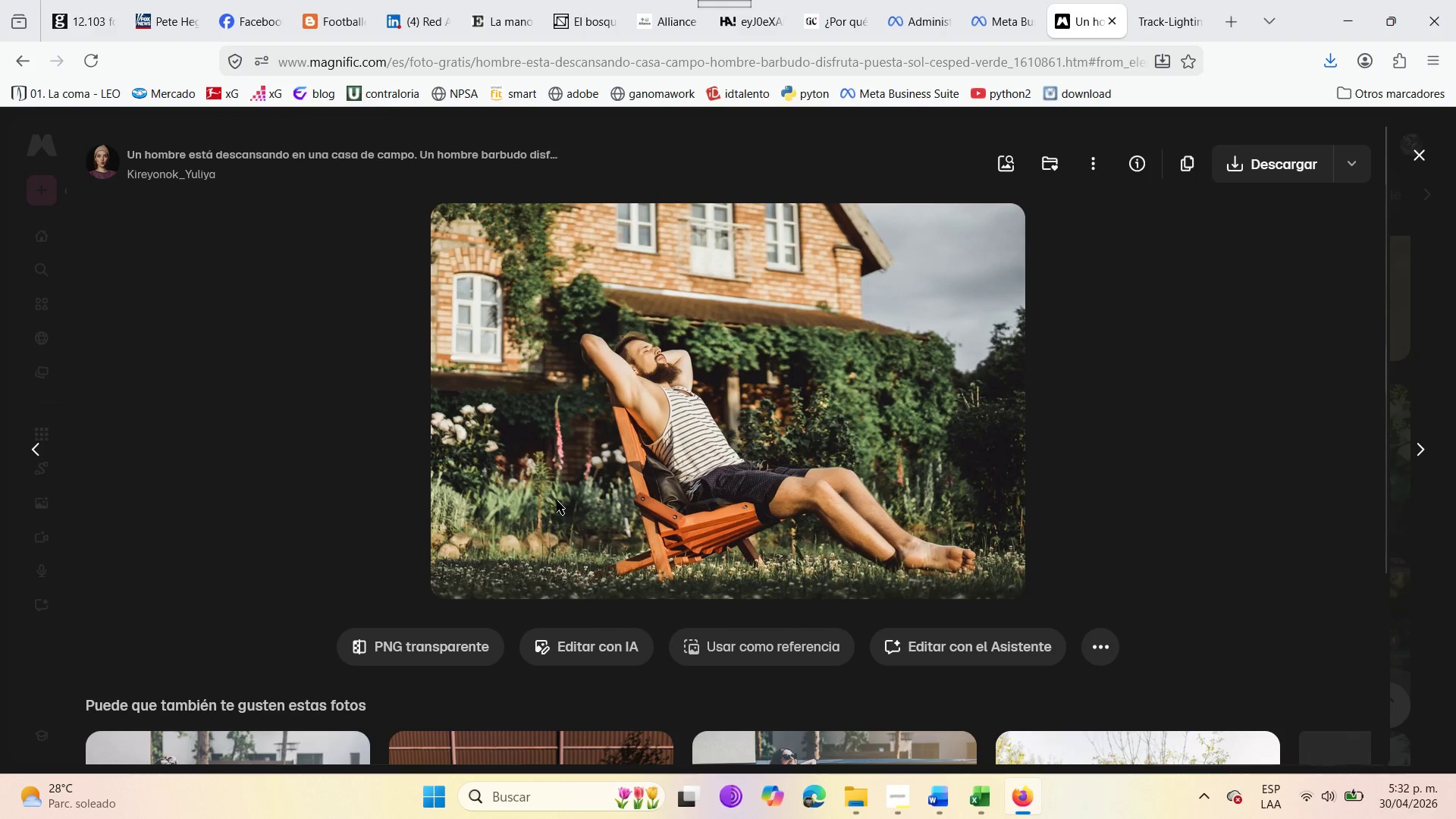 
wait(5.89)
 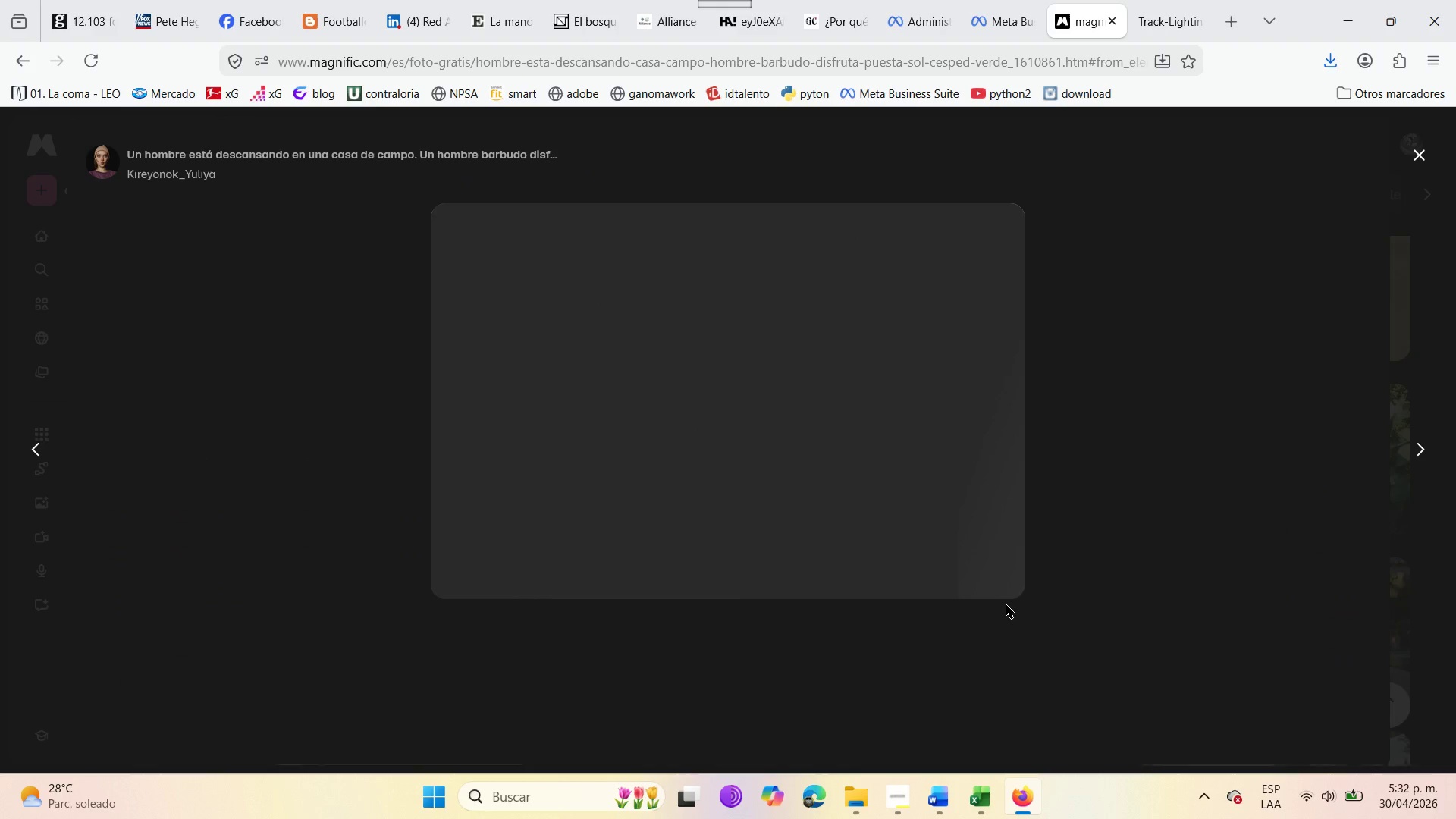 
key(PrintScreen)
 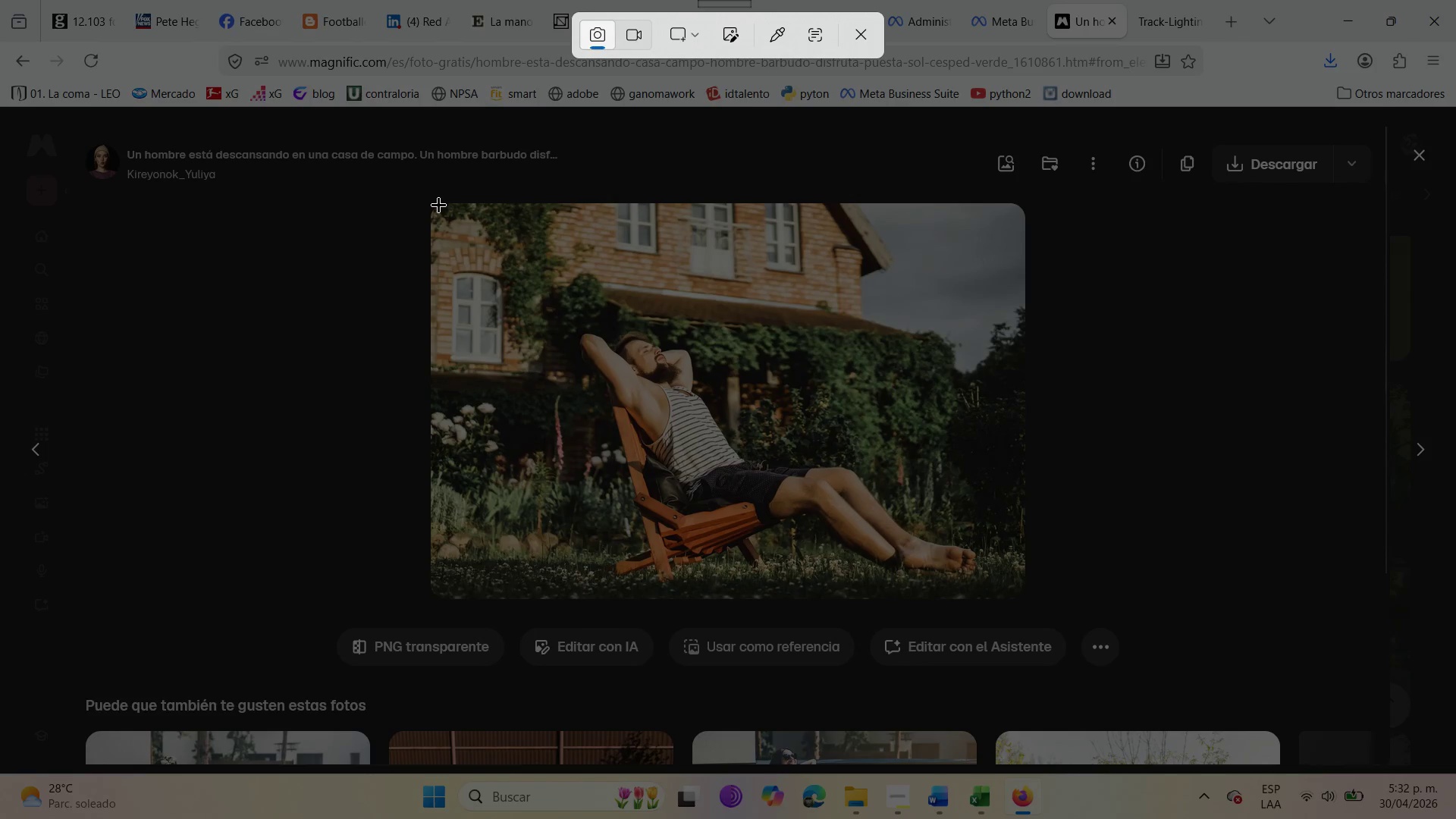 
left_click_drag(start_coordinate=[438, 209], to_coordinate=[1020, 588])
 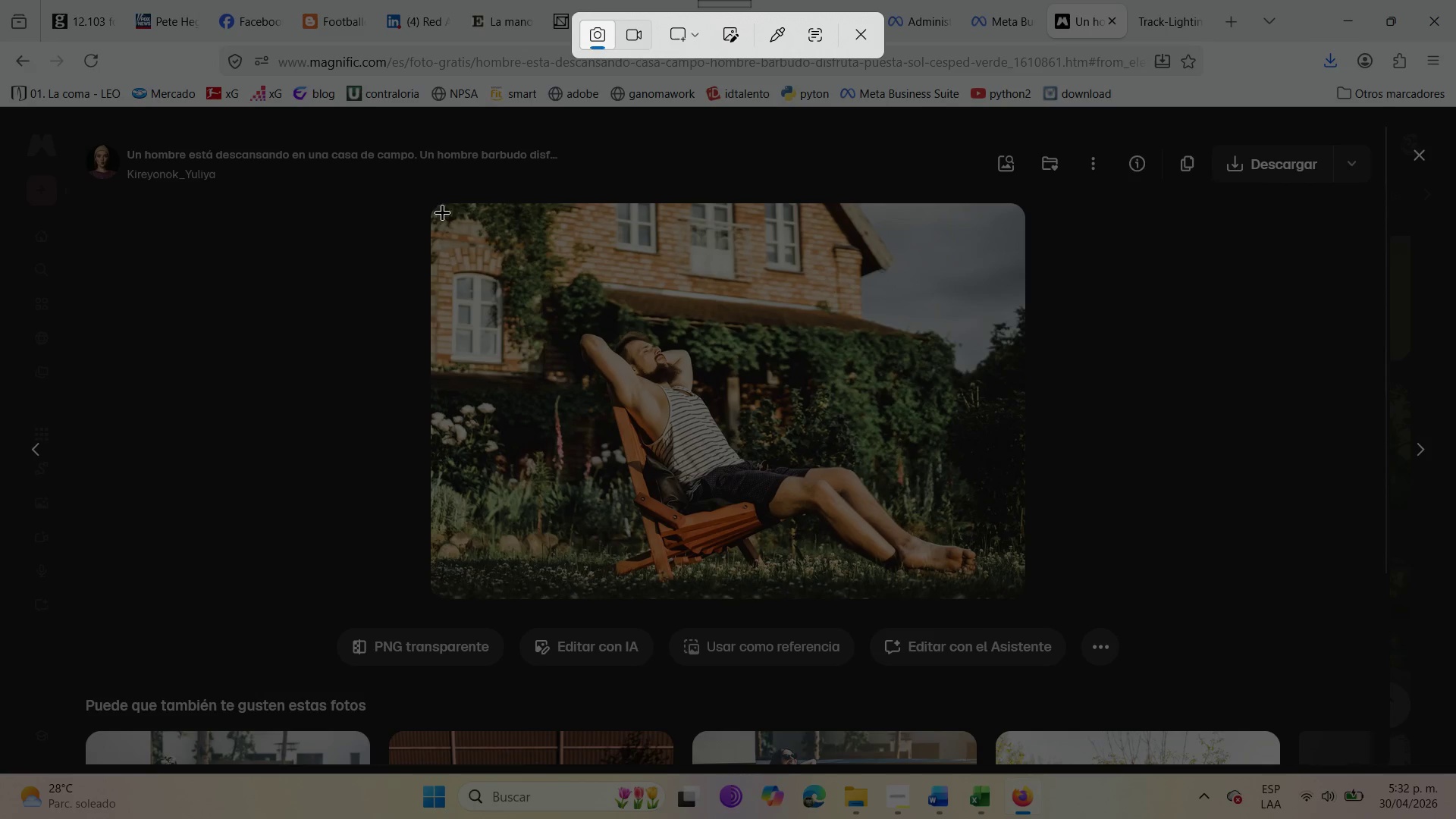 
left_click_drag(start_coordinate=[437, 210], to_coordinate=[1016, 592])
 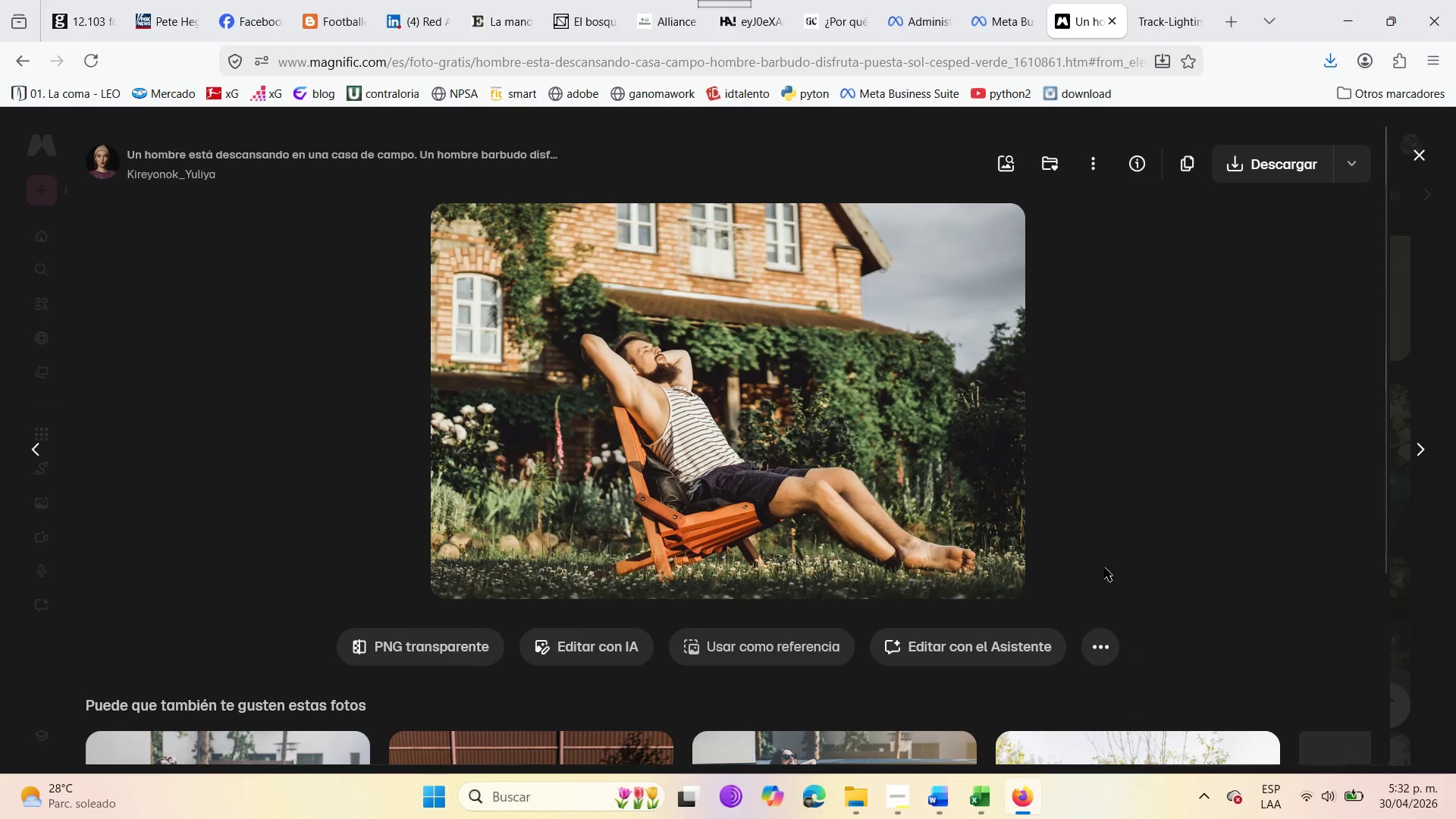 
scroll: coordinate [1100, 535], scroll_direction: down, amount: 4.0
 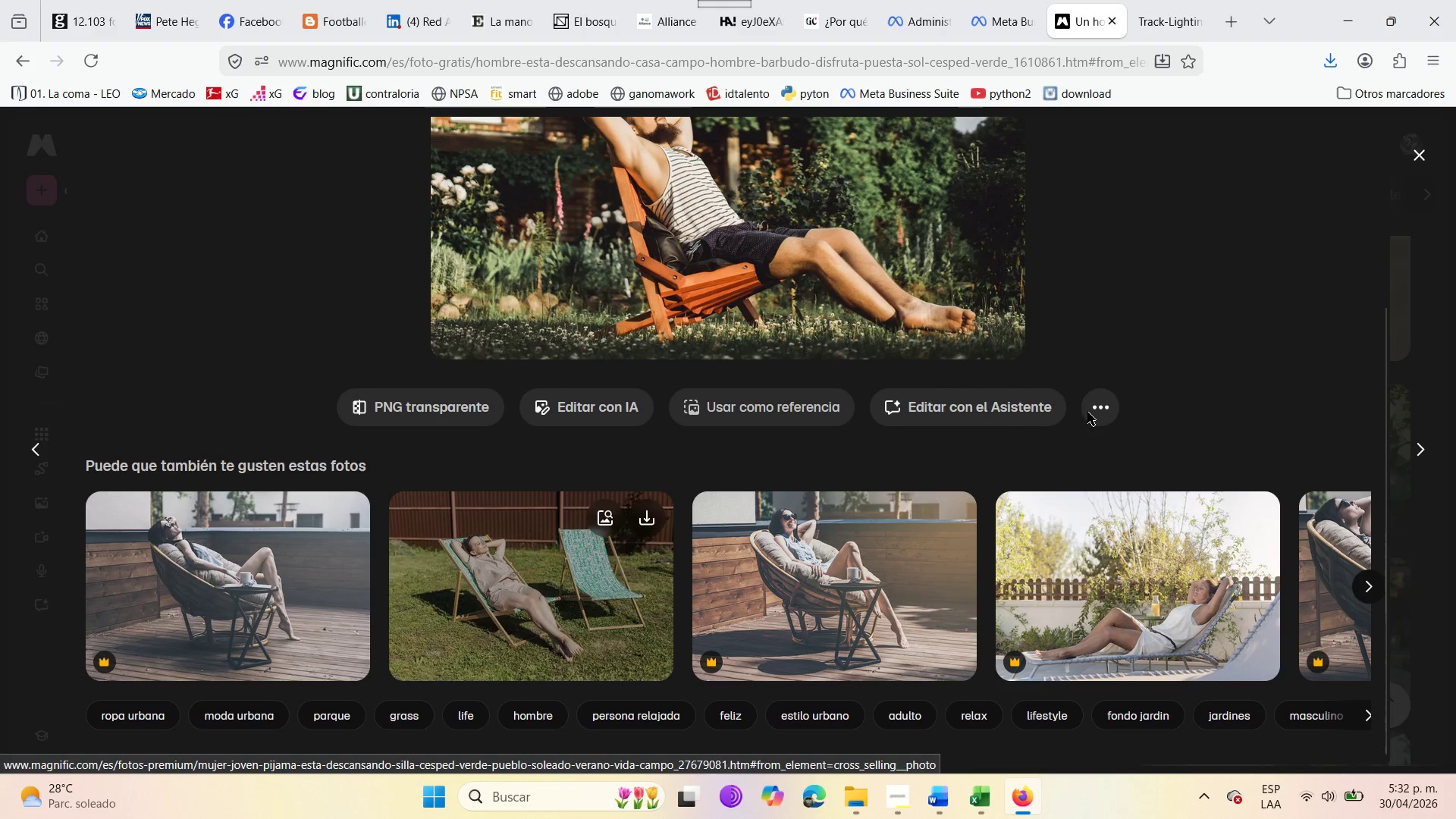 
scroll: coordinate [1158, 376], scroll_direction: up, amount: 6.0
 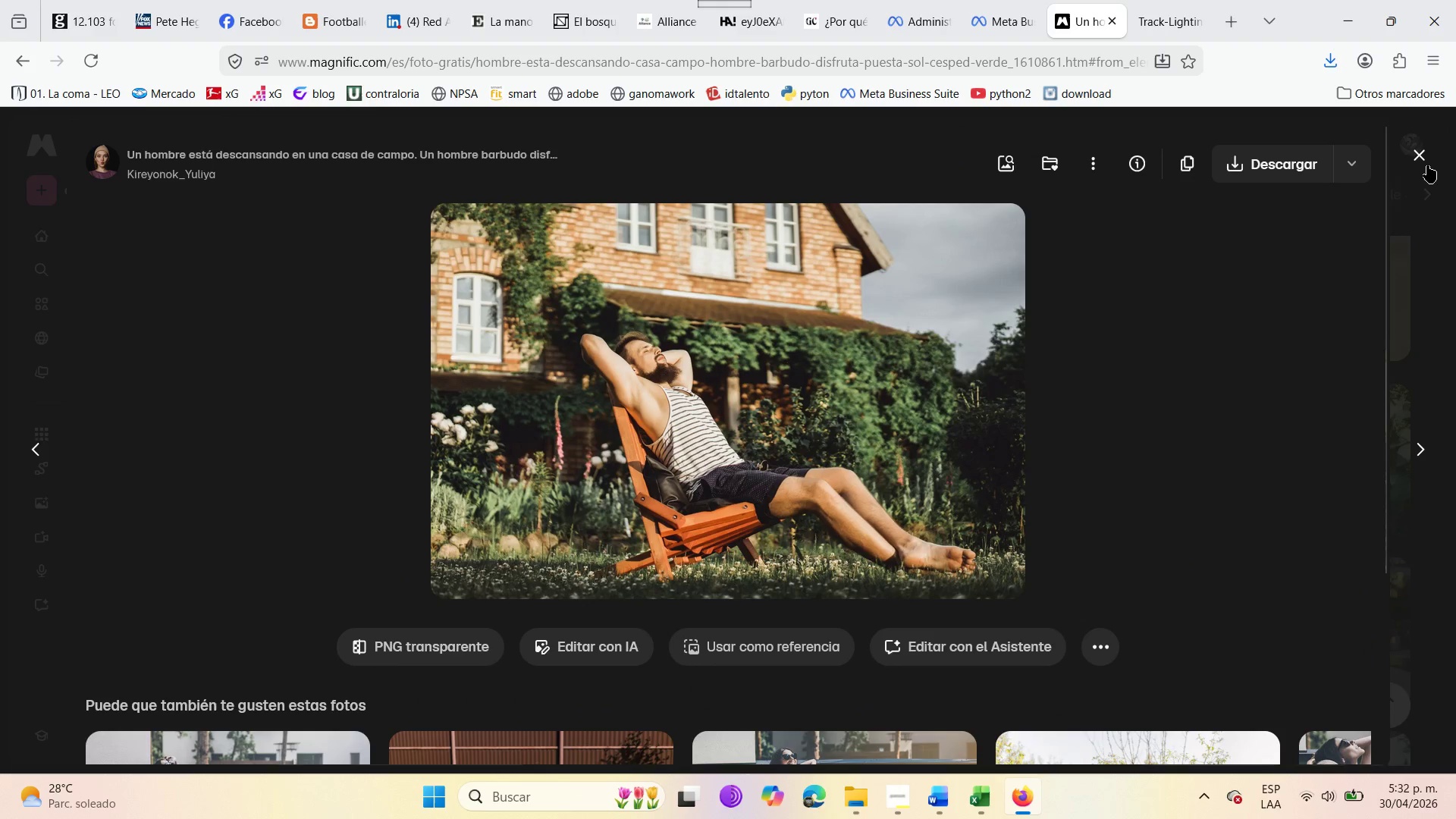 
left_click([1425, 162])
 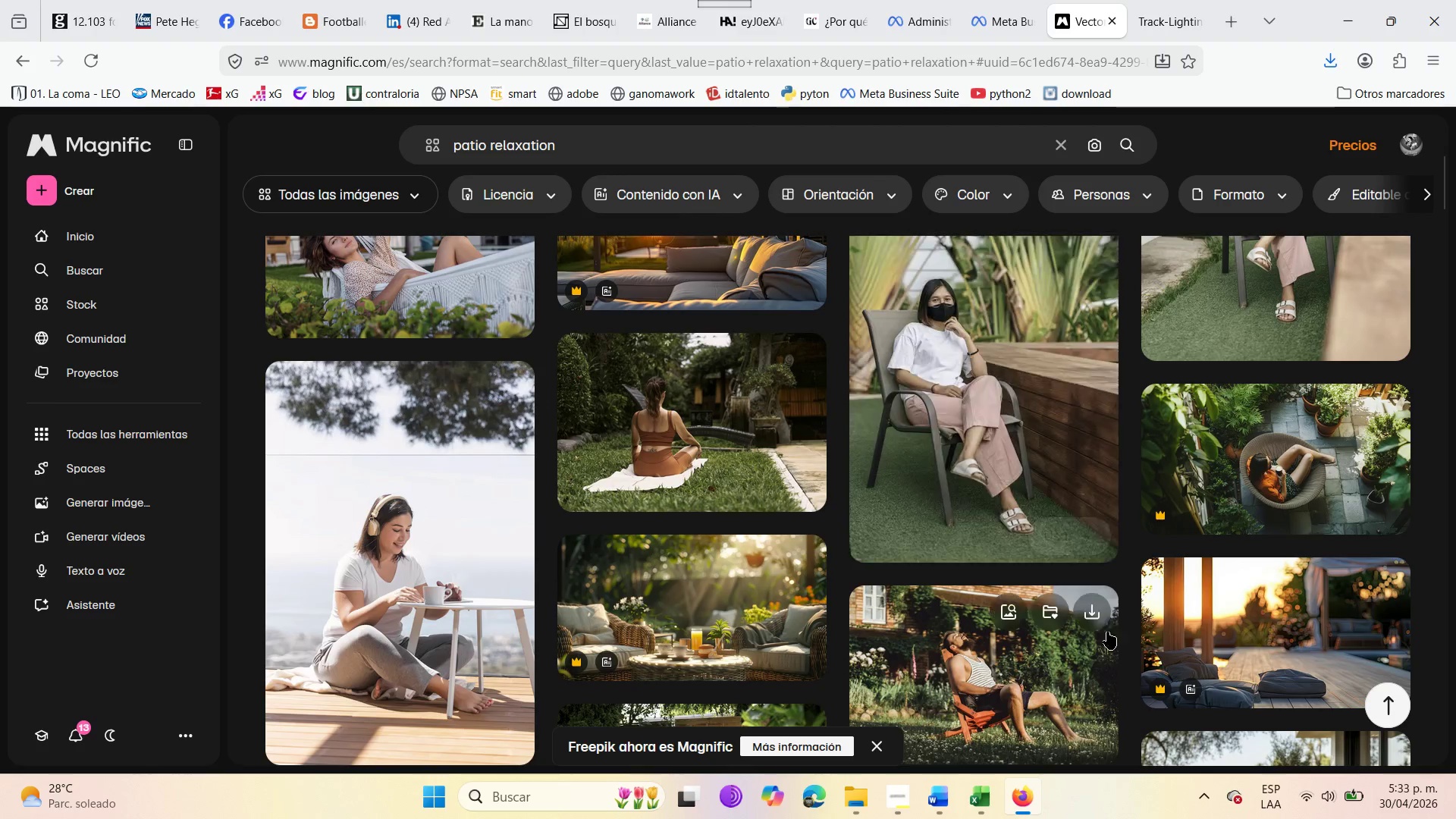 
left_click([955, 652])
 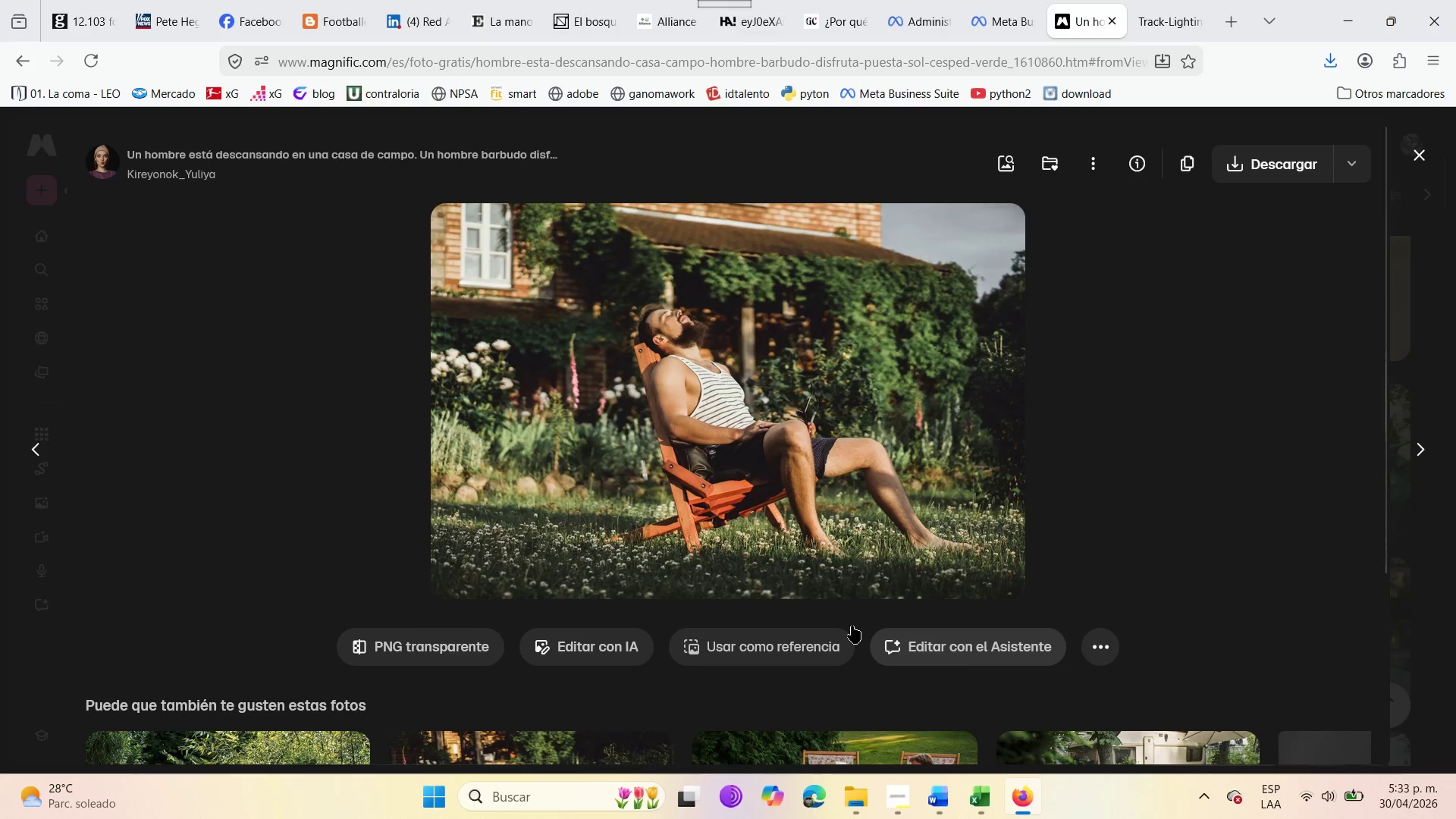 
scroll: coordinate [670, 546], scroll_direction: down, amount: 3.0
 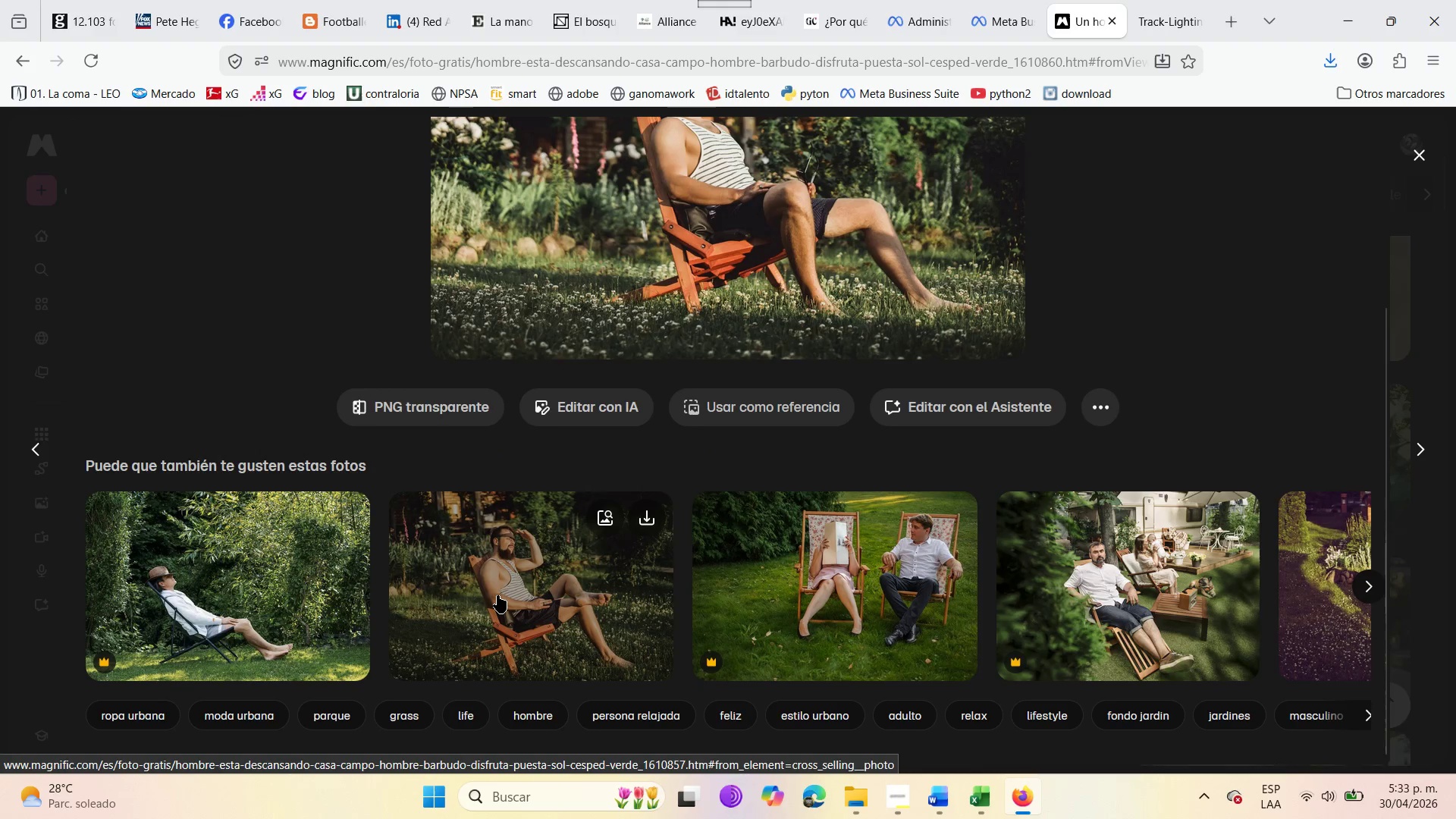 
left_click([497, 595])
 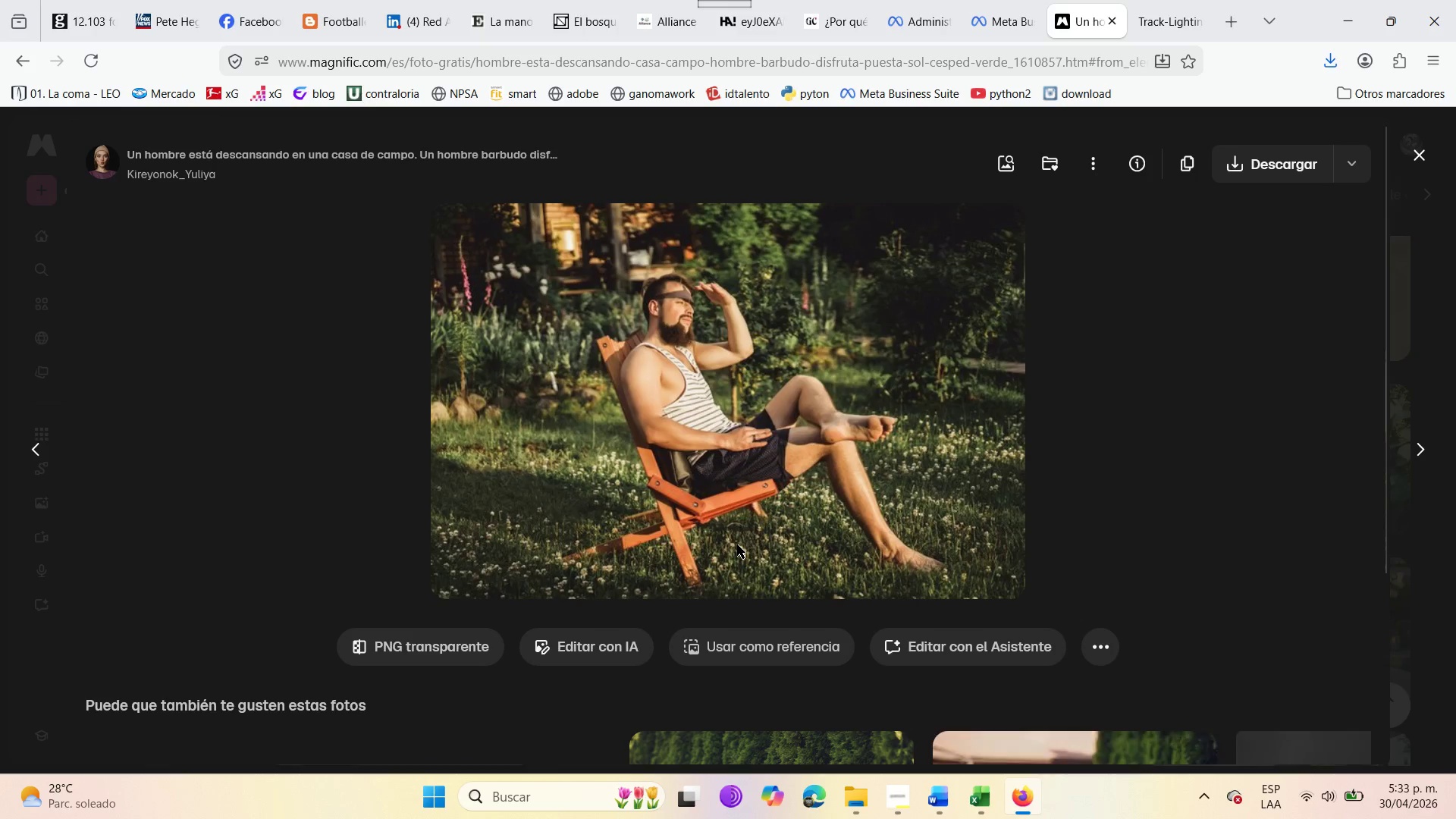 
scroll: coordinate [829, 334], scroll_direction: down, amount: 5.0
 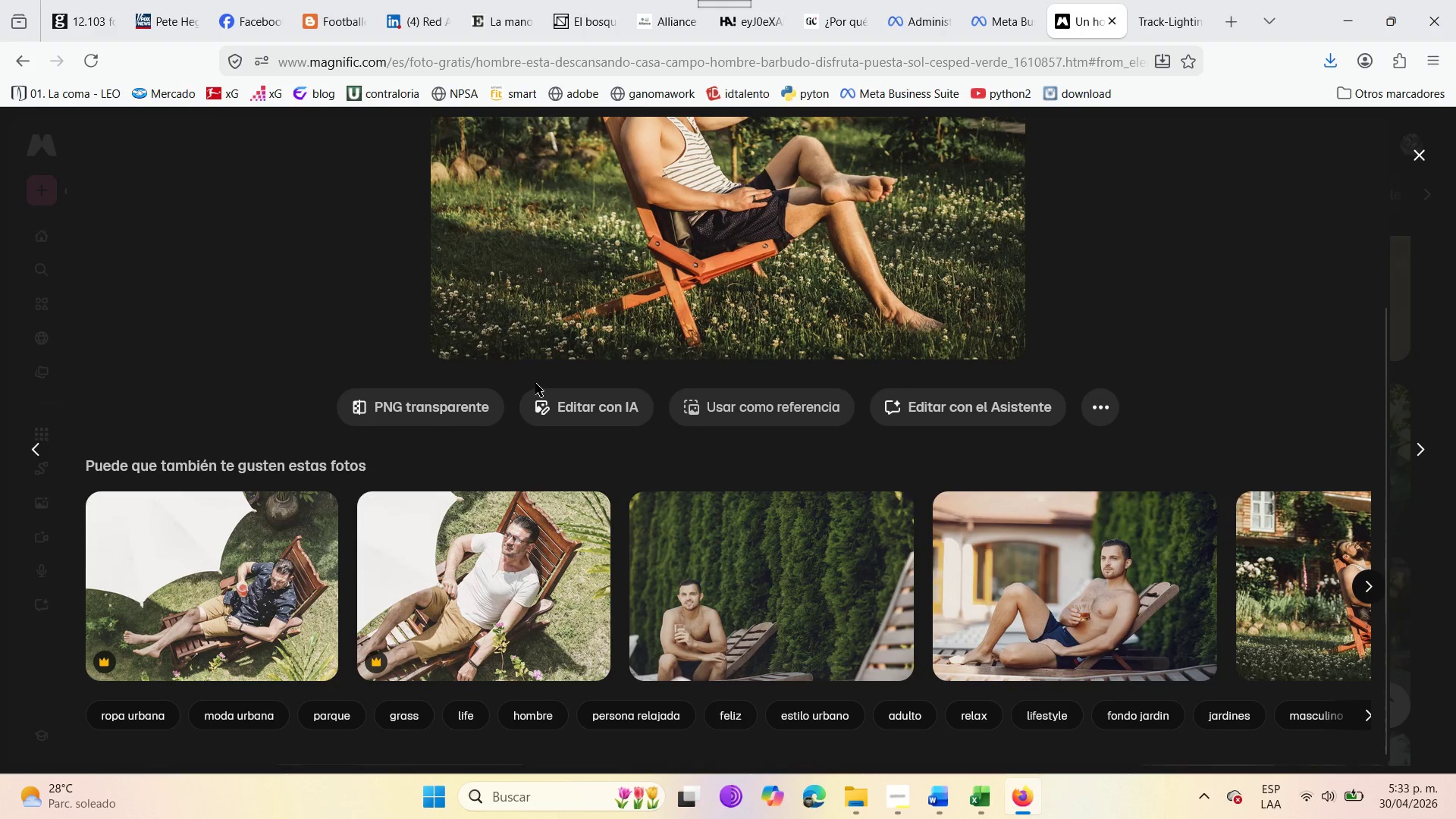 
wait(6.03)
 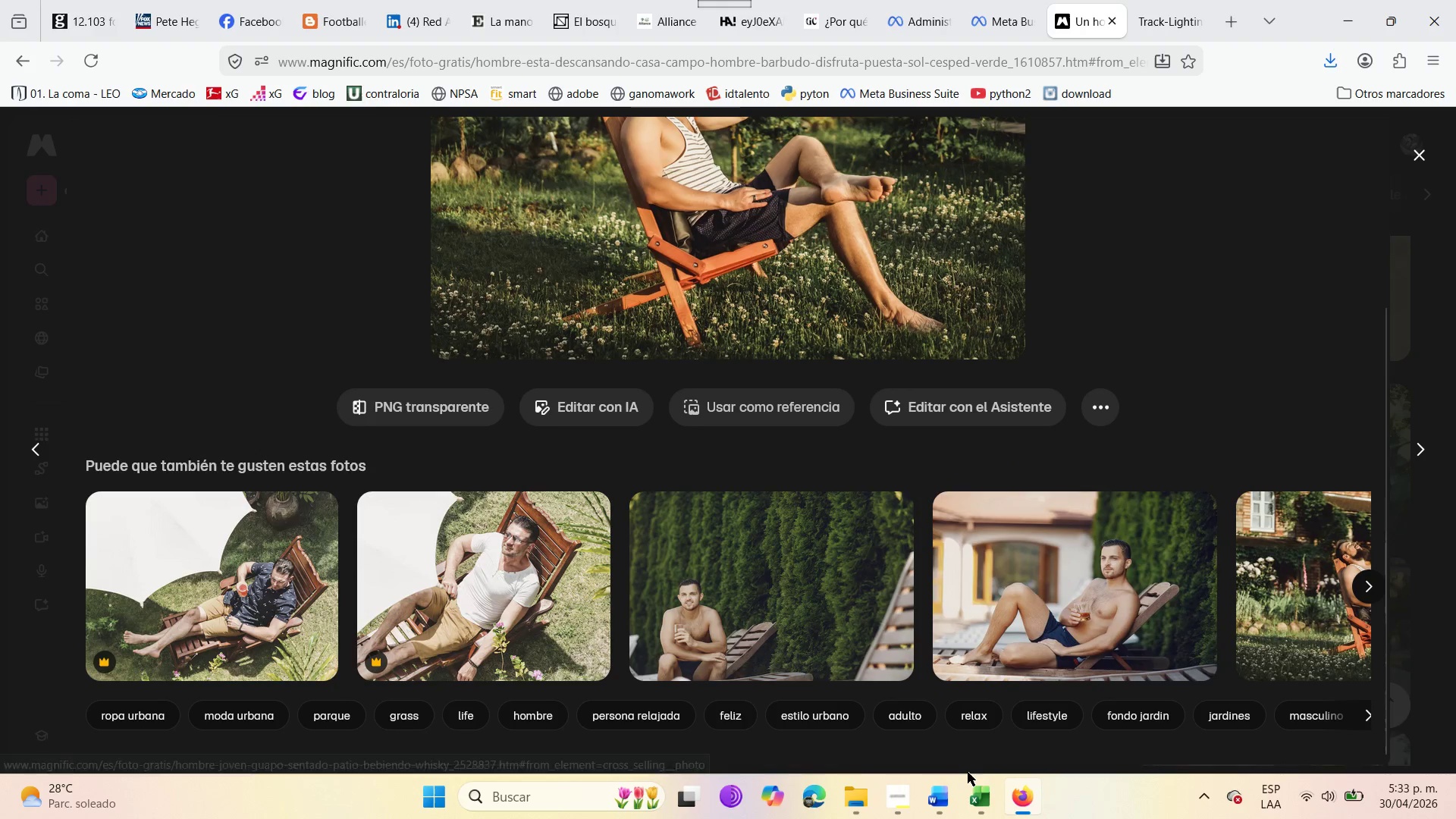 
left_click([1362, 592])
 